 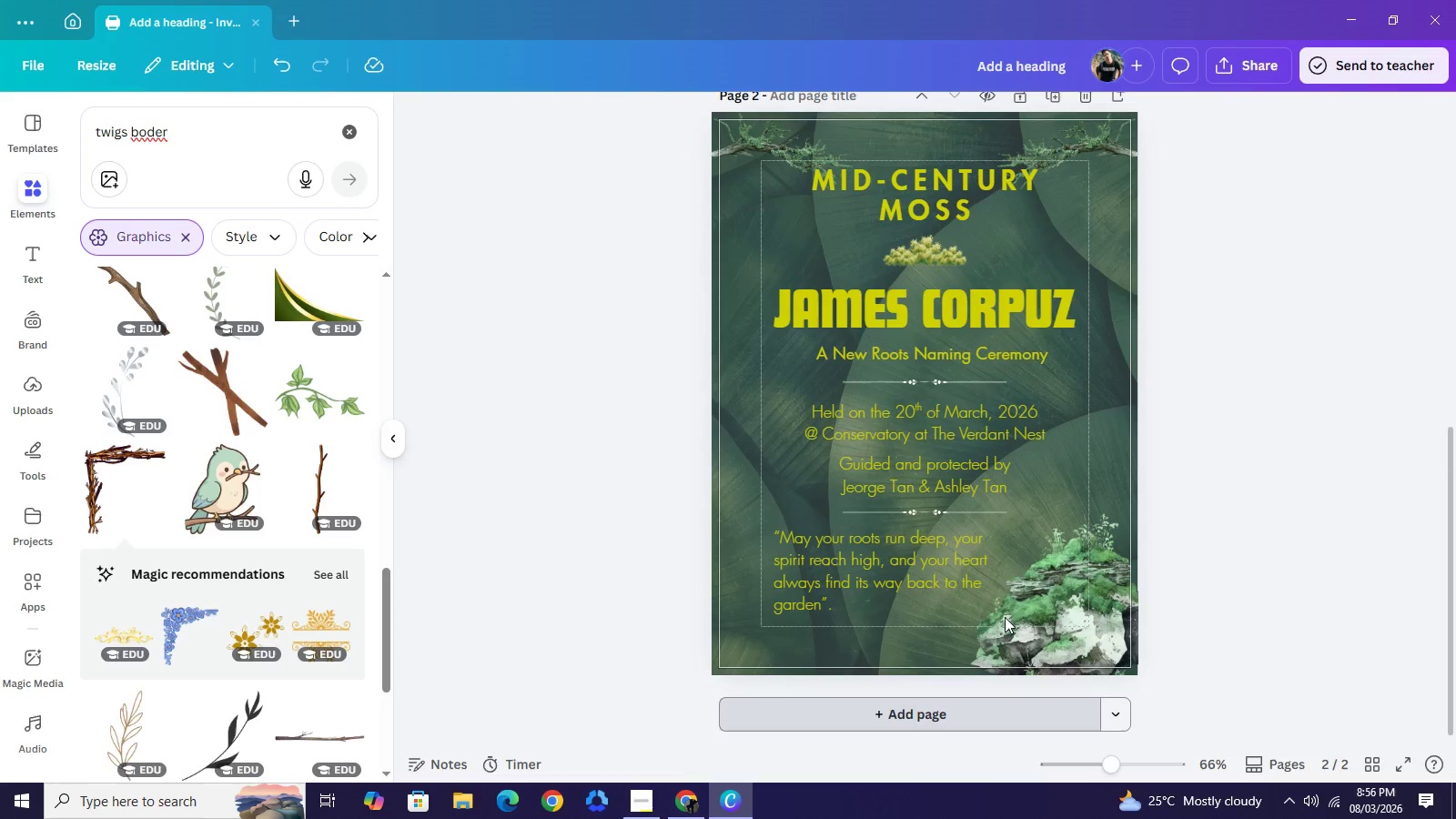 
scroll: coordinate [1239, 463], scroll_direction: down, amount: 2.0
 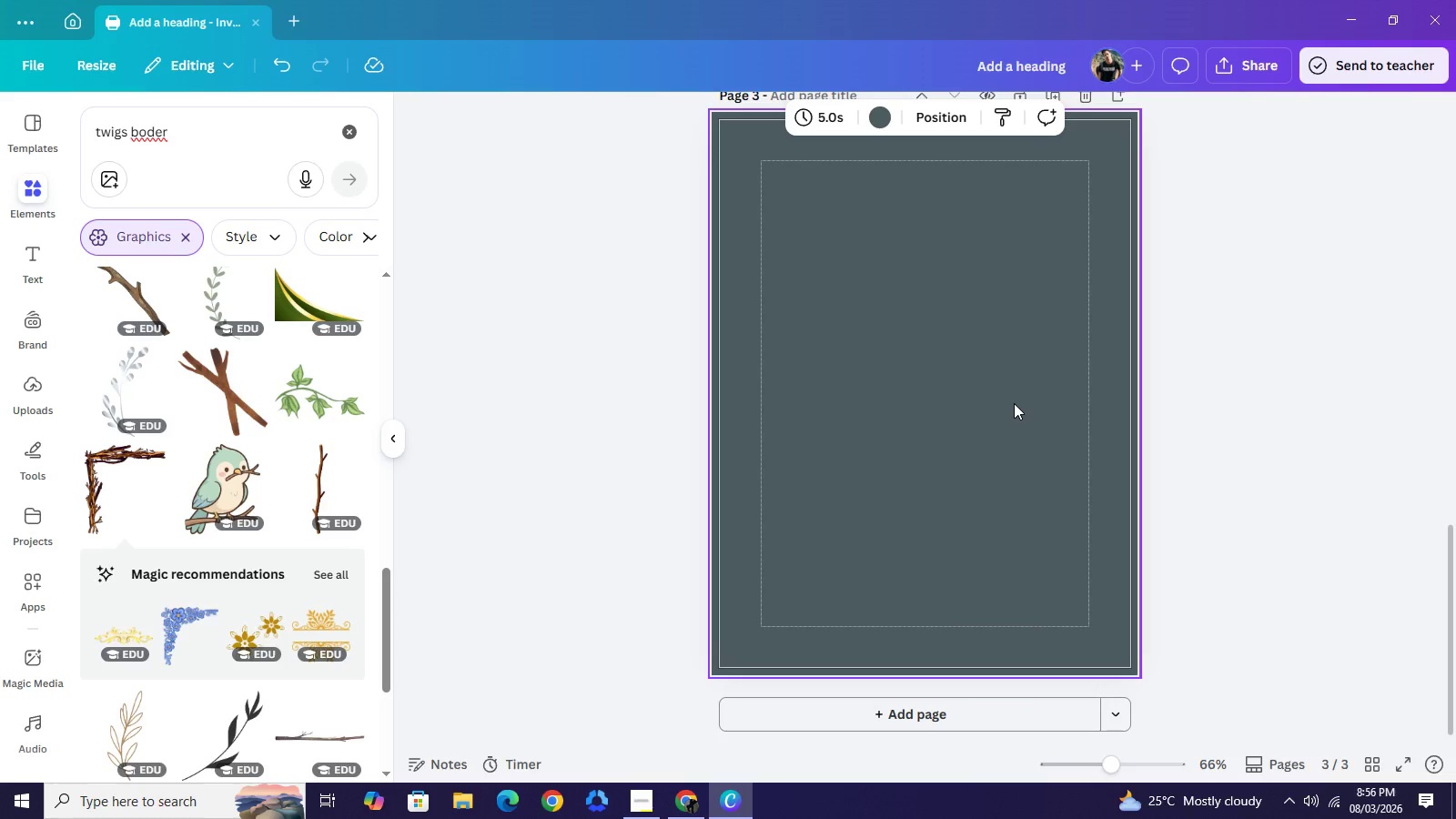 
left_click([1014, 403])
 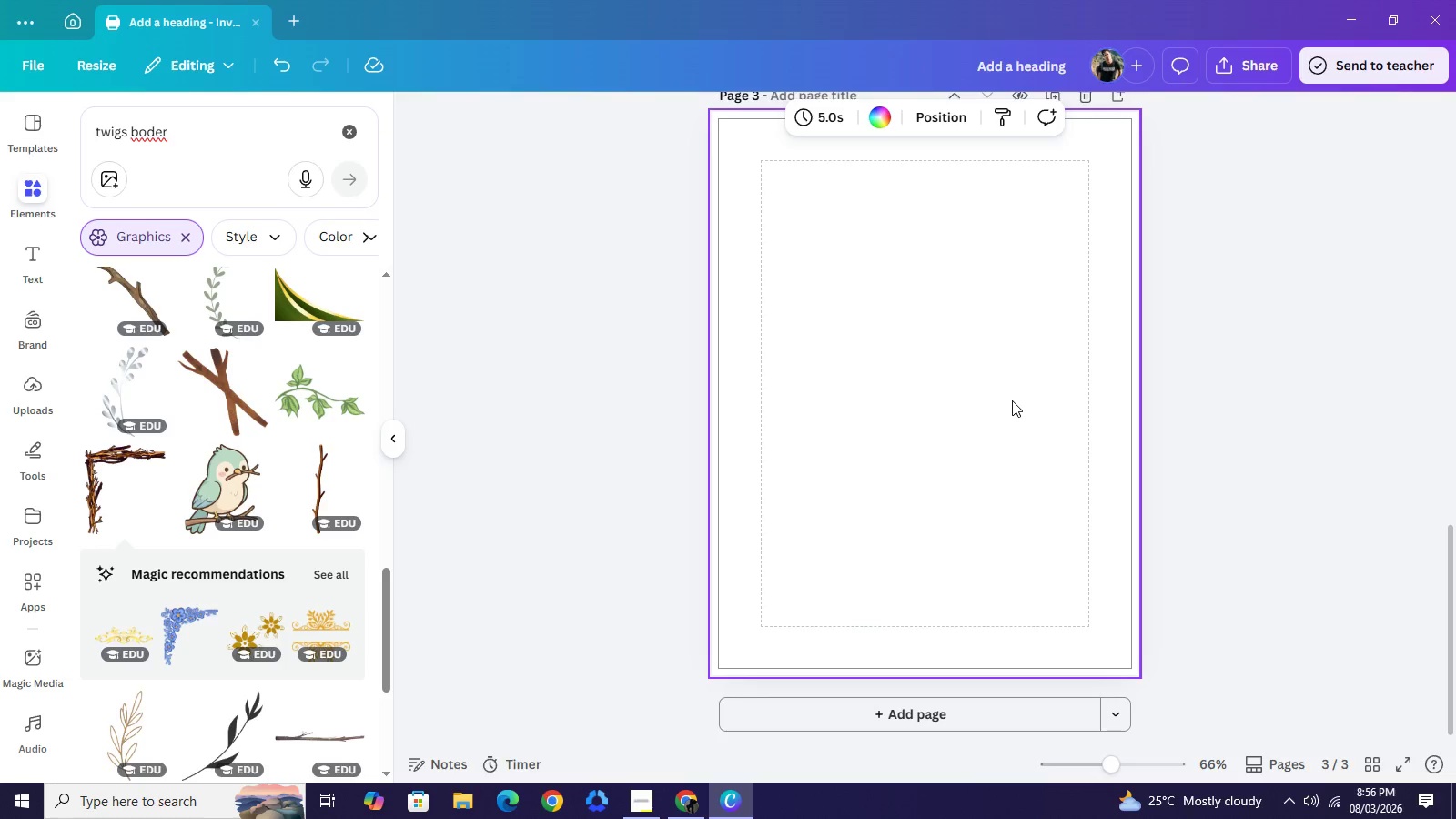 
key(Backspace)
 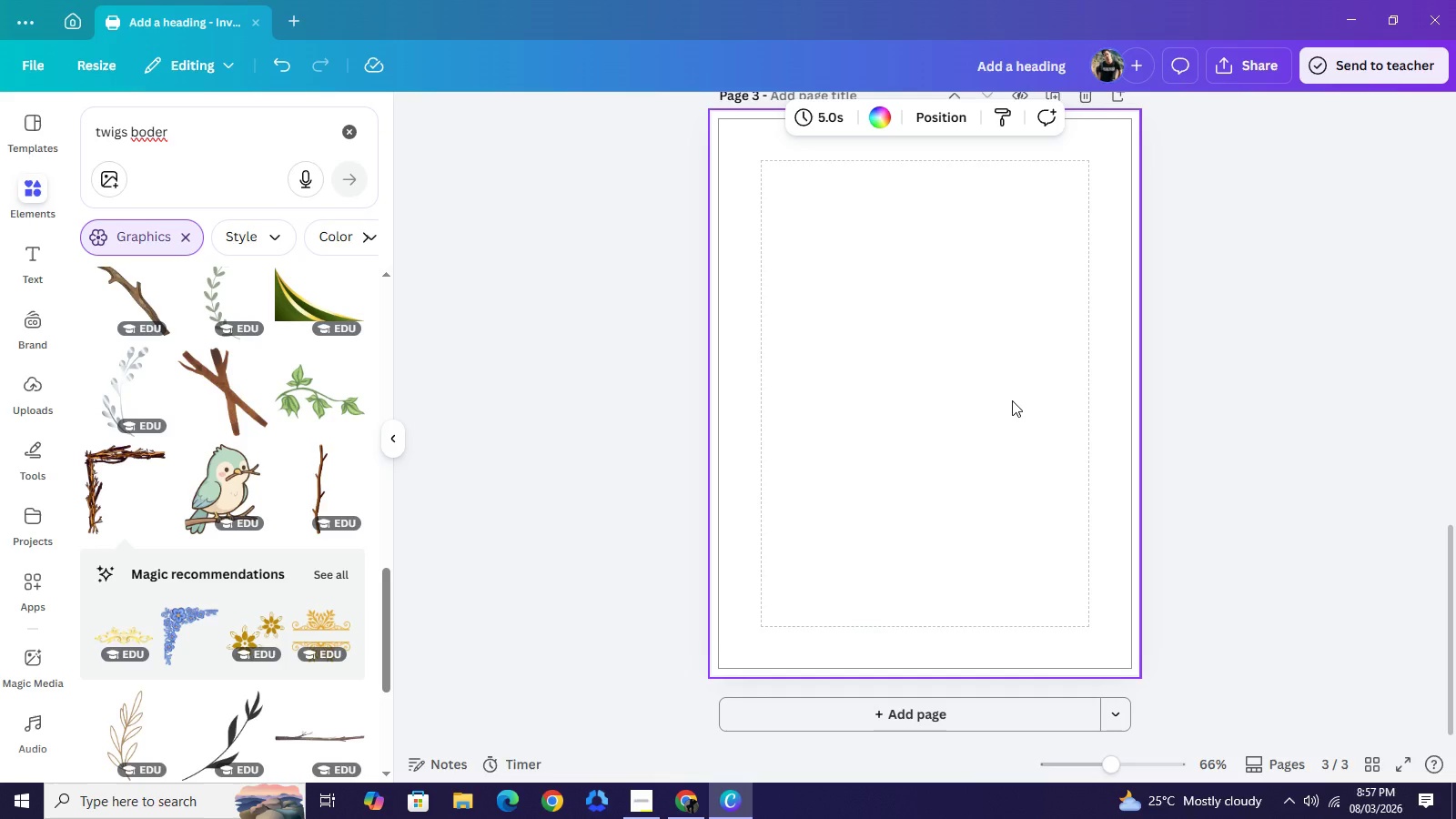 
wait(8.34)
 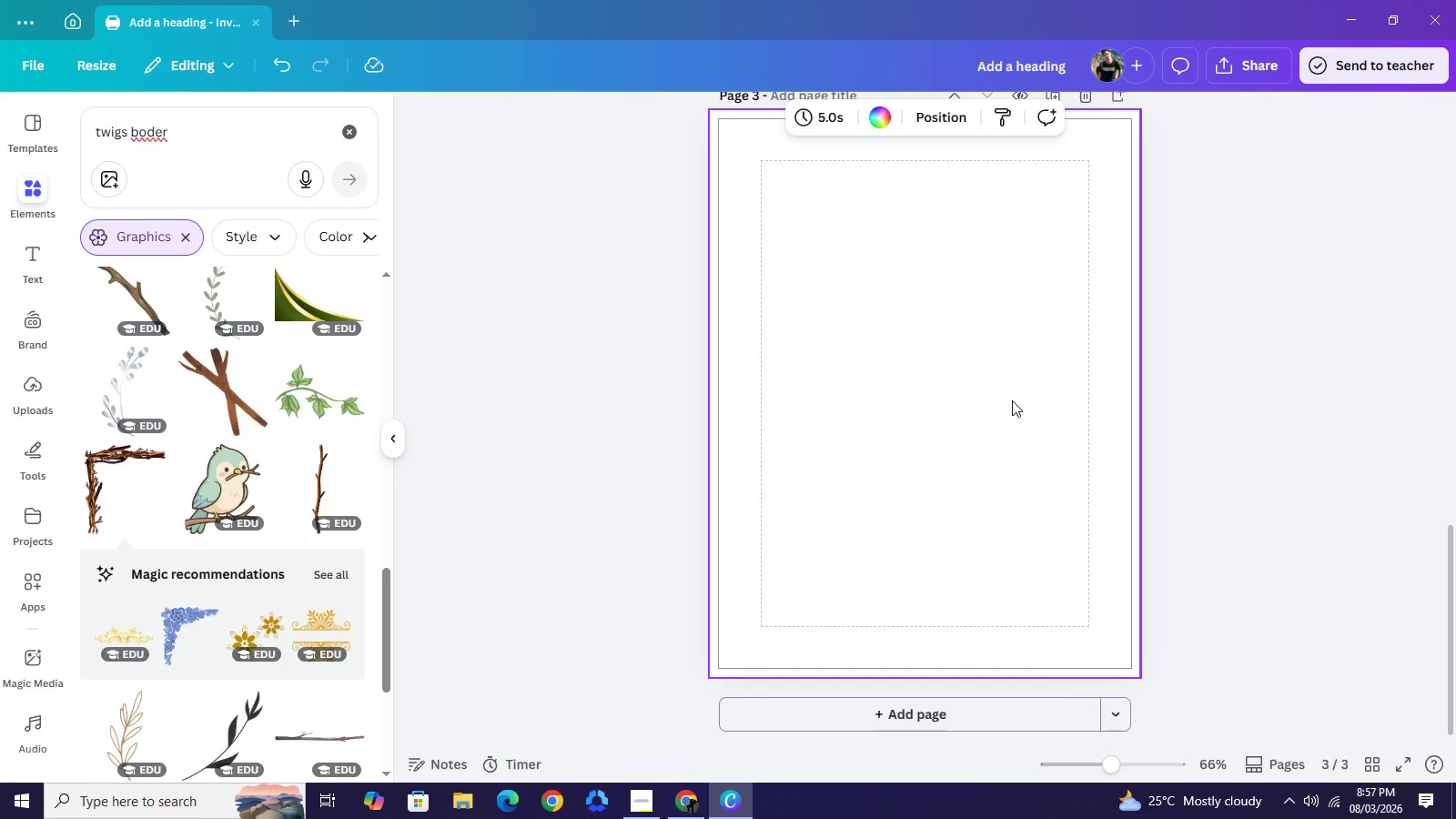 
left_click([685, 805])
 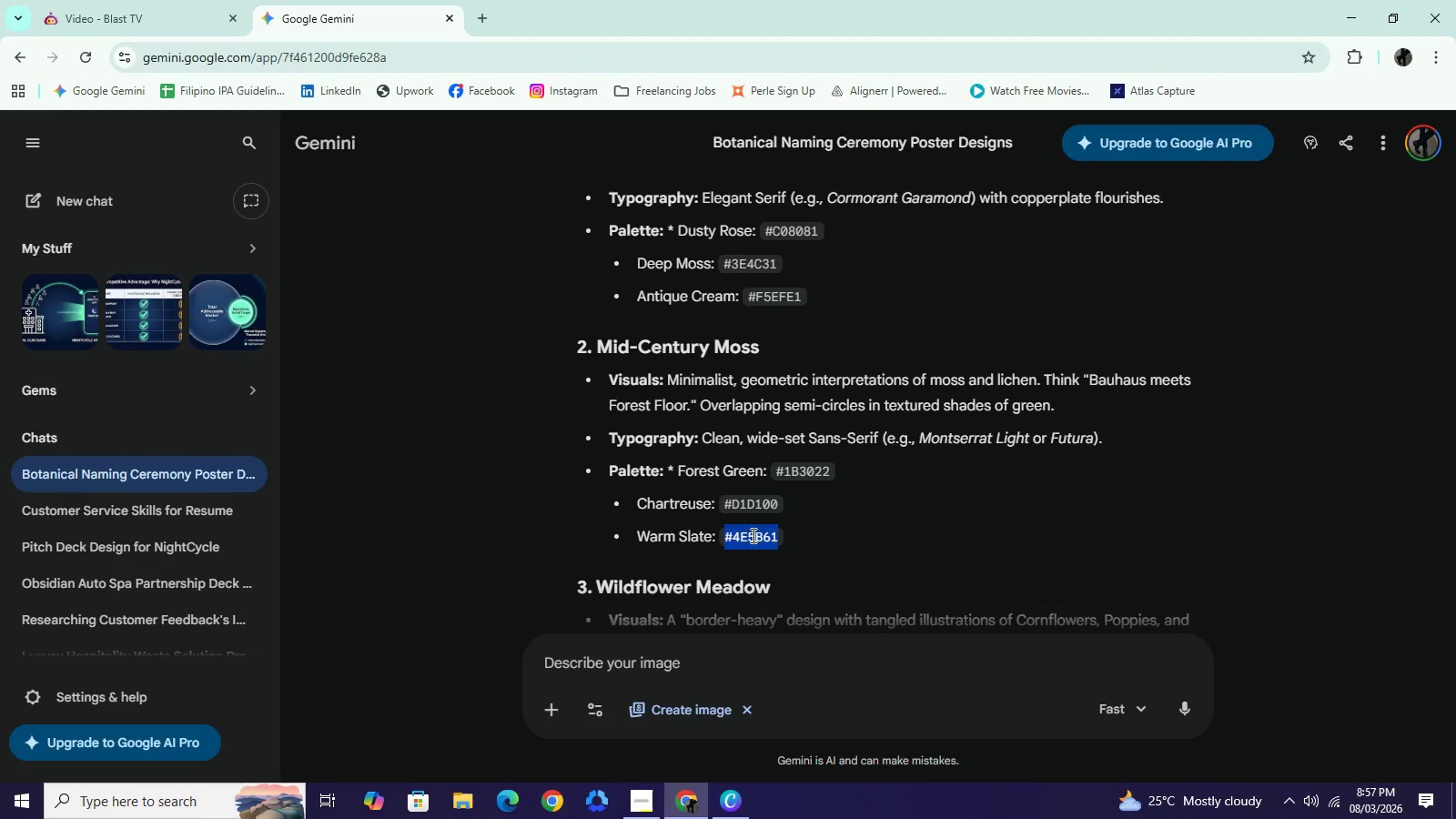 
scroll: coordinate [709, 451], scroll_direction: down, amount: 3.0
 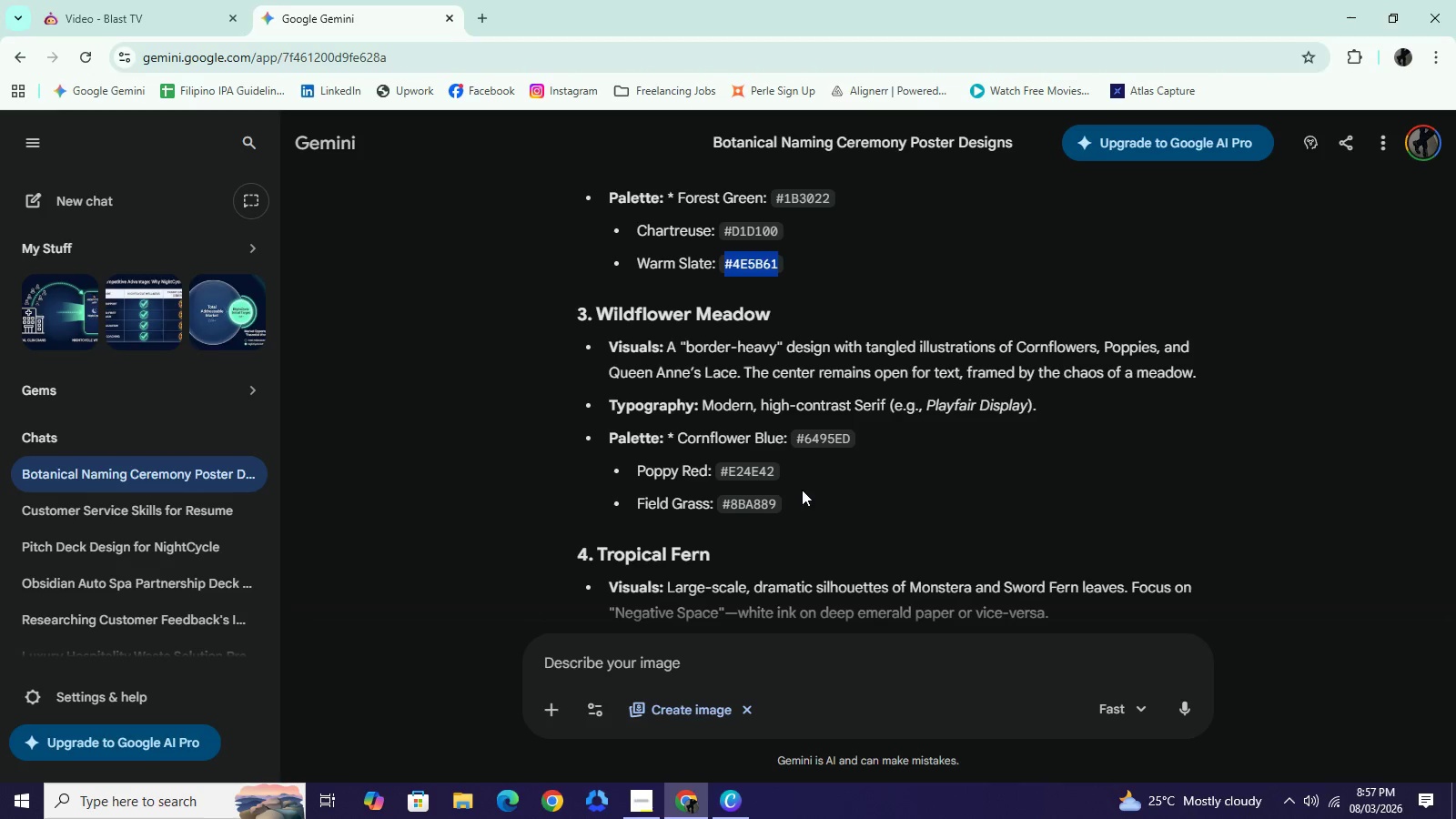 
left_click_drag(start_coordinate=[793, 491], to_coordinate=[724, 502])
 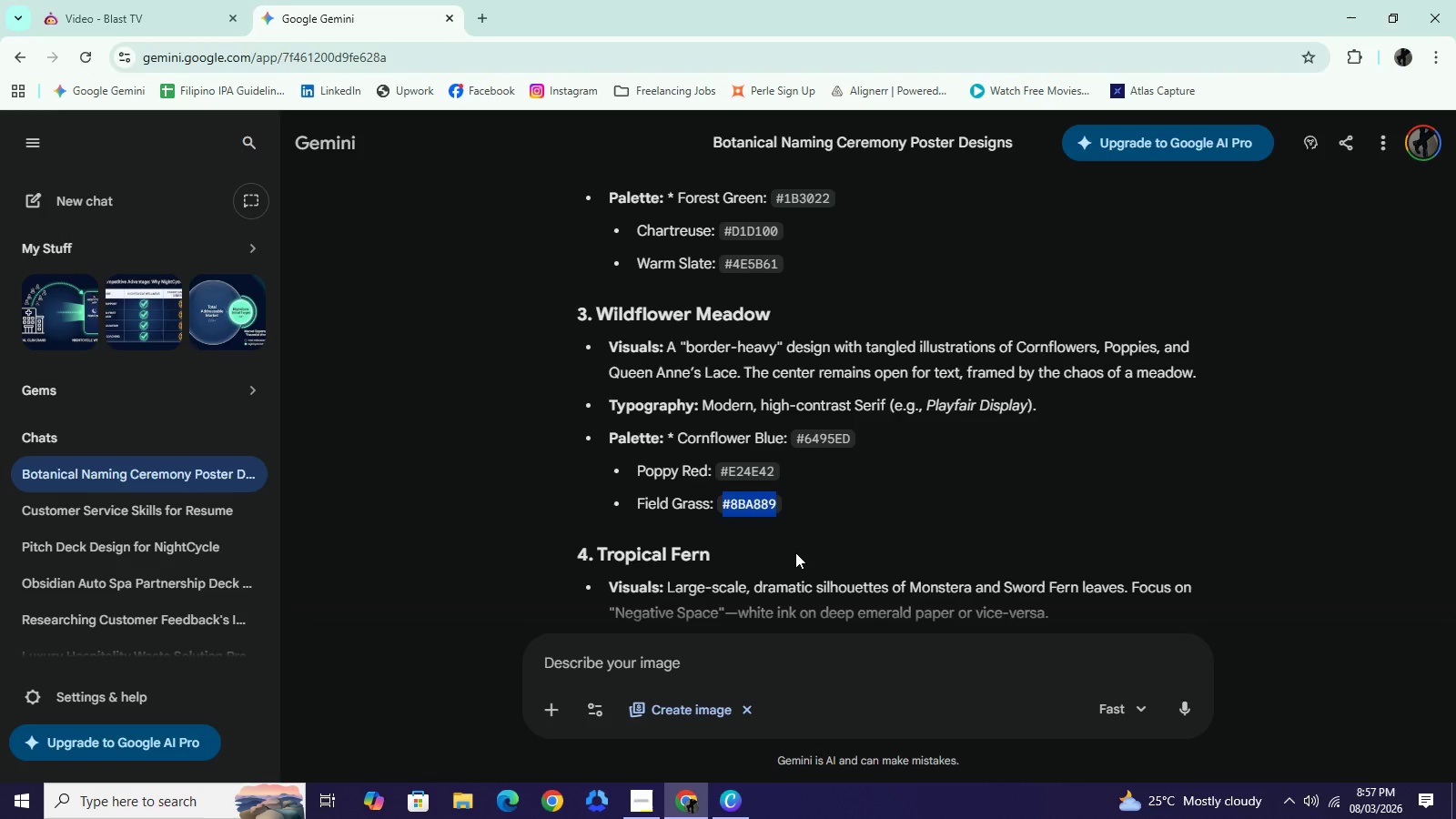 
key(Control+C)
 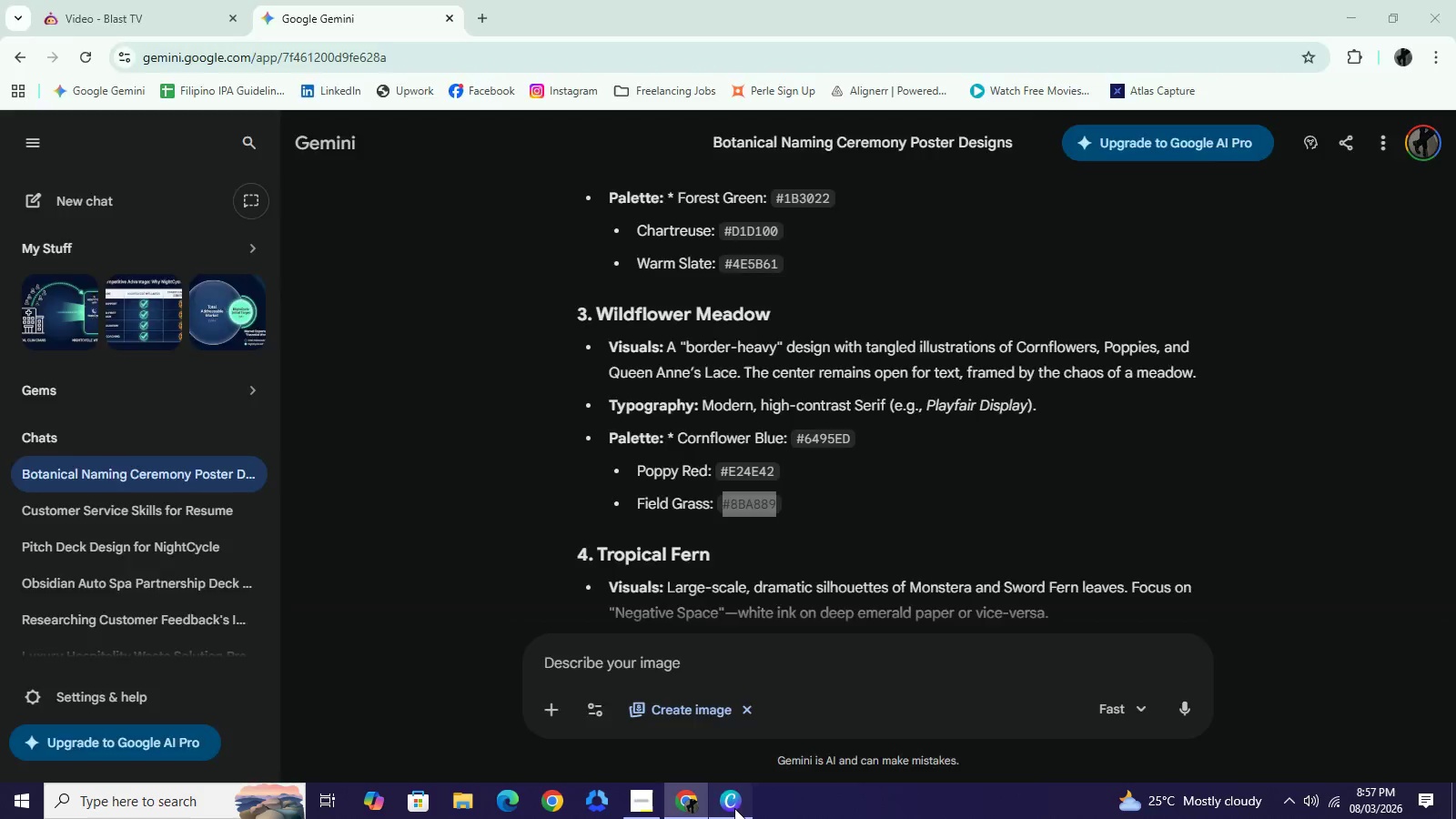 
left_click([734, 808])
 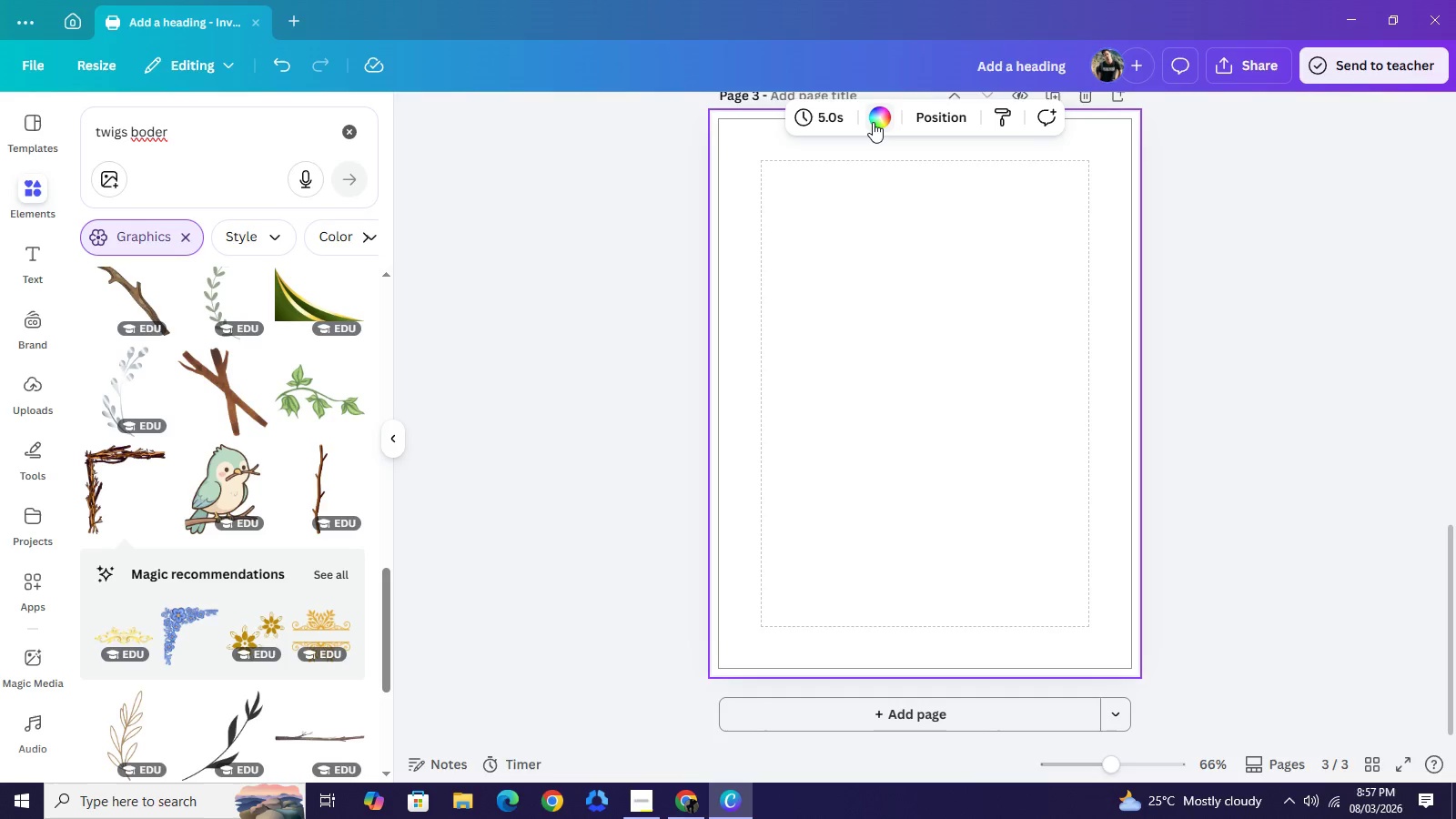 
left_click([873, 122])
 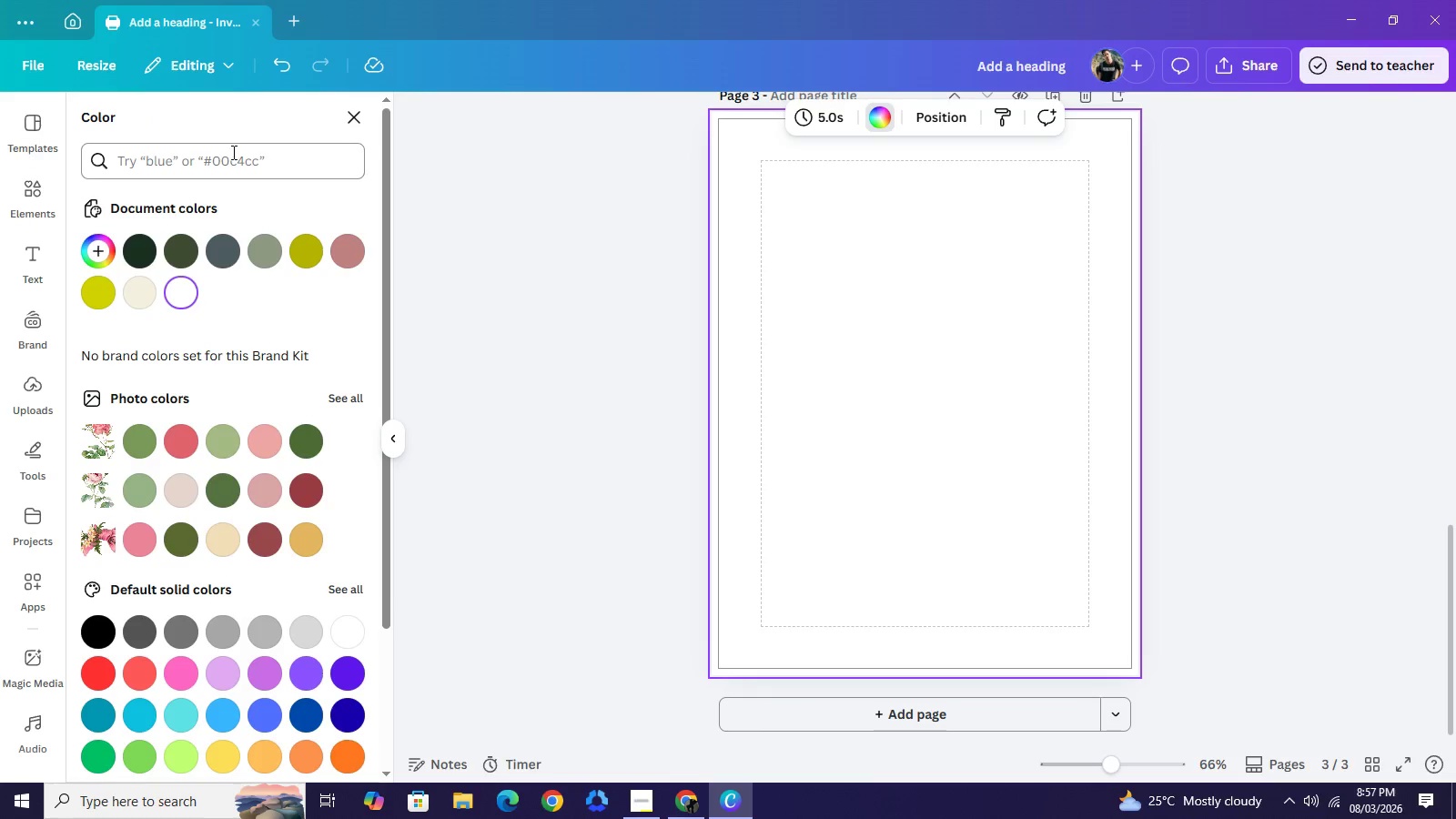 
left_click([232, 155])
 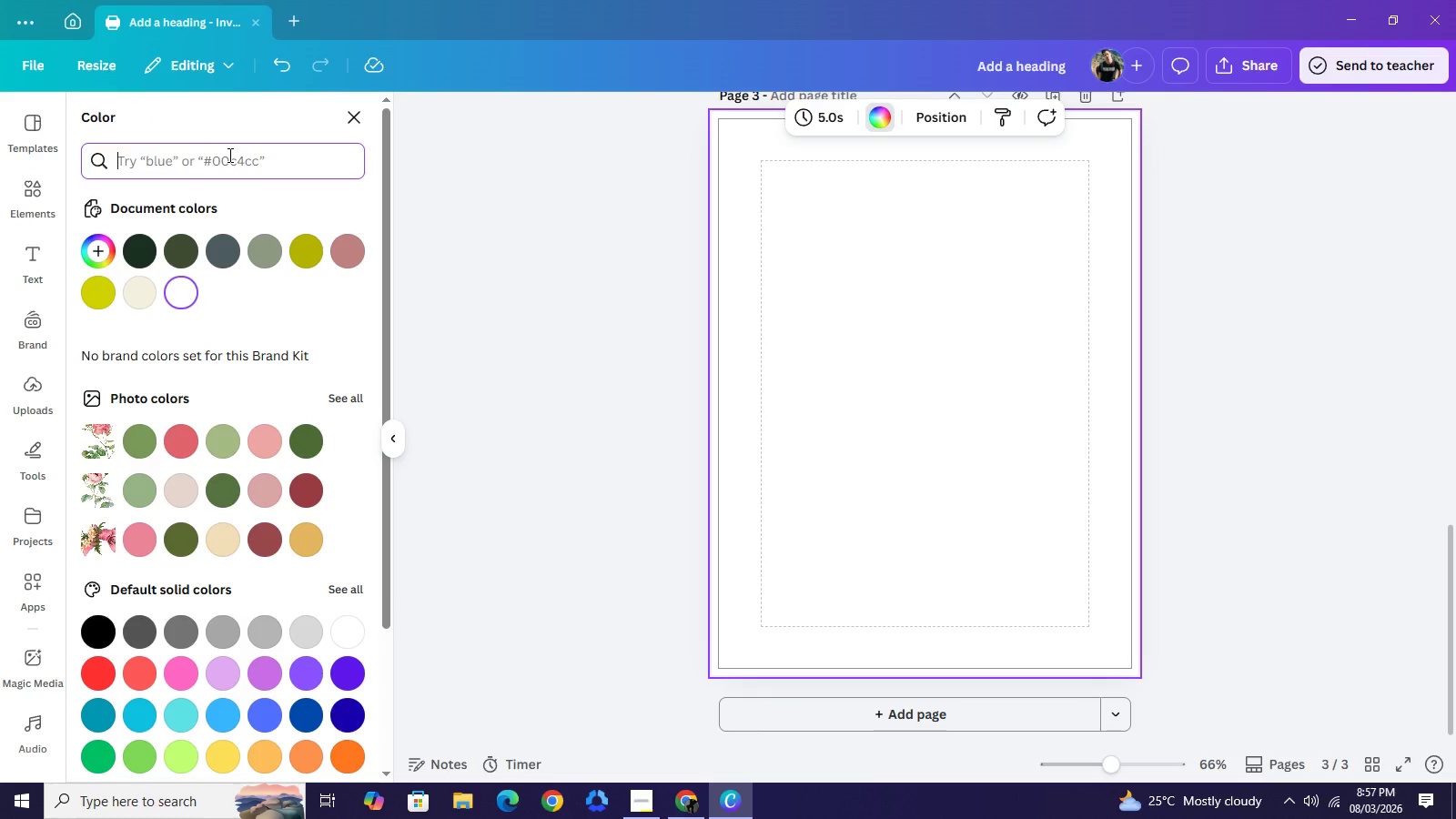 
key(Control+V)
 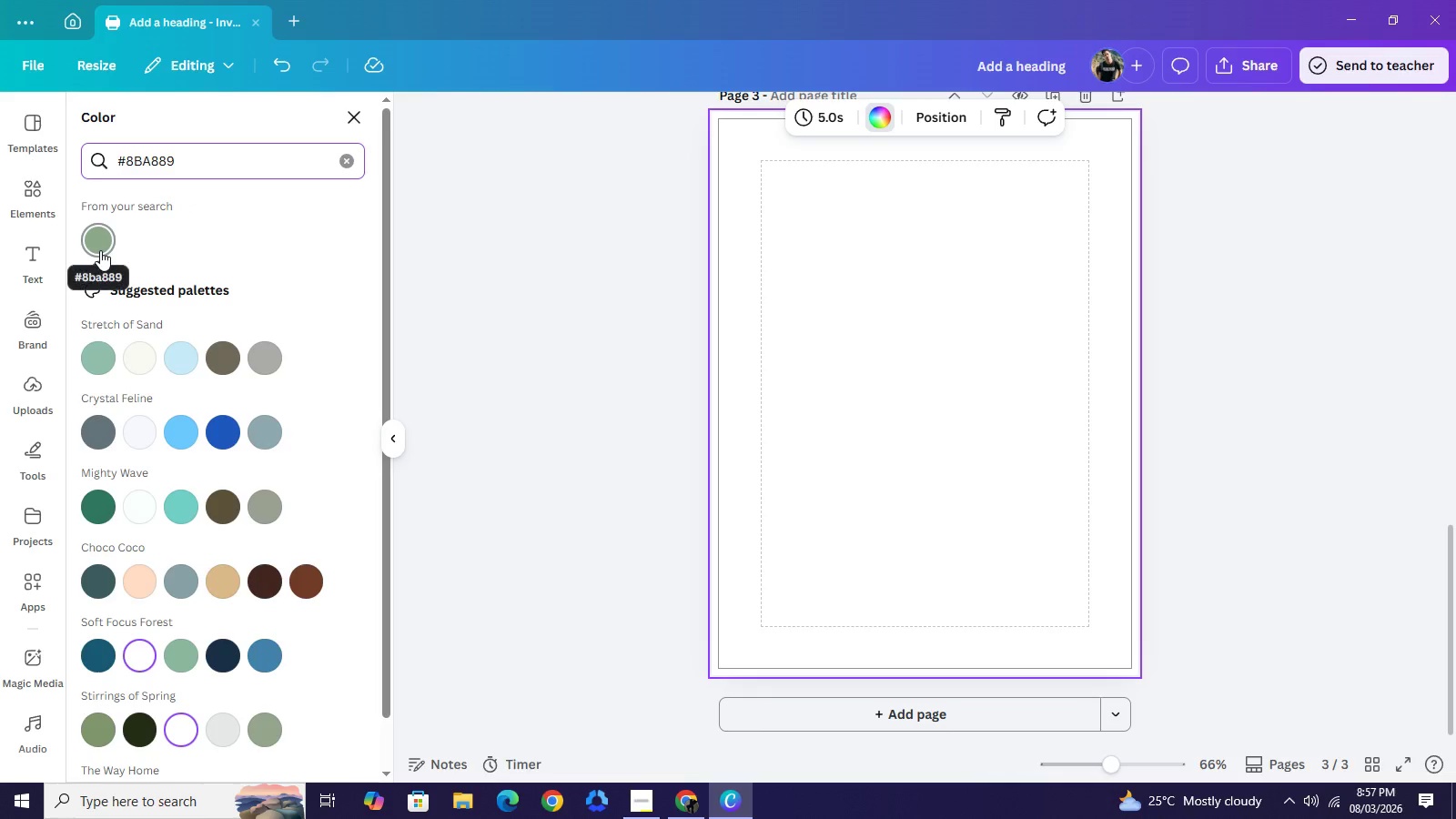 
left_click([100, 250])
 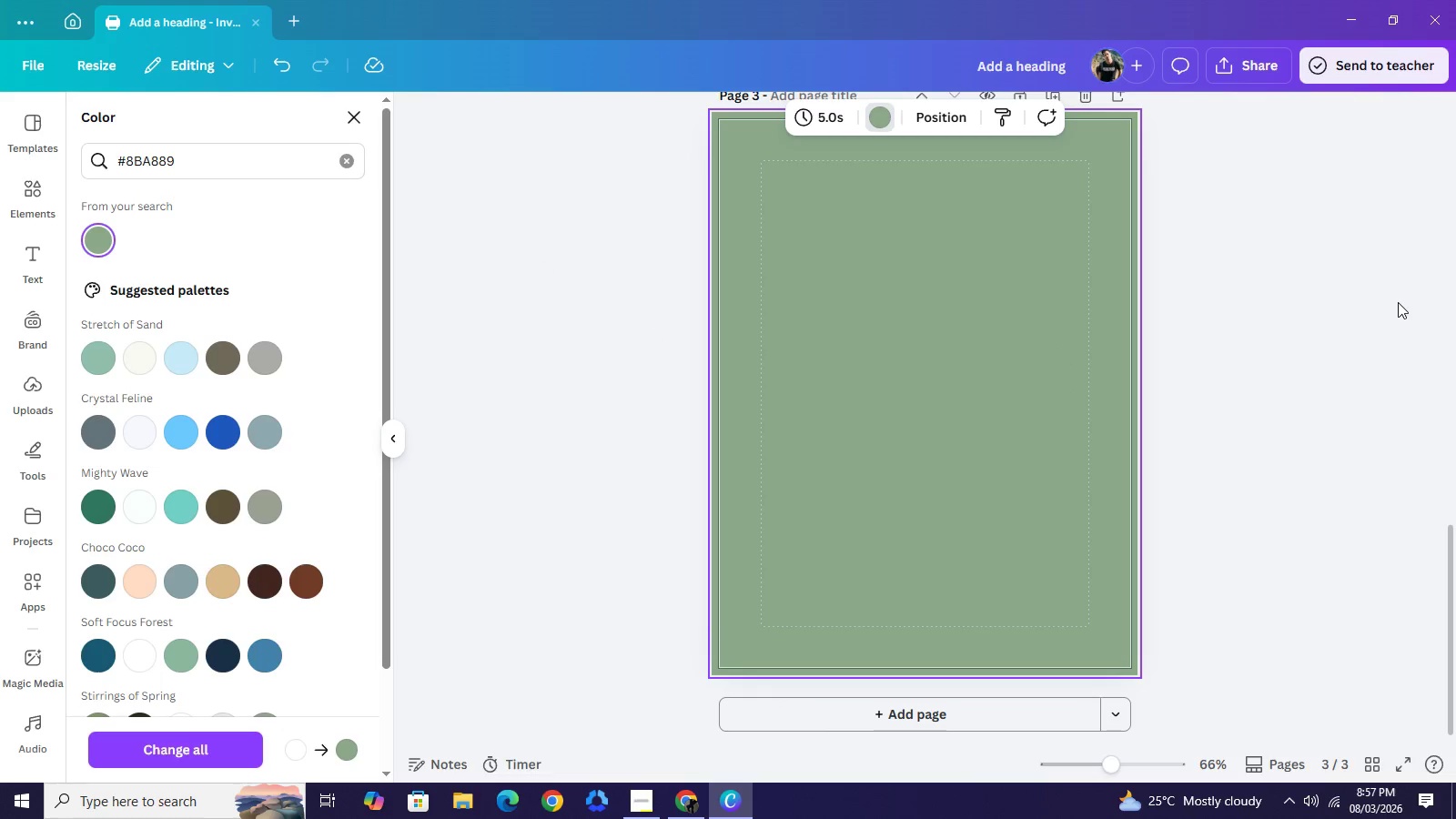 
wait(5.16)
 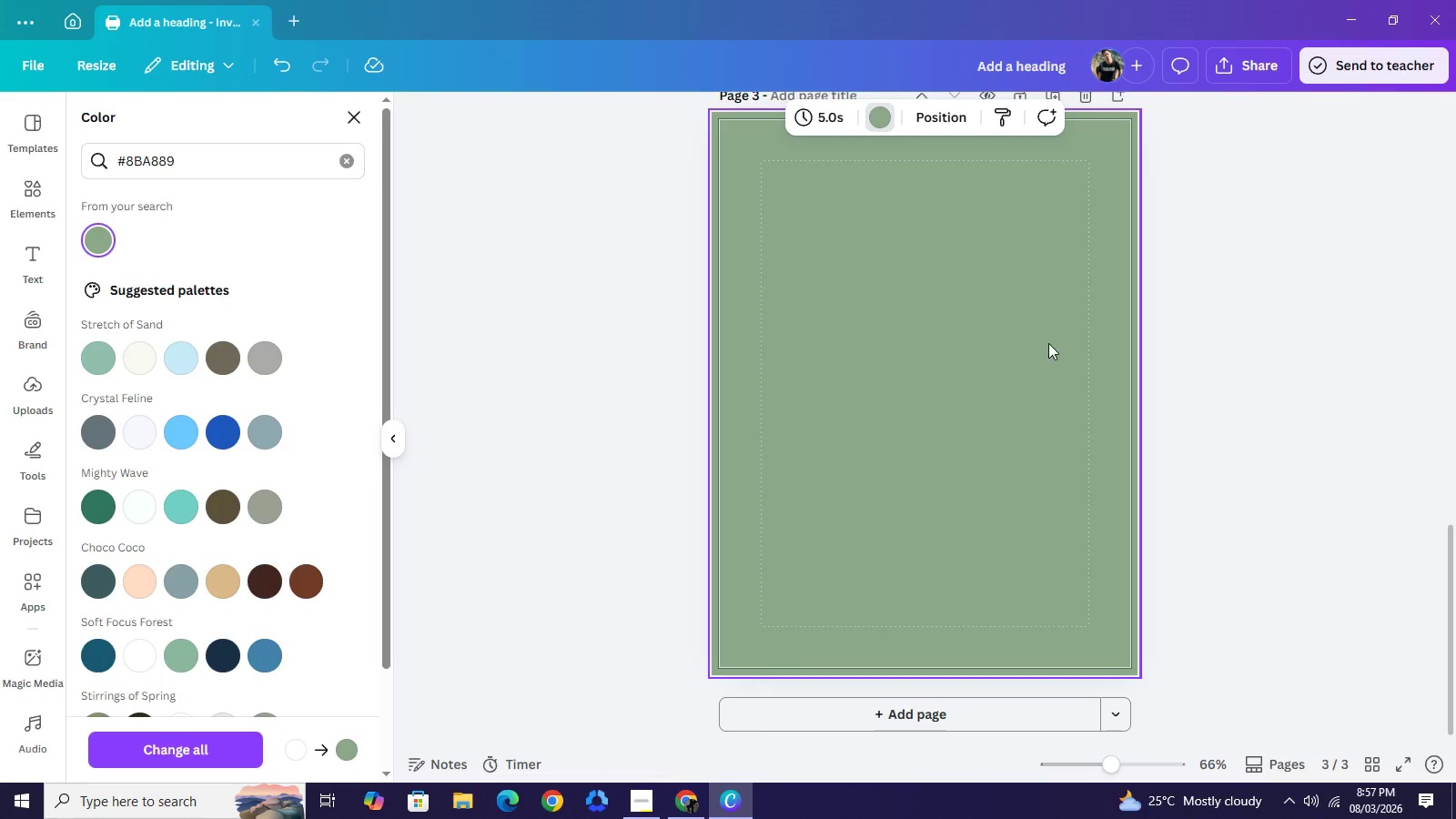 
scroll: coordinate [1309, 305], scroll_direction: up, amount: 4.0
 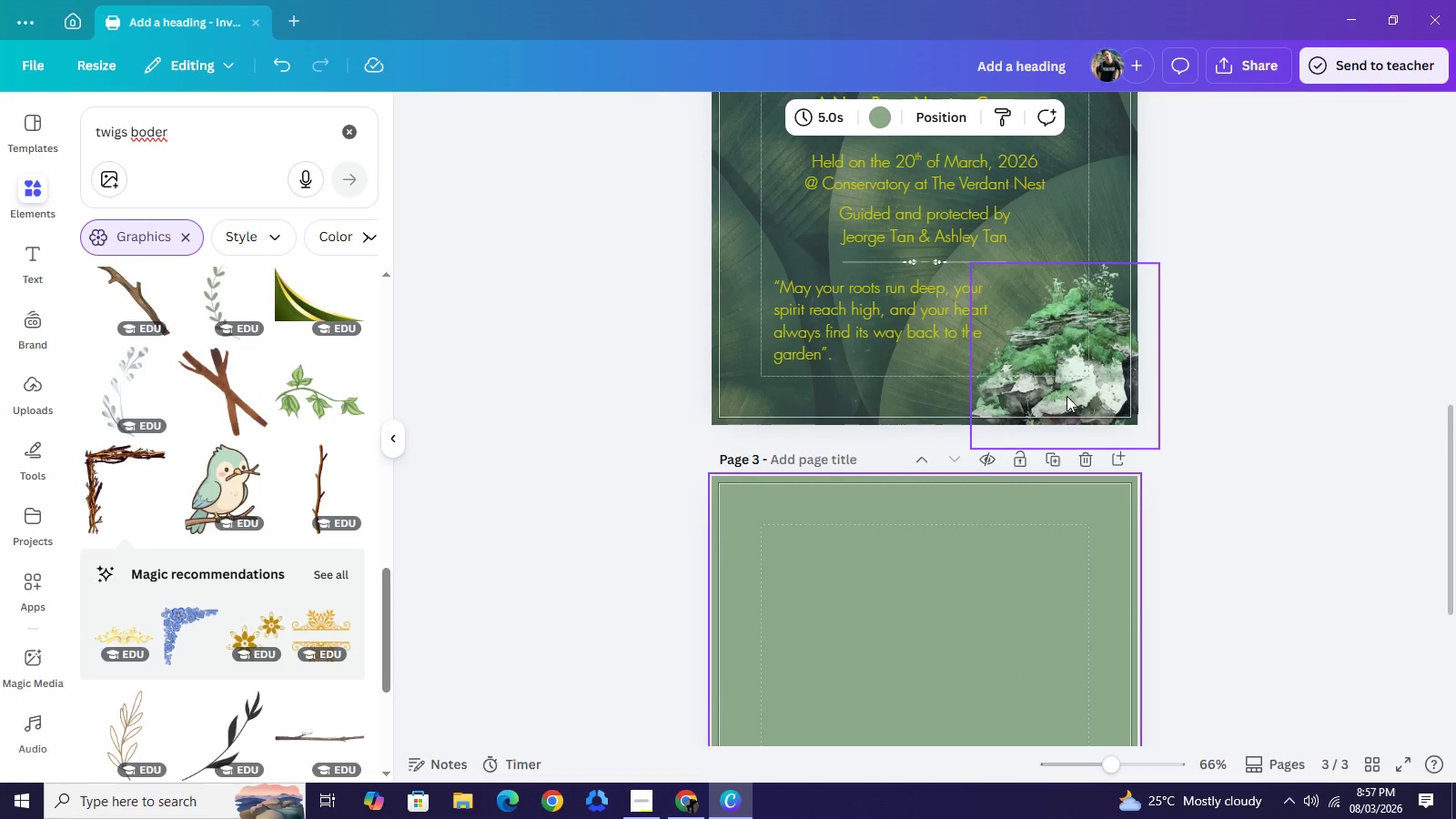 
mouse_move([1106, 450])
 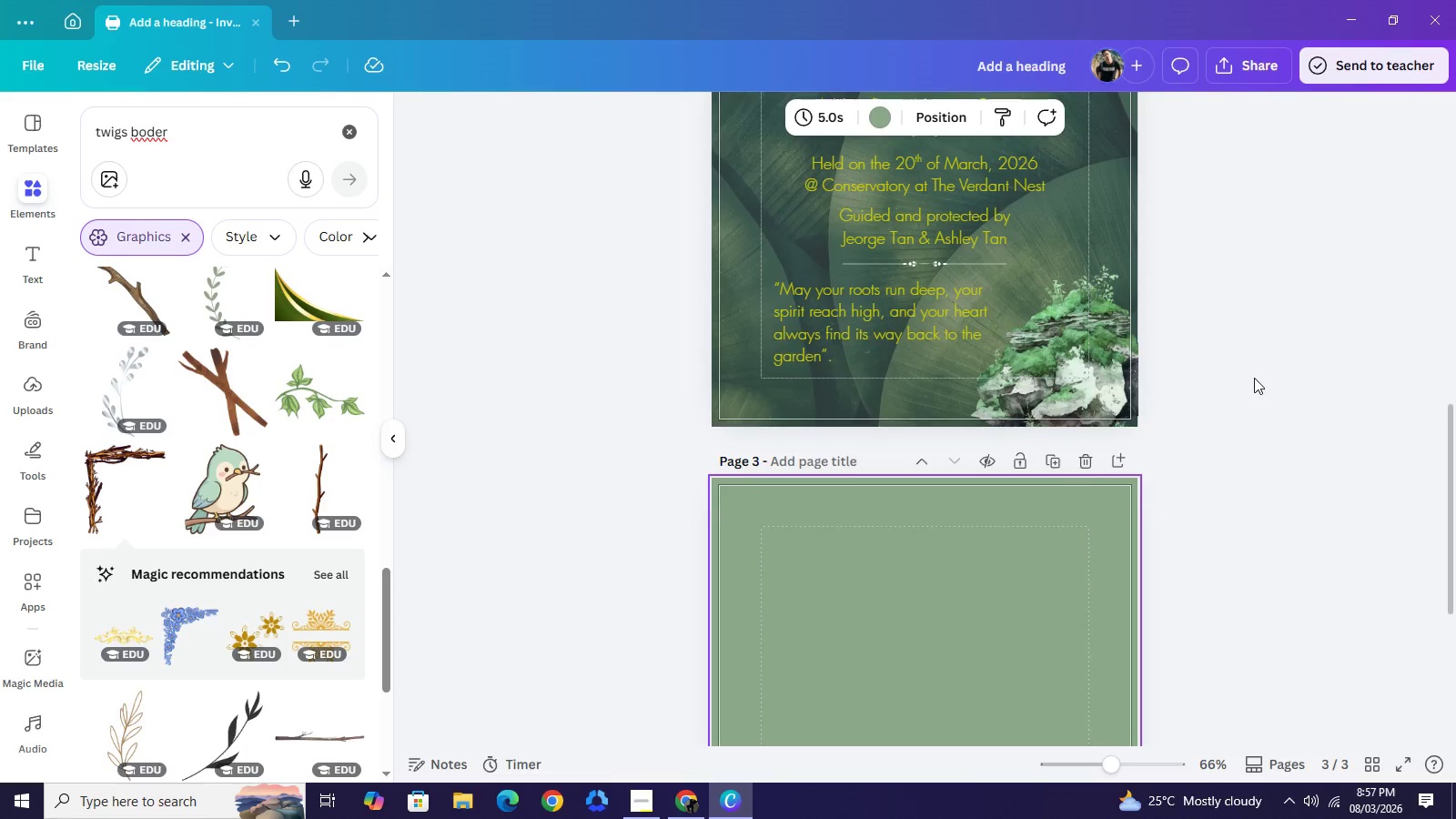 
scroll: coordinate [1254, 378], scroll_direction: up, amount: 2.0
 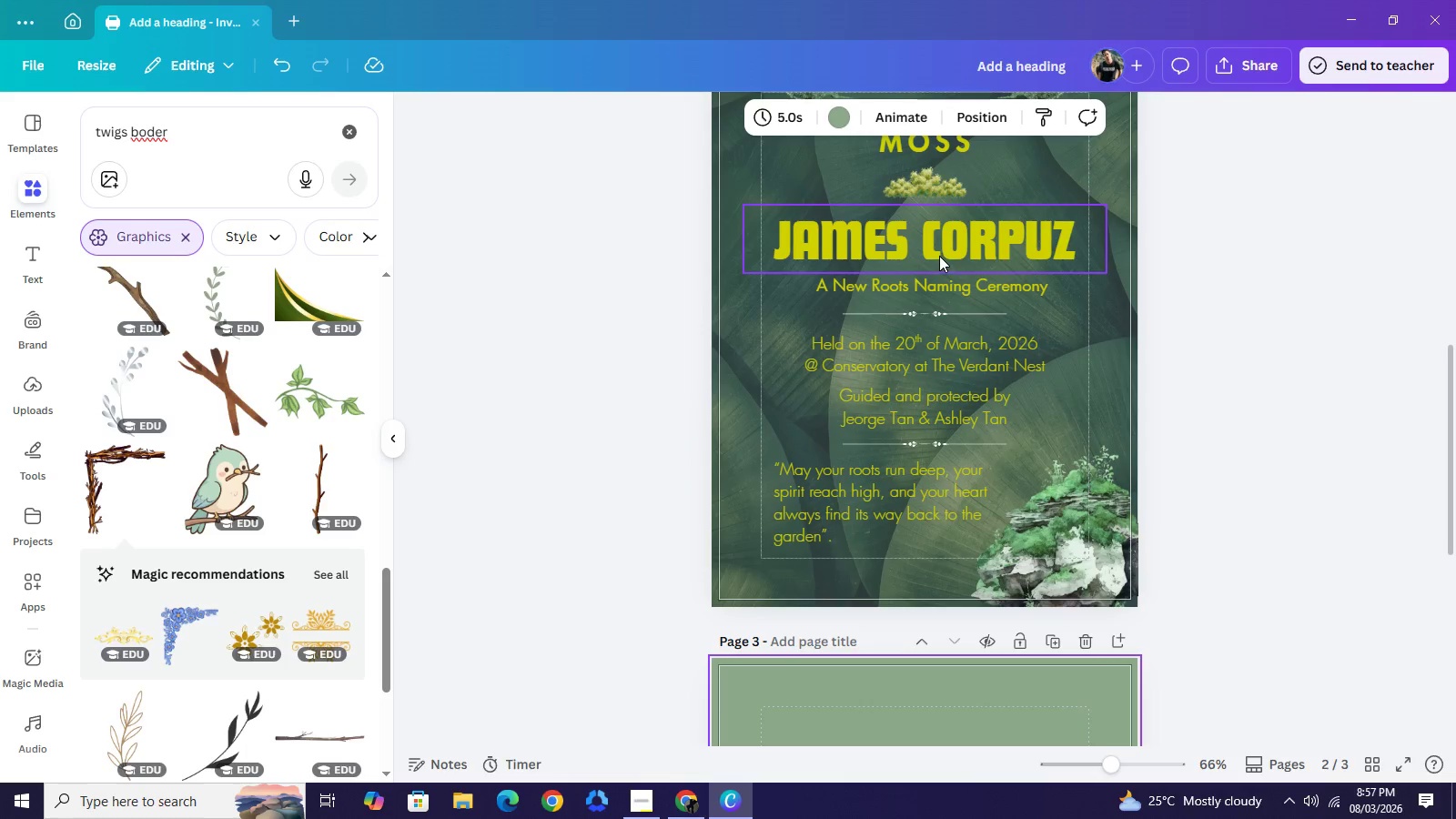 
left_click([939, 255])
 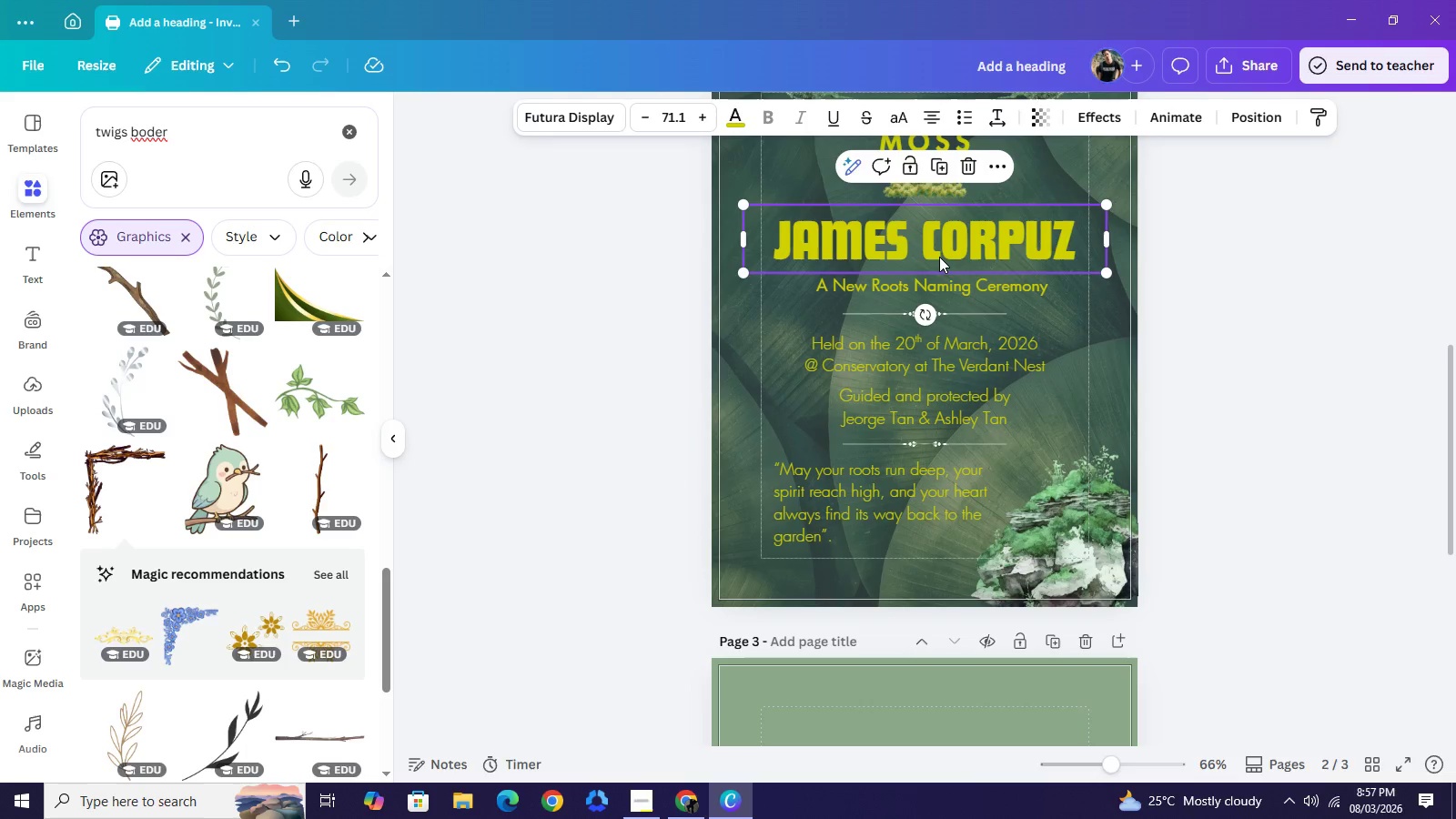 
key(Control+ControlLeft)
 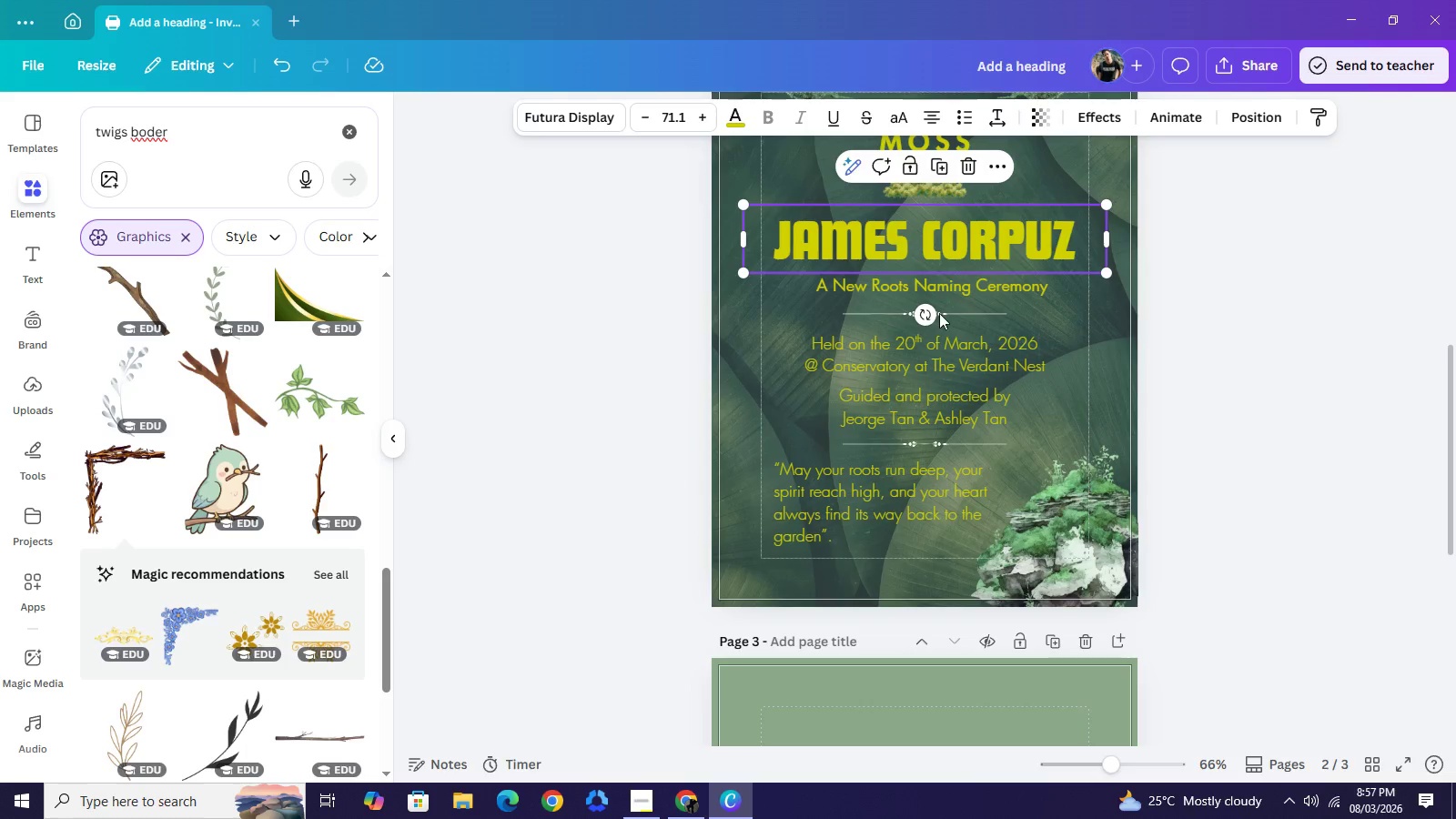 
key(Control+C)
 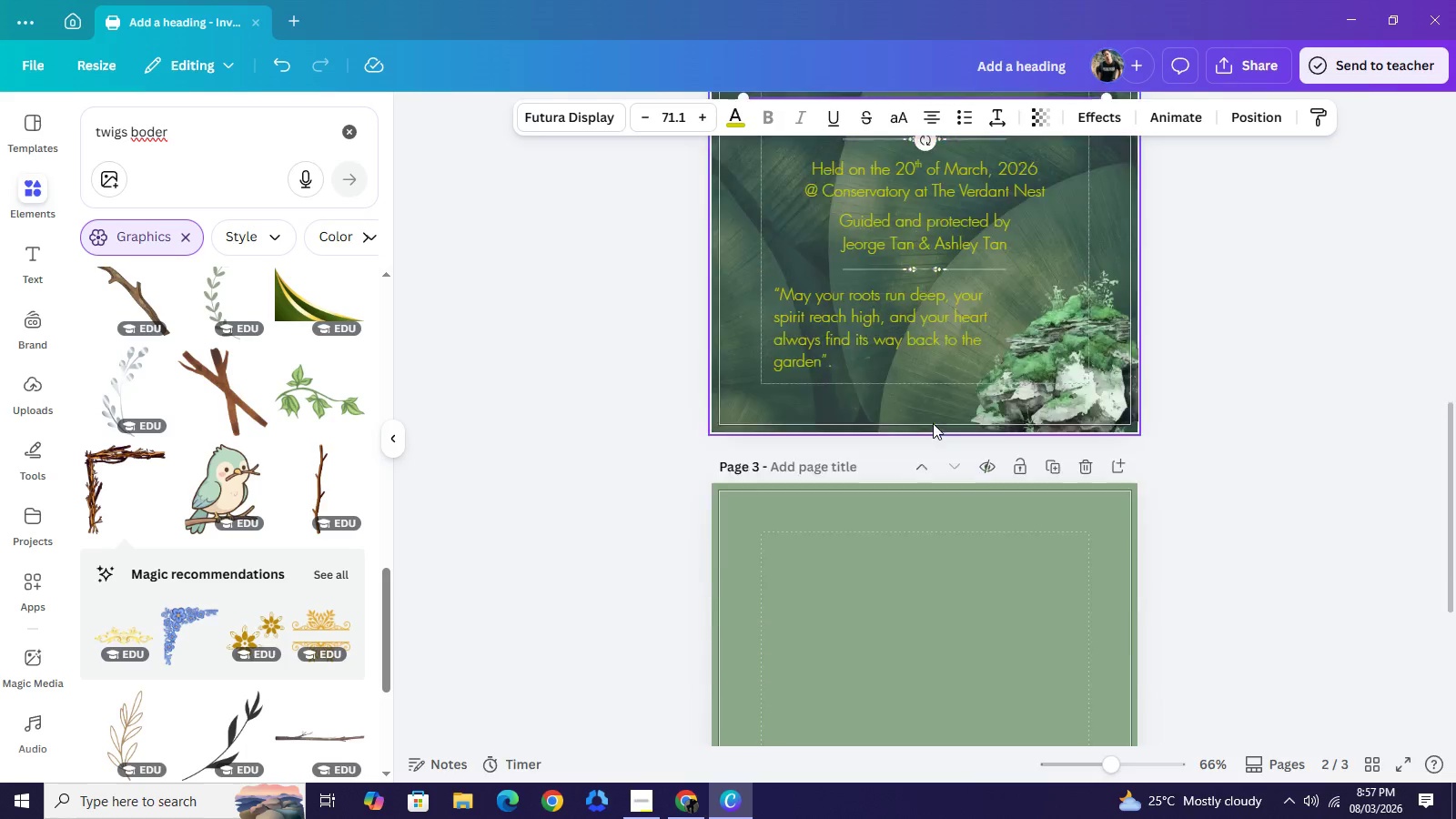 
scroll: coordinate [933, 425], scroll_direction: down, amount: 3.0
 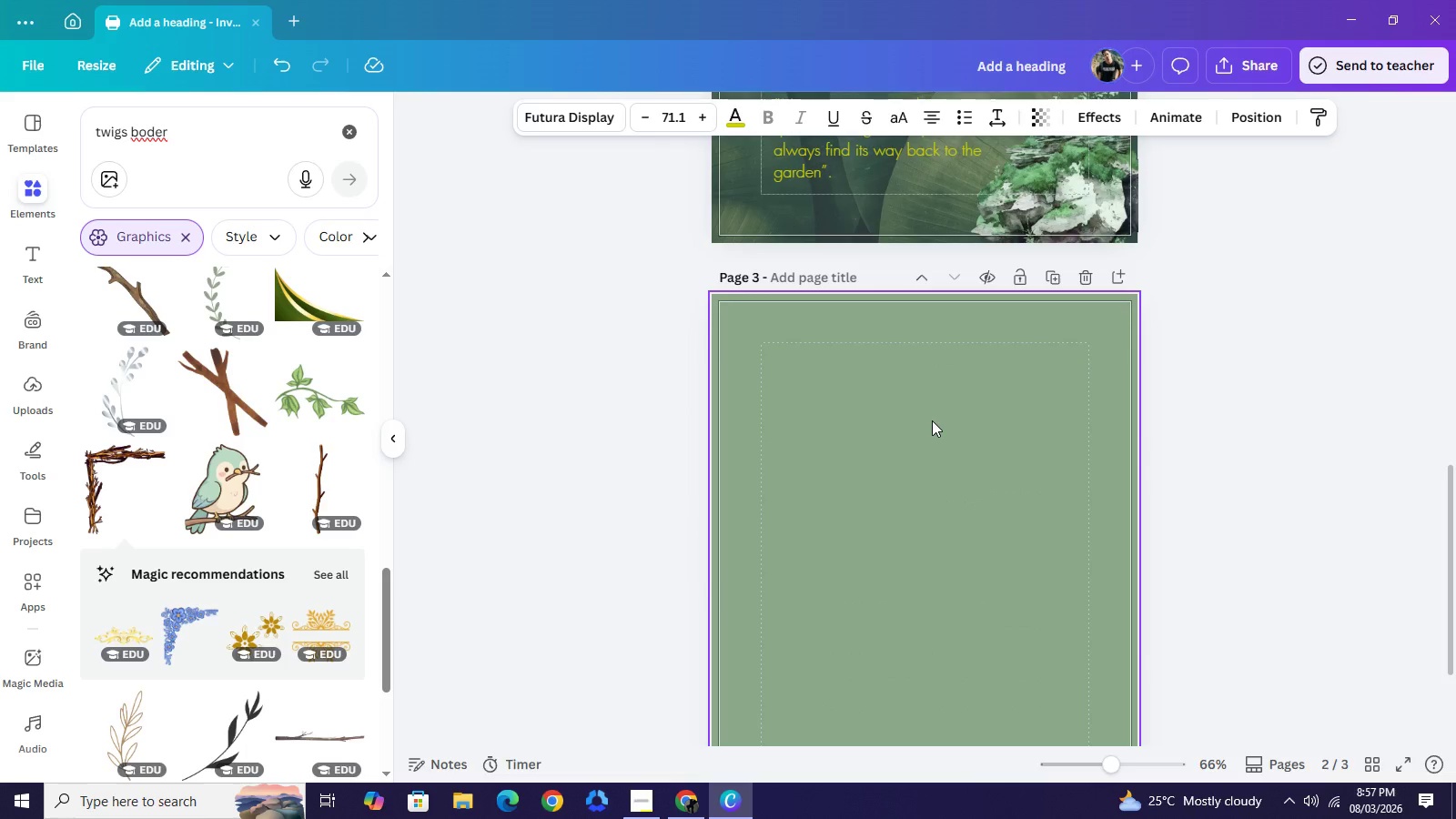 
key(Control+V)
 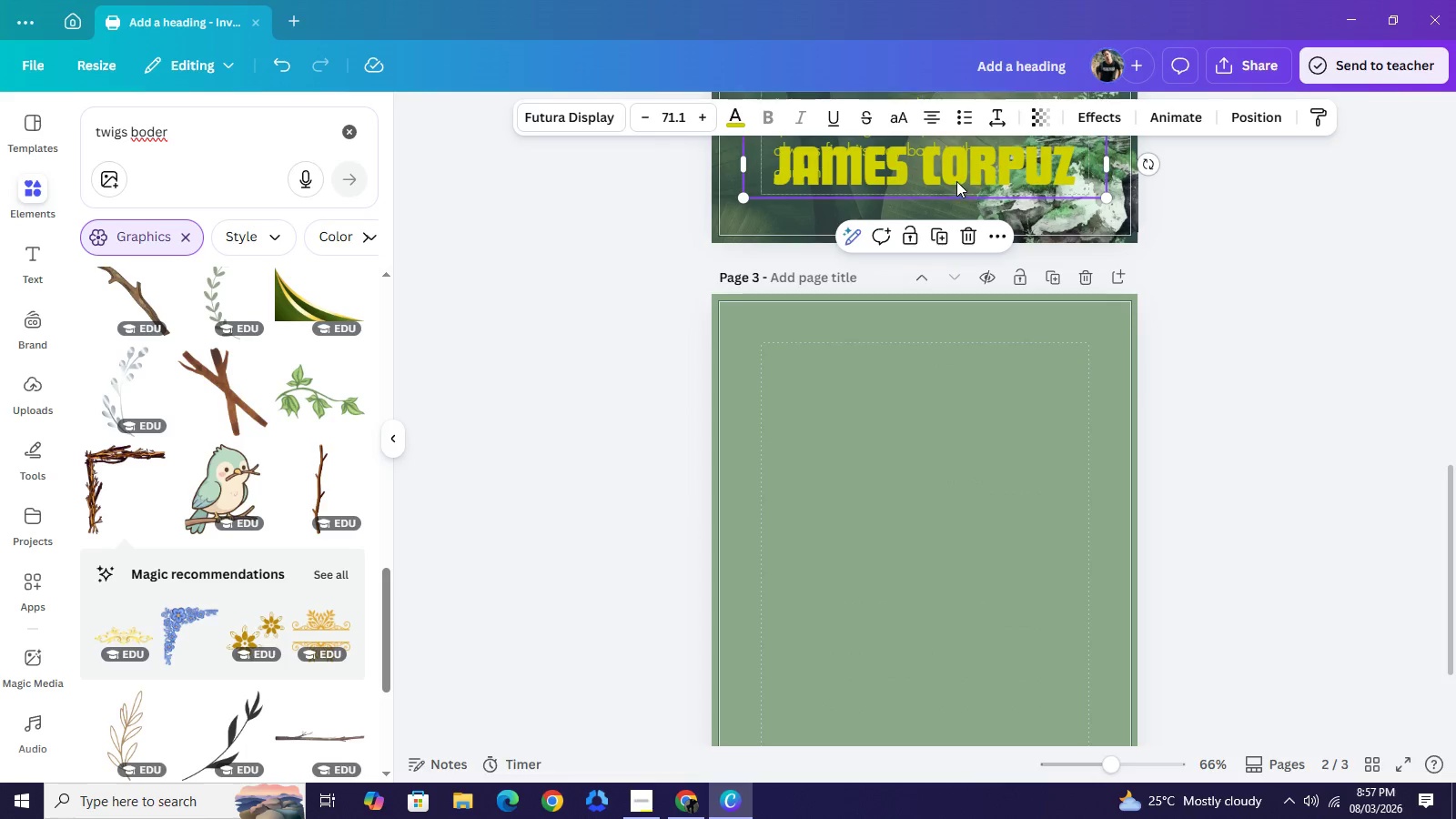 
left_click_drag(start_coordinate=[956, 181], to_coordinate=[959, 480])
 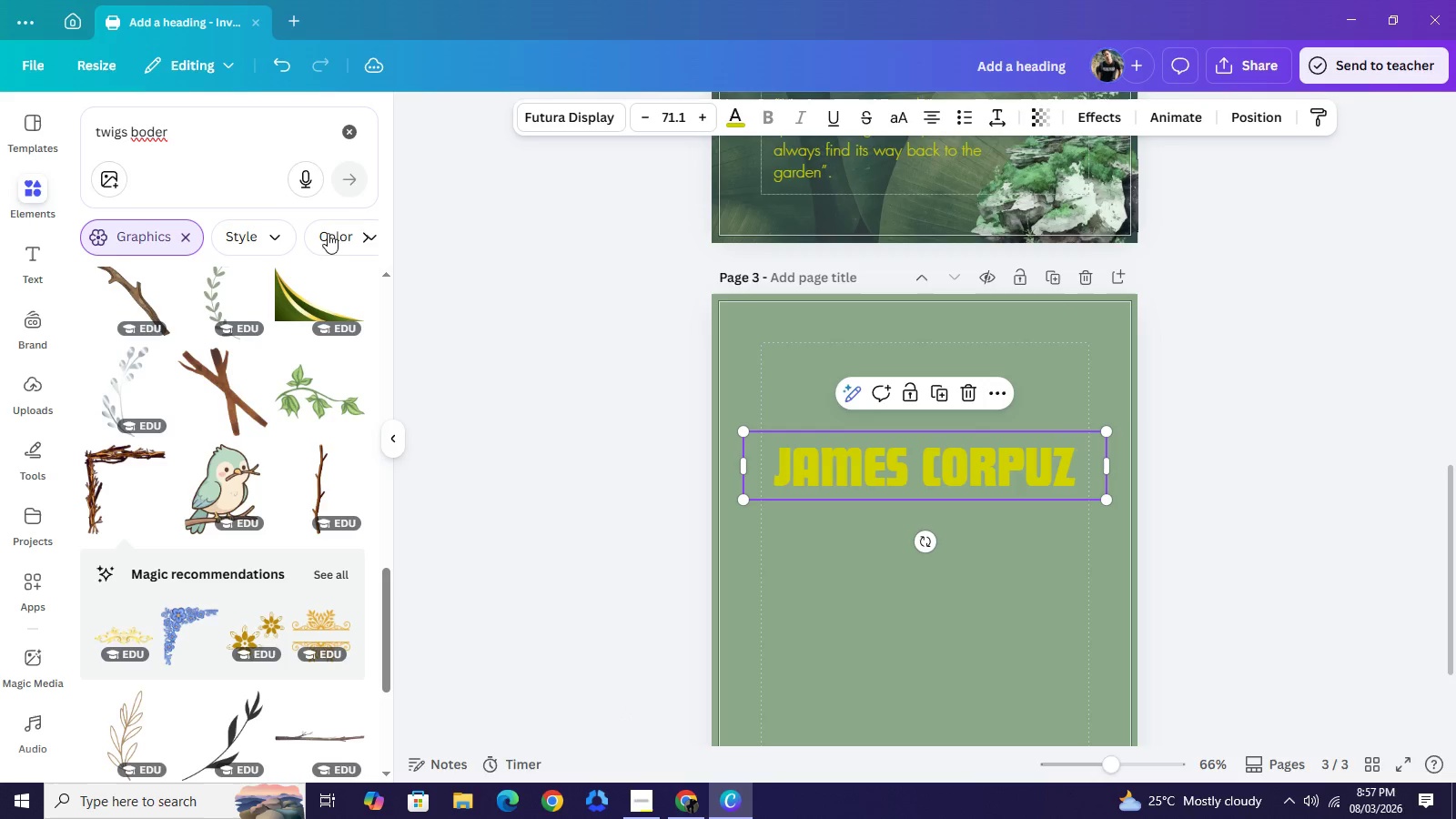 
left_click([341, 139])
 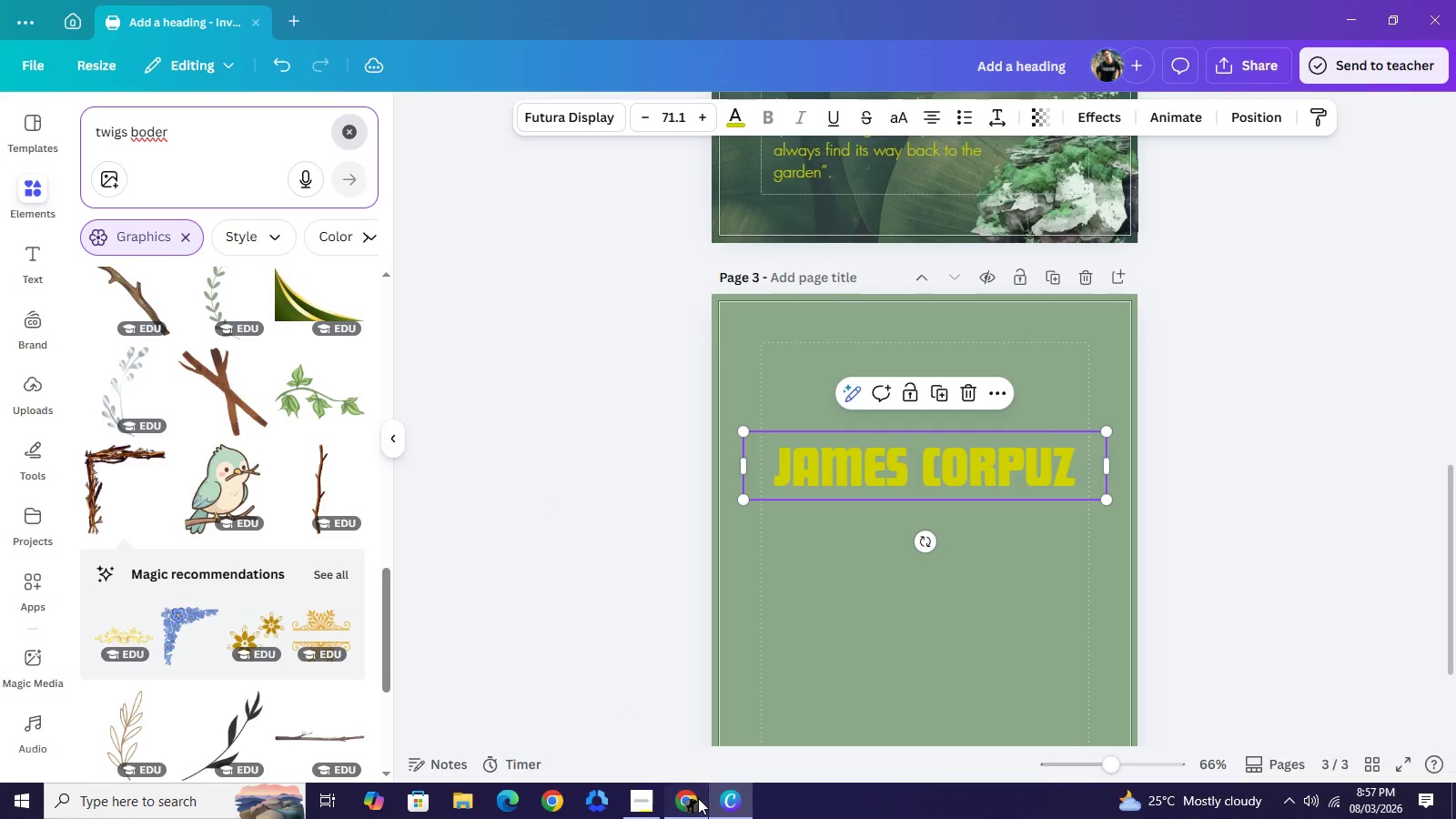 
left_click([698, 798])
 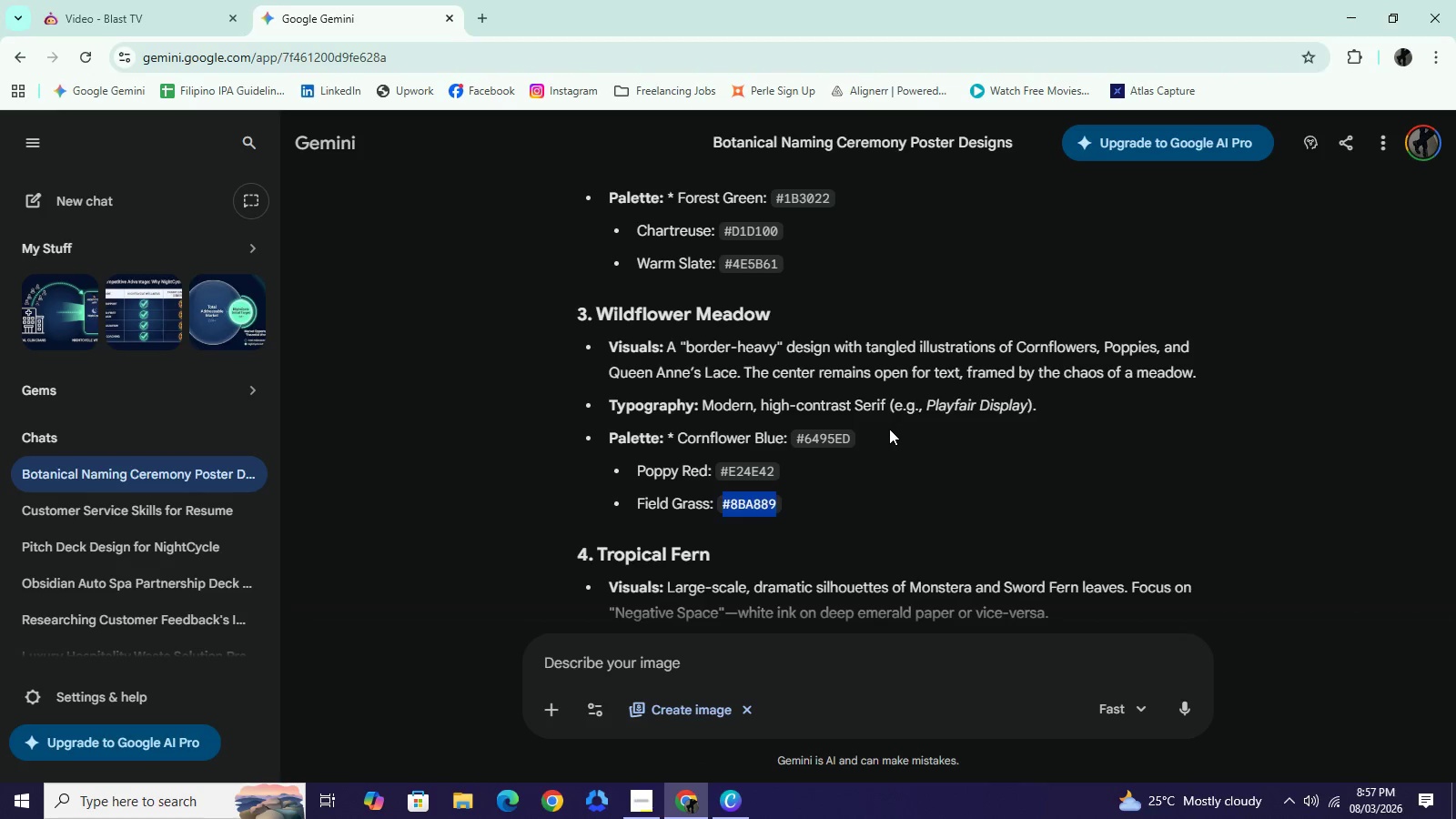 
wait(8.5)
 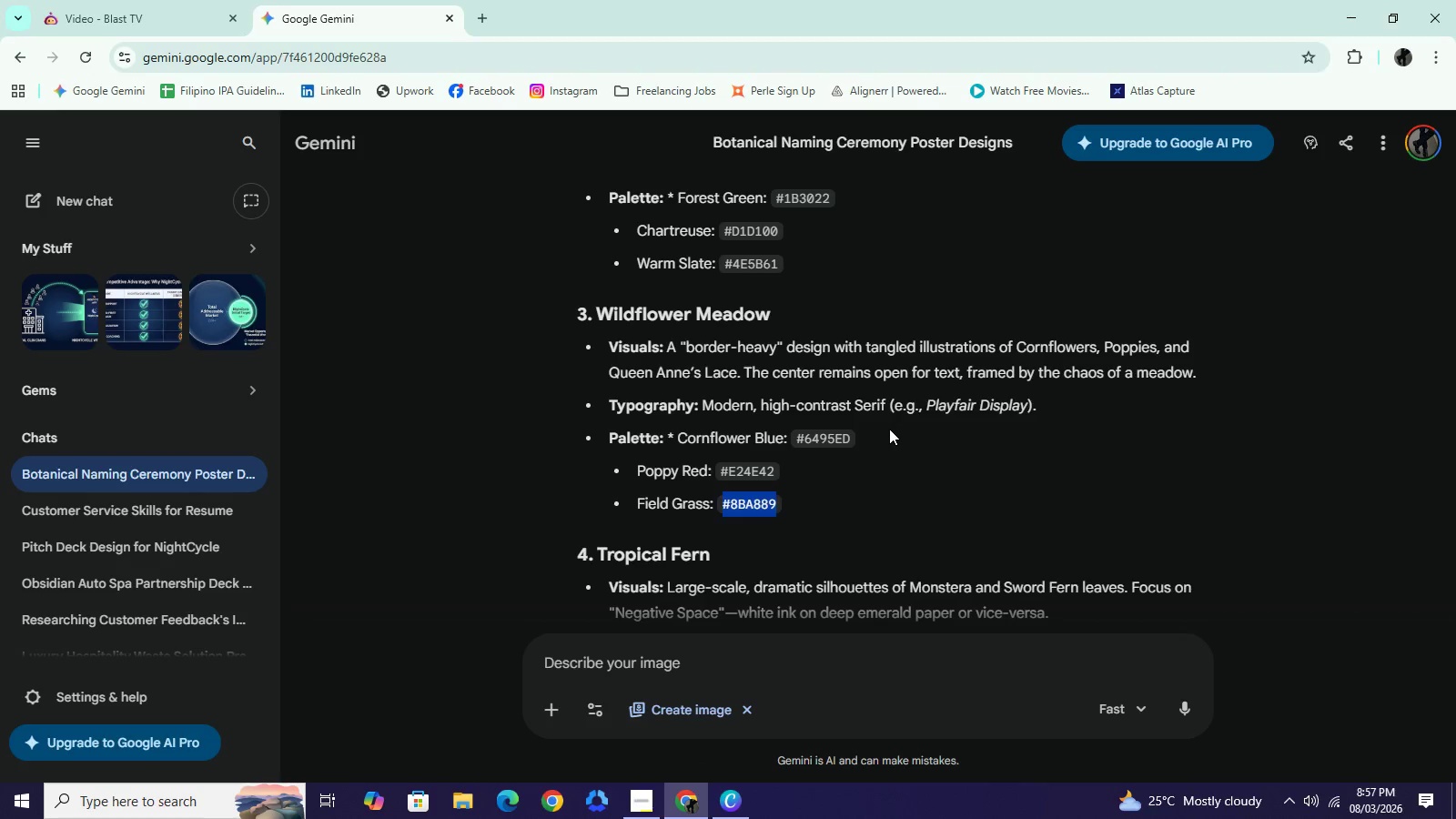 
left_click_drag(start_coordinate=[669, 346], to_coordinate=[1208, 364])
 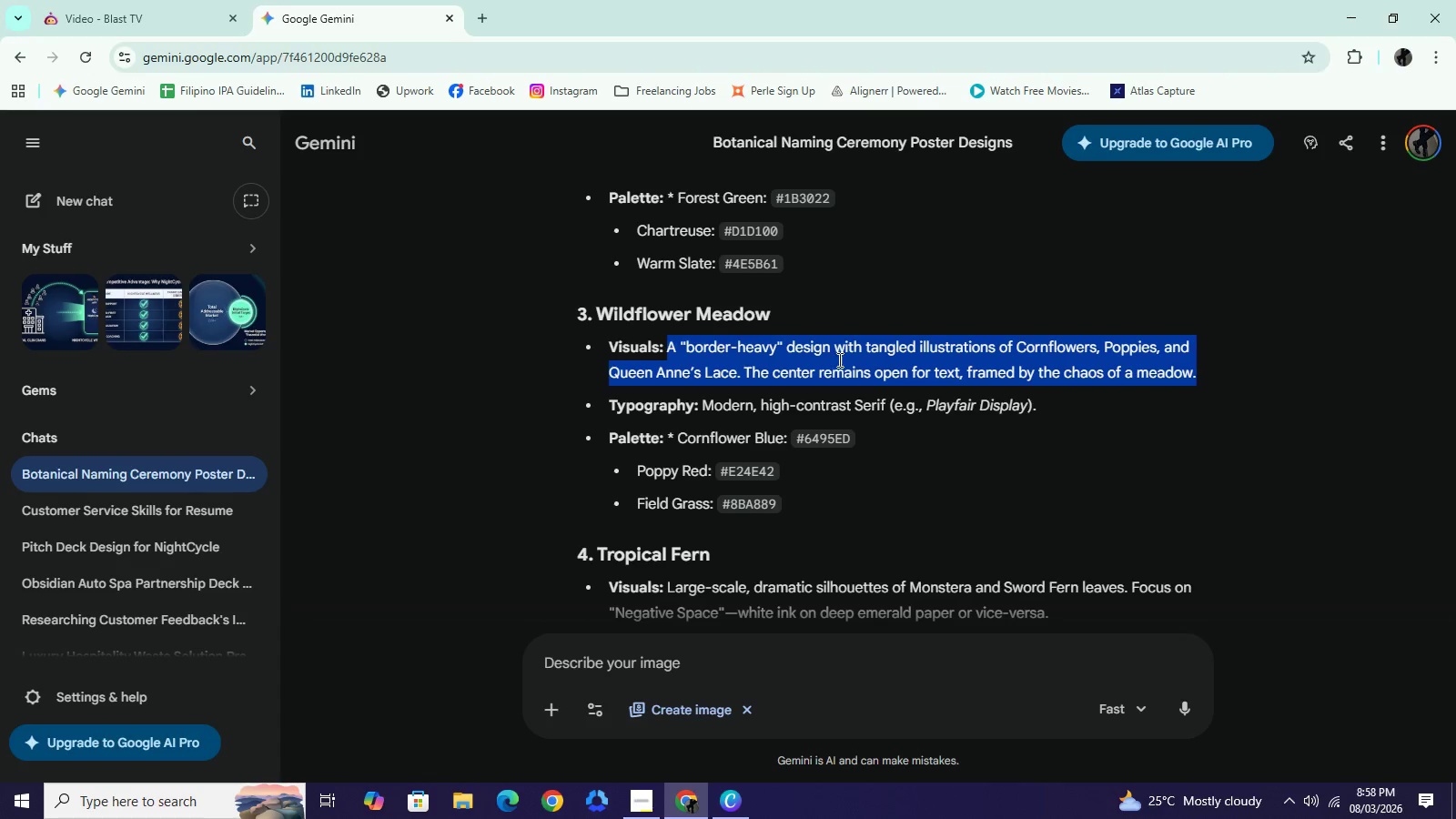 
key(Control+C)
 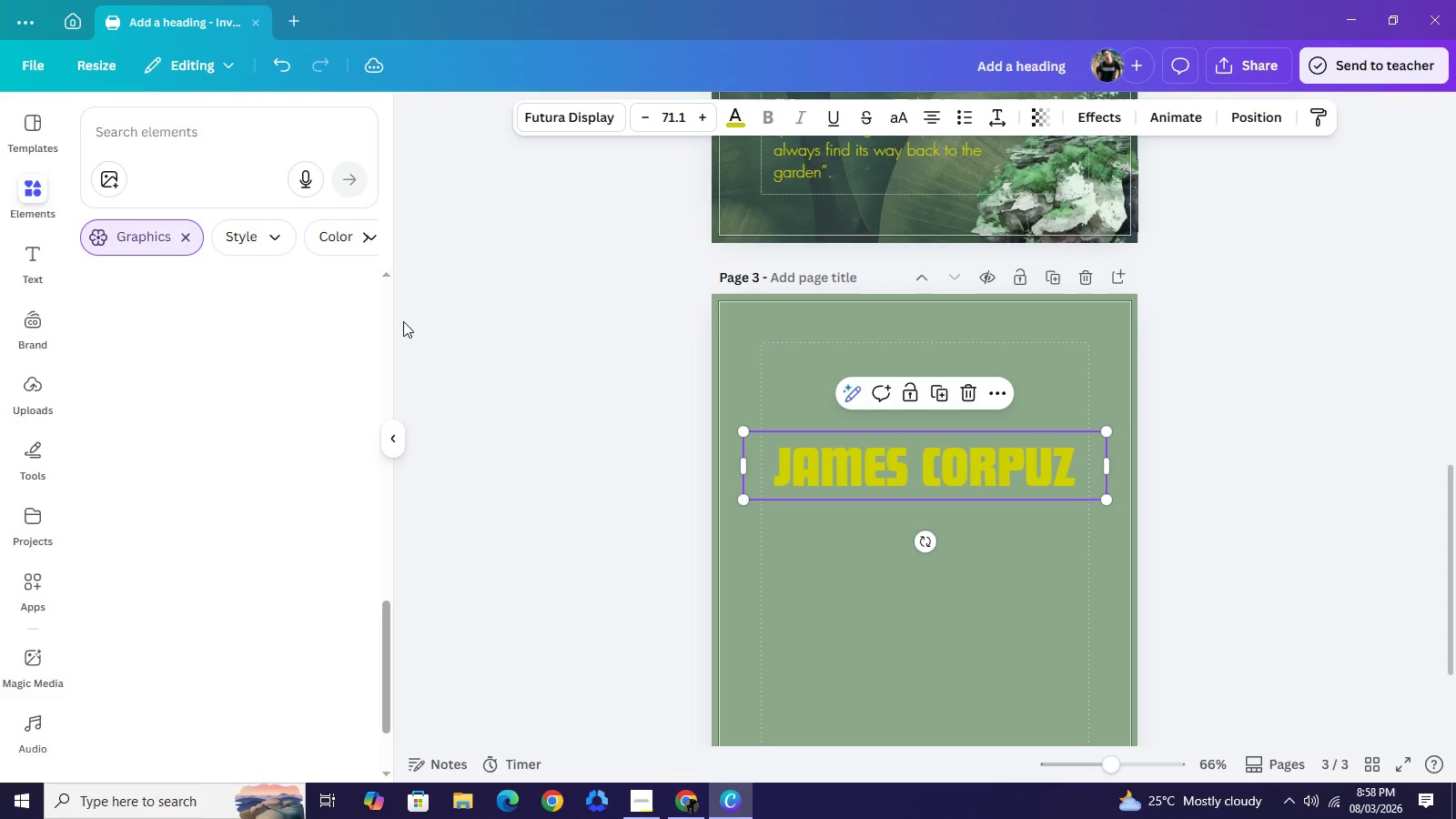 
left_click([269, 135])
 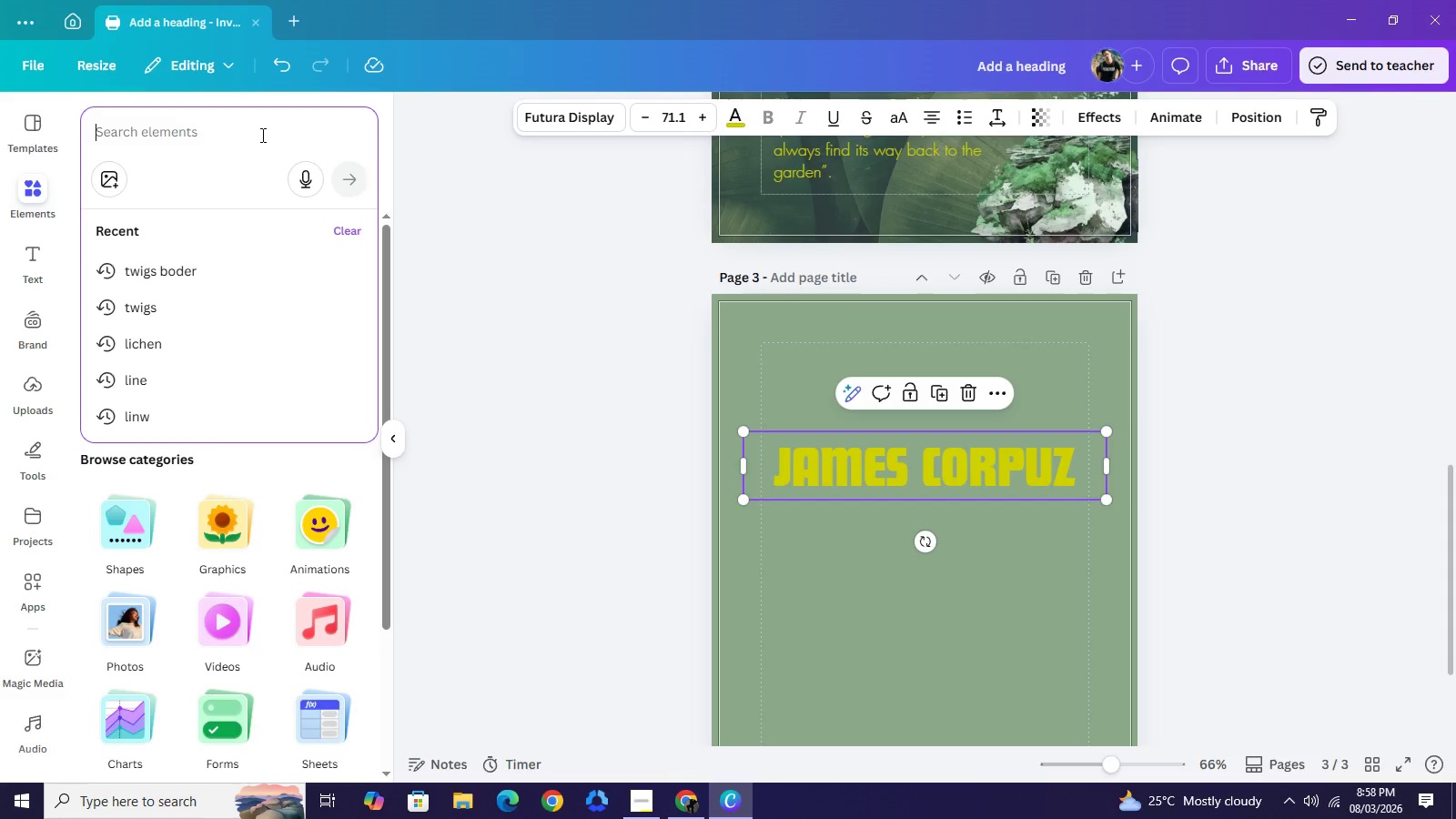 
key(Control+V)
 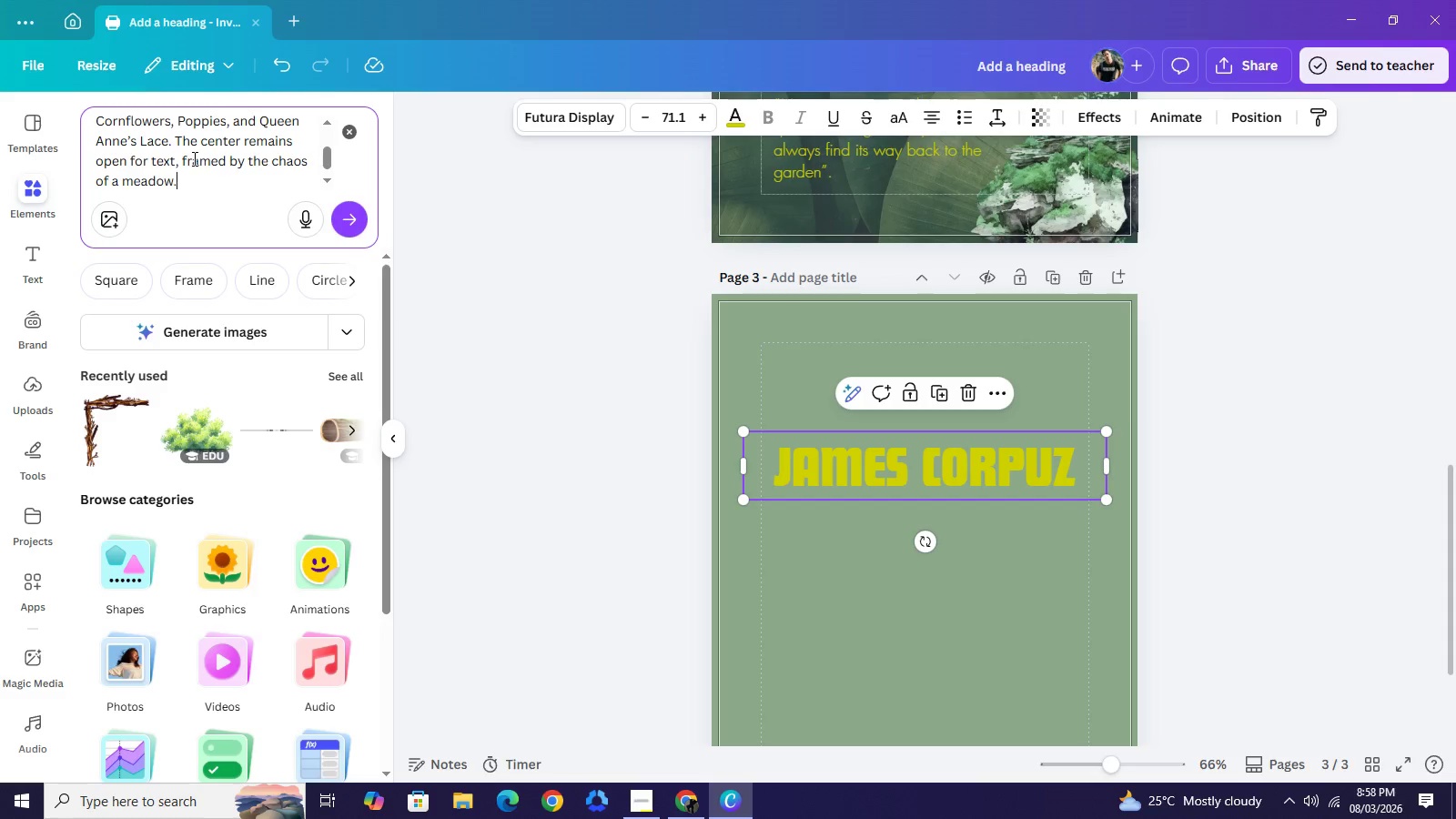 
scroll: coordinate [193, 158], scroll_direction: up, amount: 3.0
 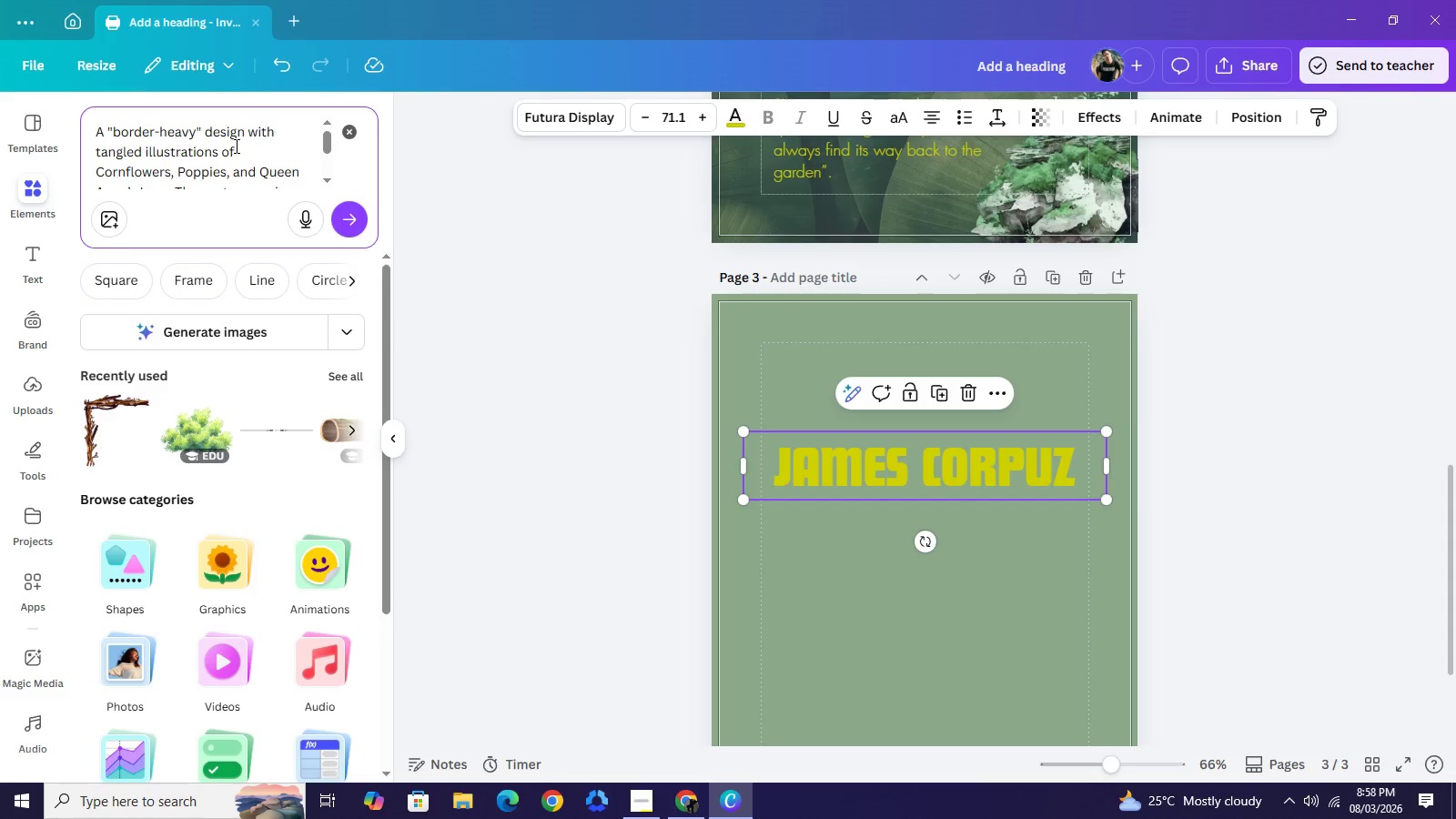 
scroll: coordinate [237, 146], scroll_direction: down, amount: 1.0
 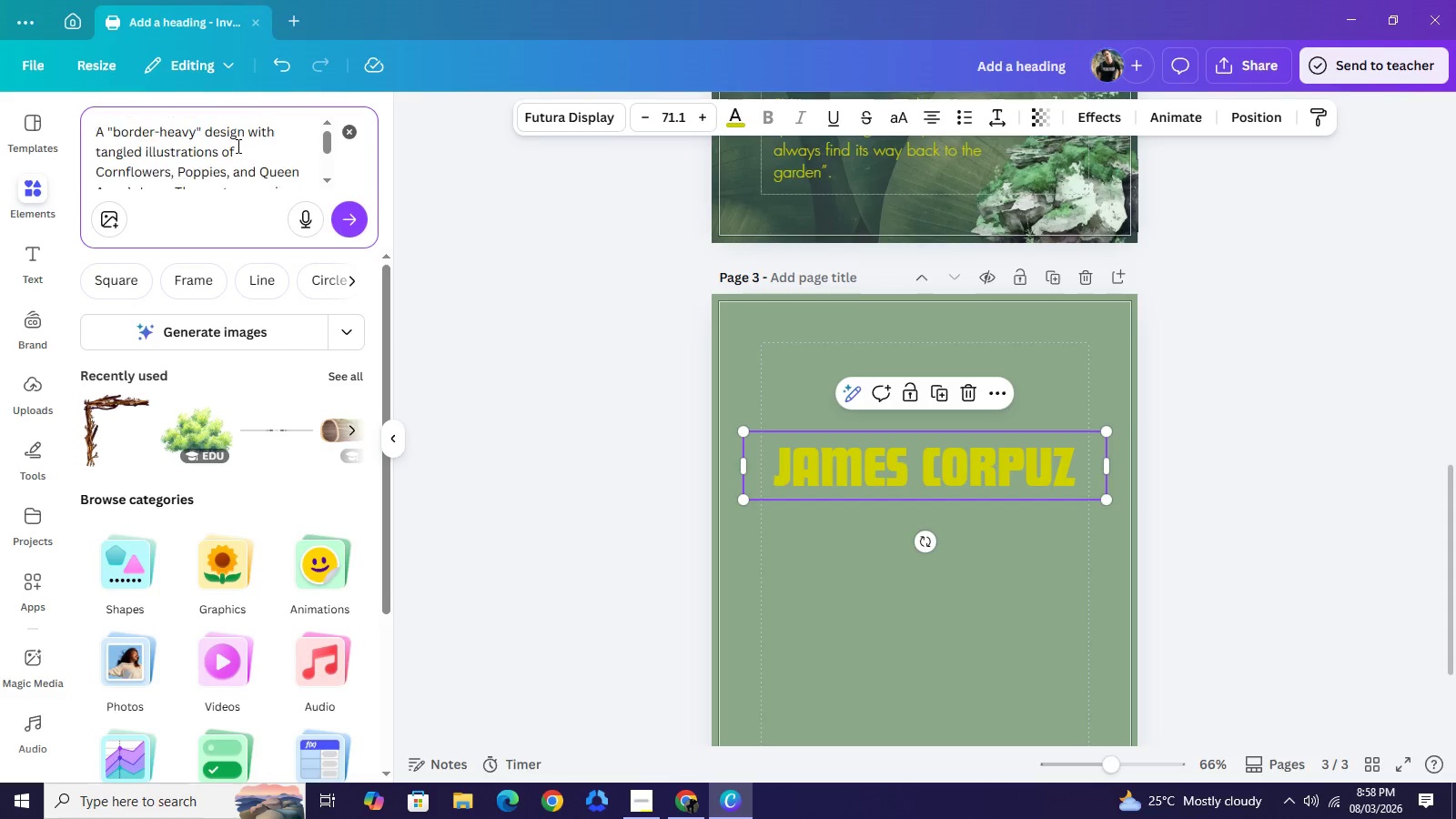 
scroll: coordinate [237, 146], scroll_direction: up, amount: 1.0
 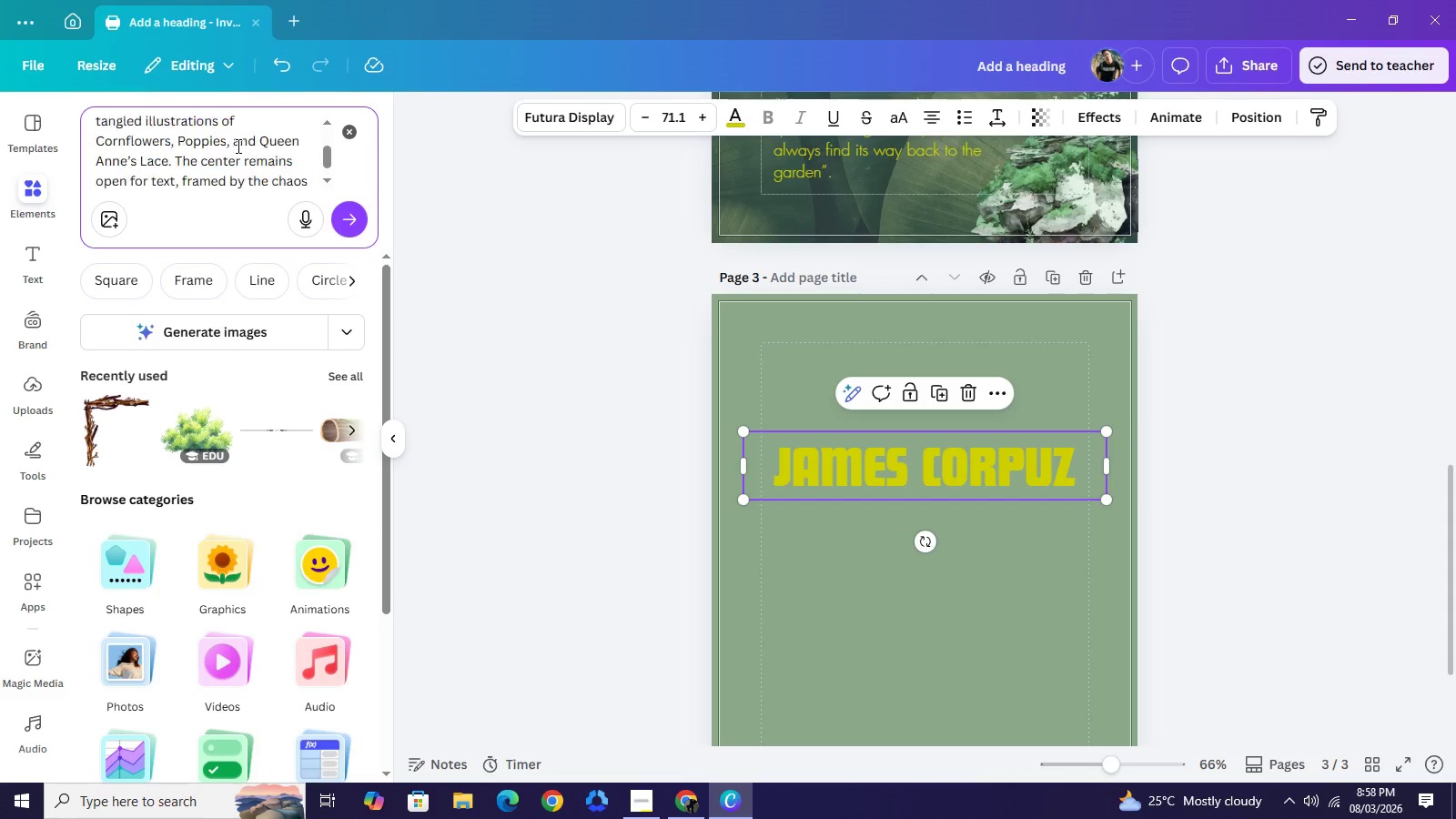 
scroll: coordinate [237, 146], scroll_direction: down, amount: 1.0
 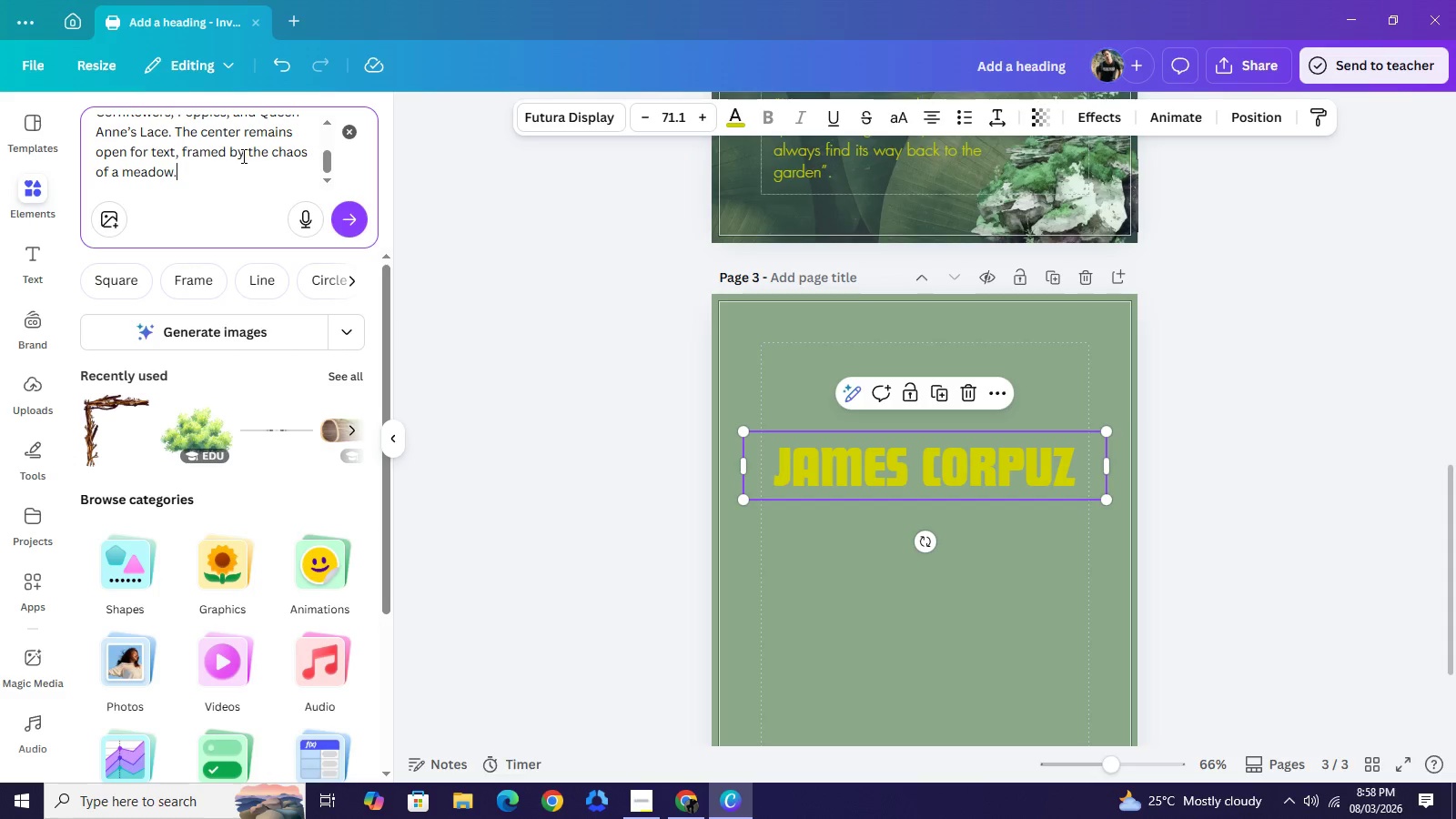 
wait(8.78)
 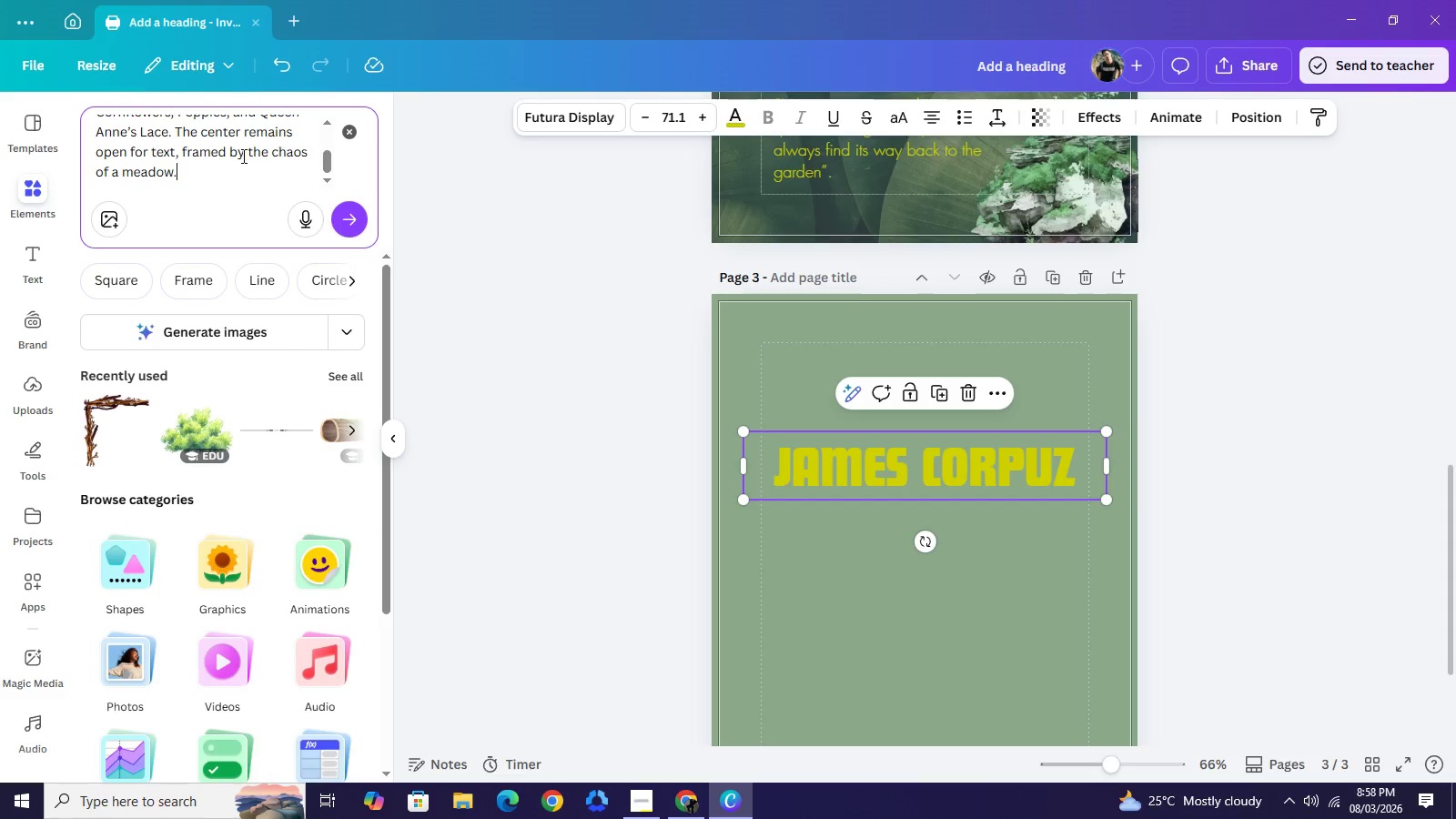 
key(Backspace)
 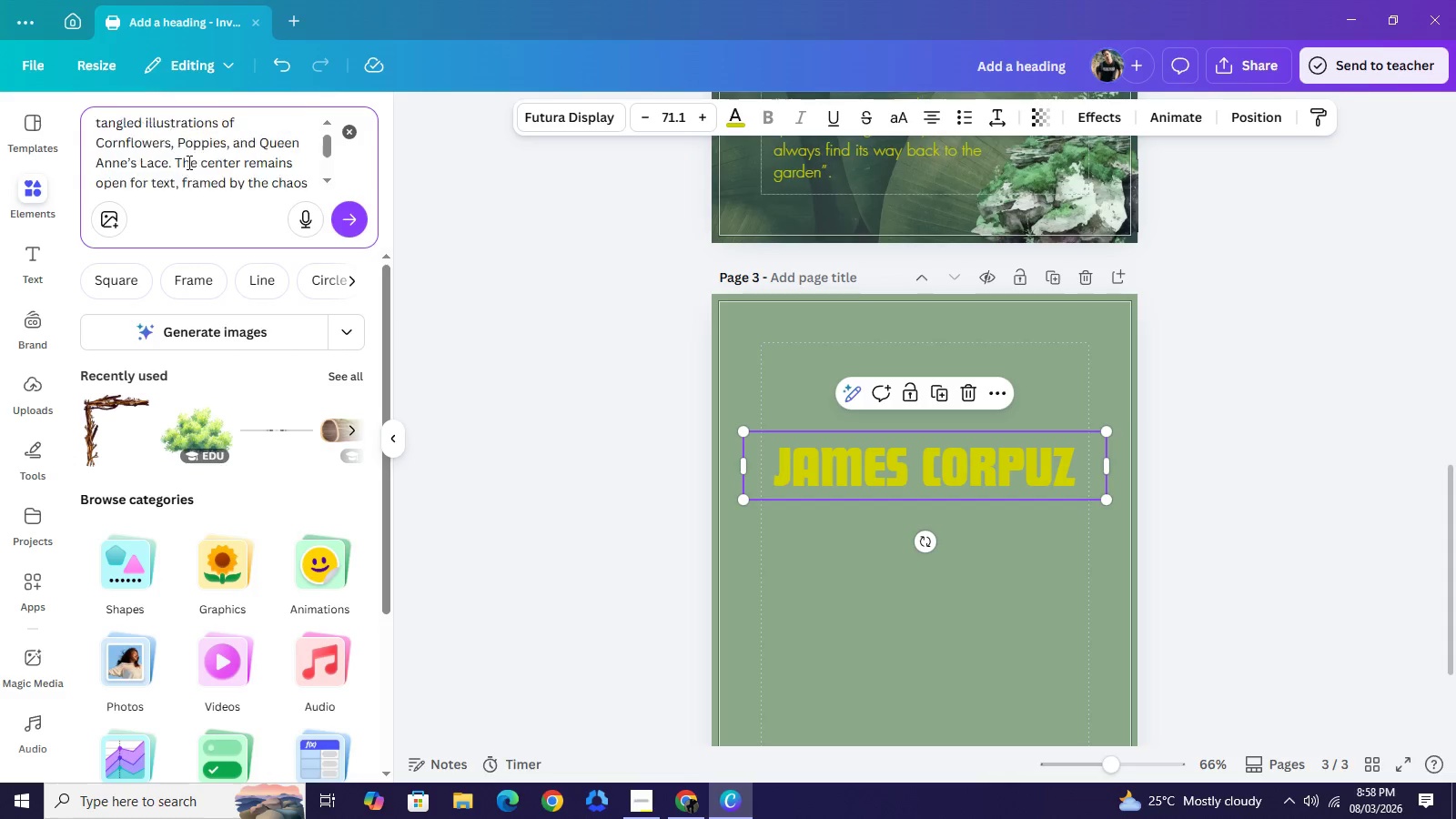 
scroll: coordinate [187, 162], scroll_direction: up, amount: 1.0
 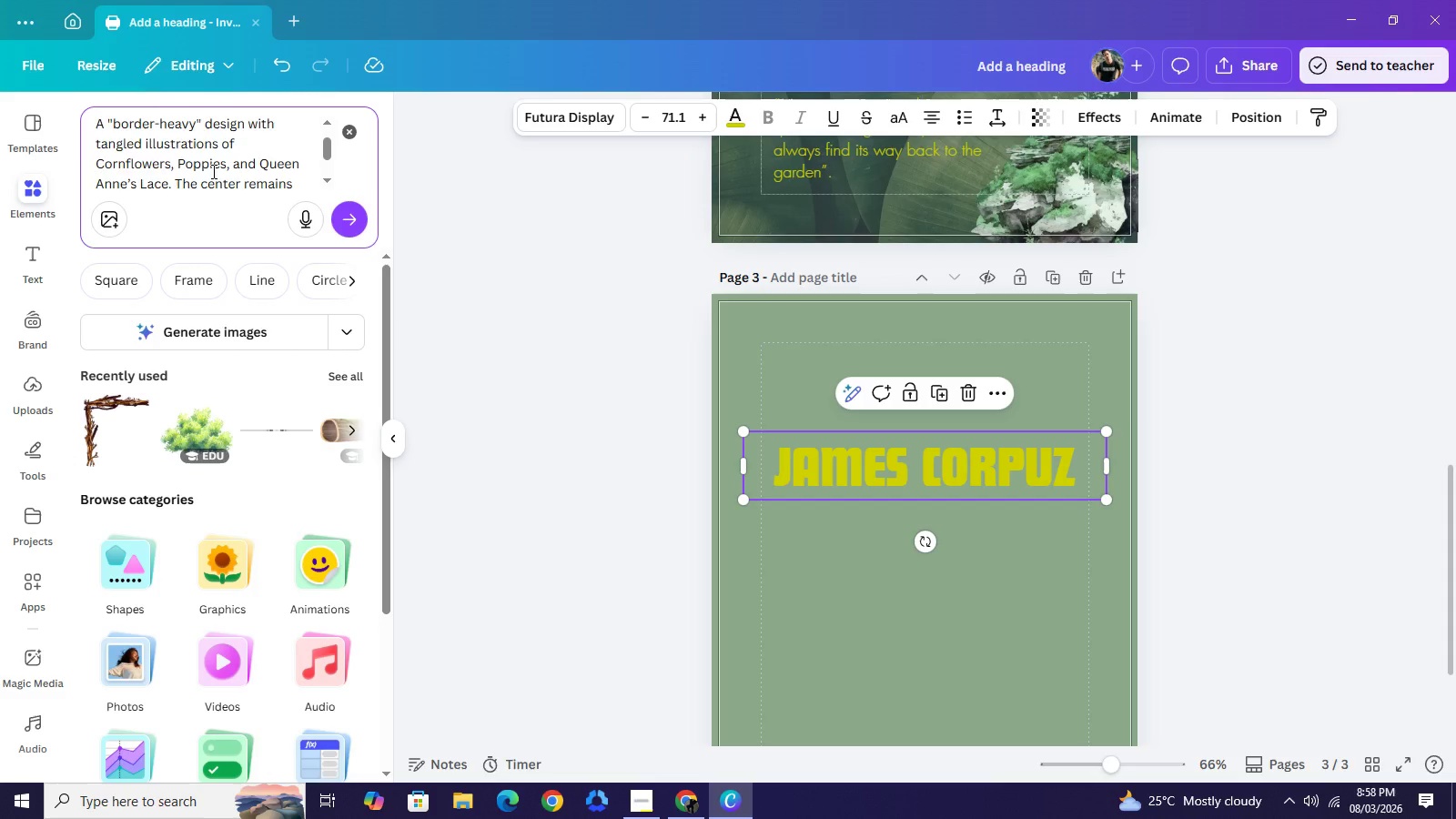 
scroll: coordinate [207, 162], scroll_direction: none, amount: 0.0
 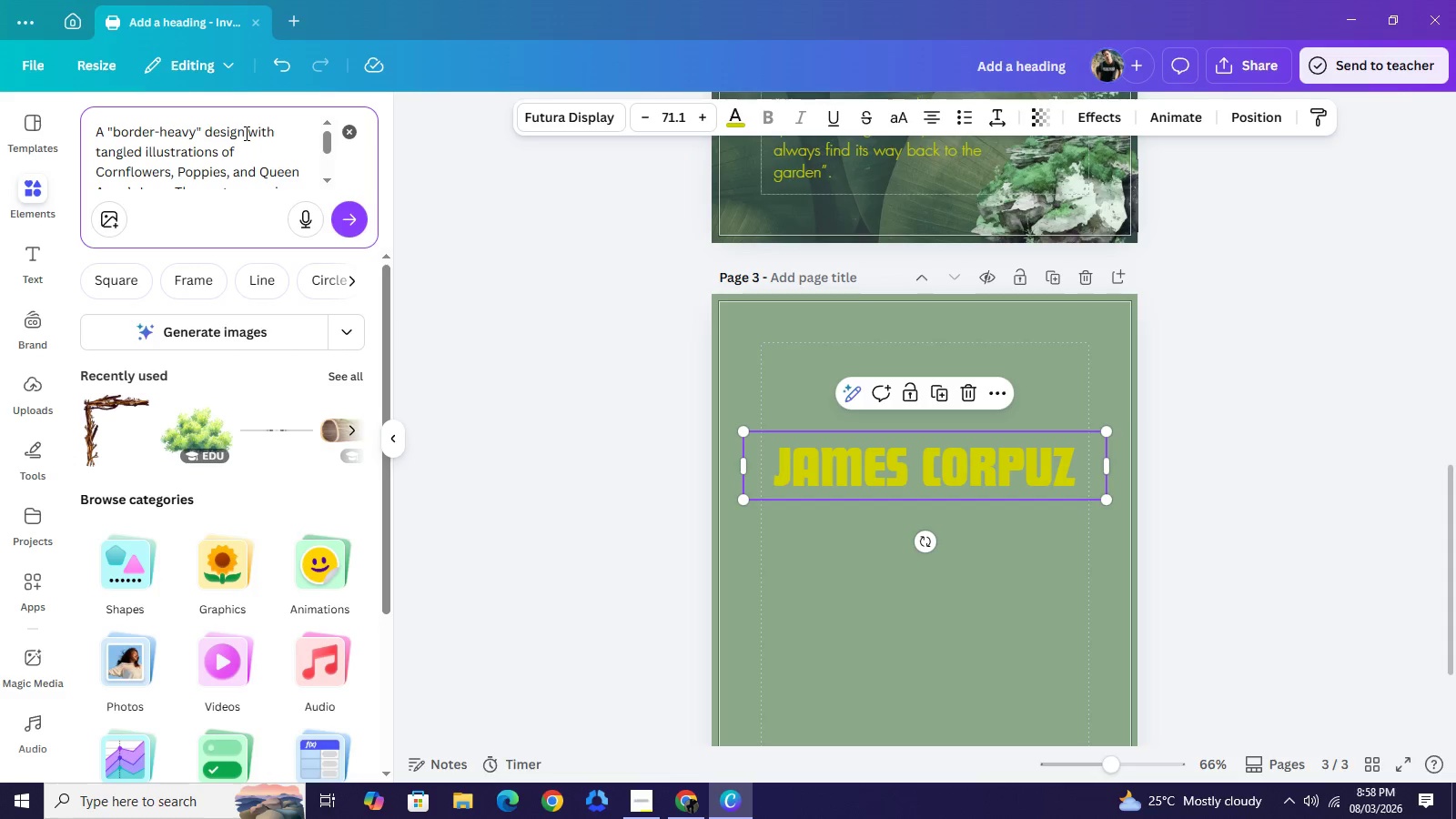 
left_click_drag(start_coordinate=[245, 133], to_coordinate=[179, 158])
 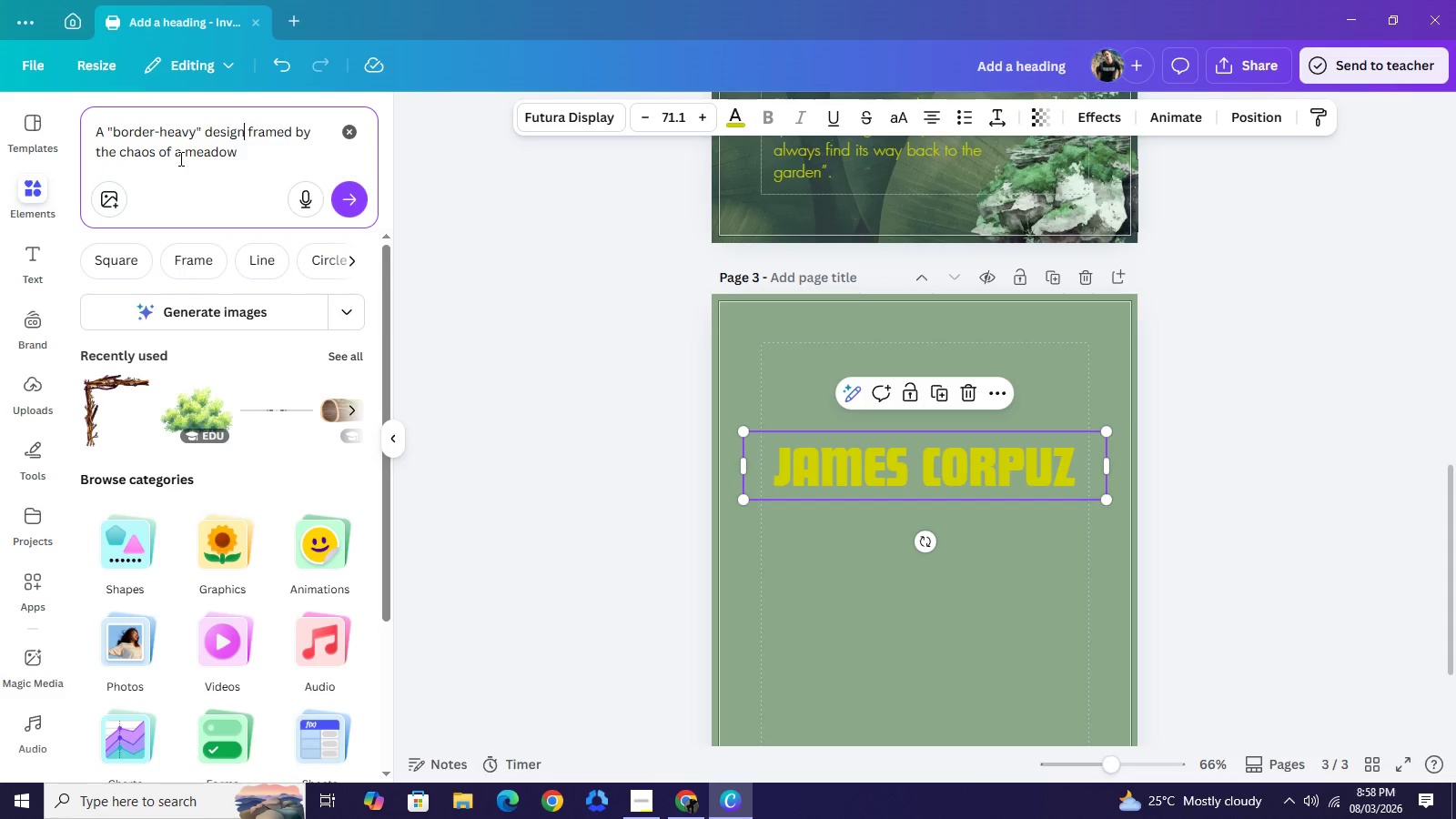 
key(Backspace)
 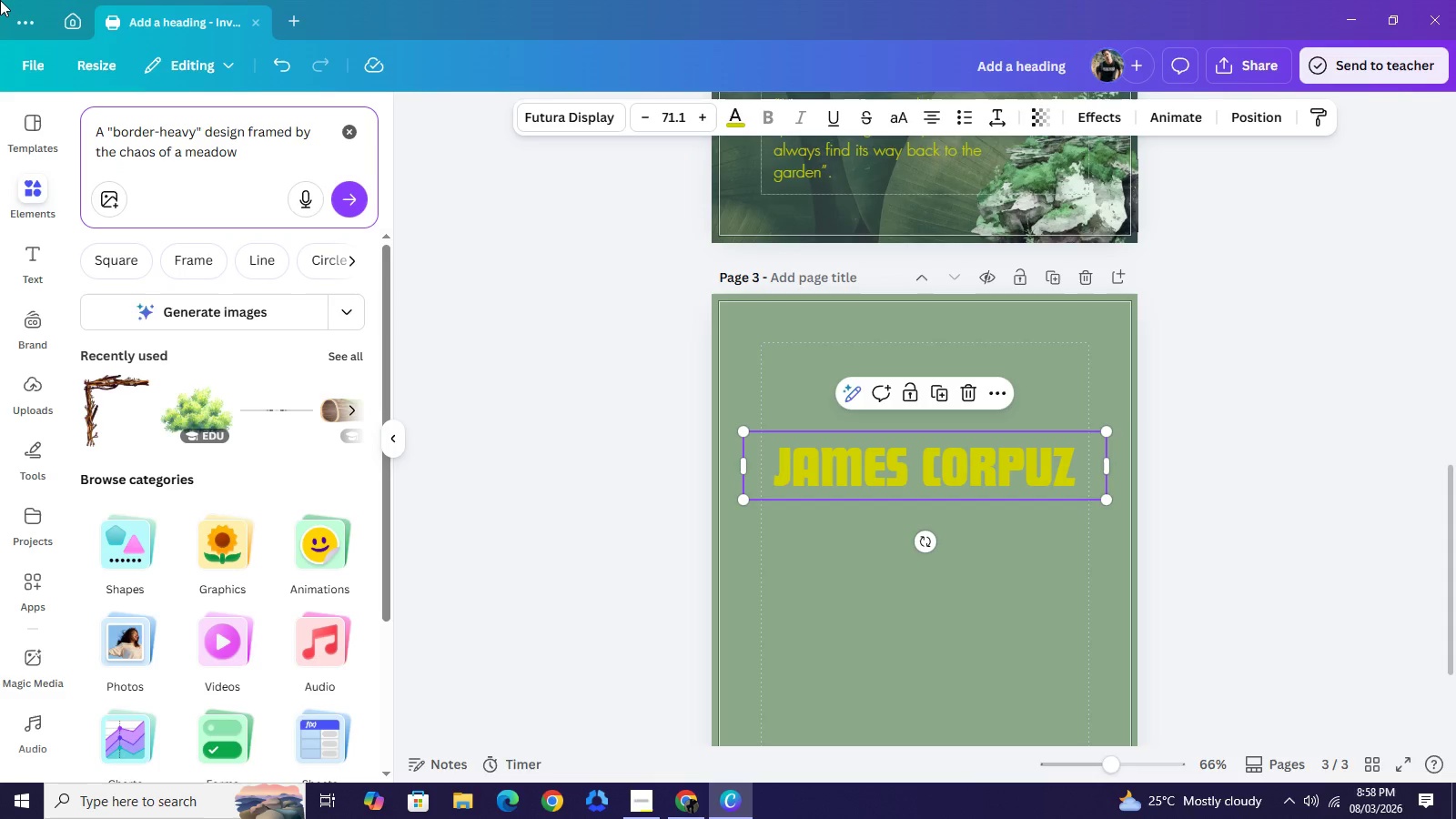 
type( and)
 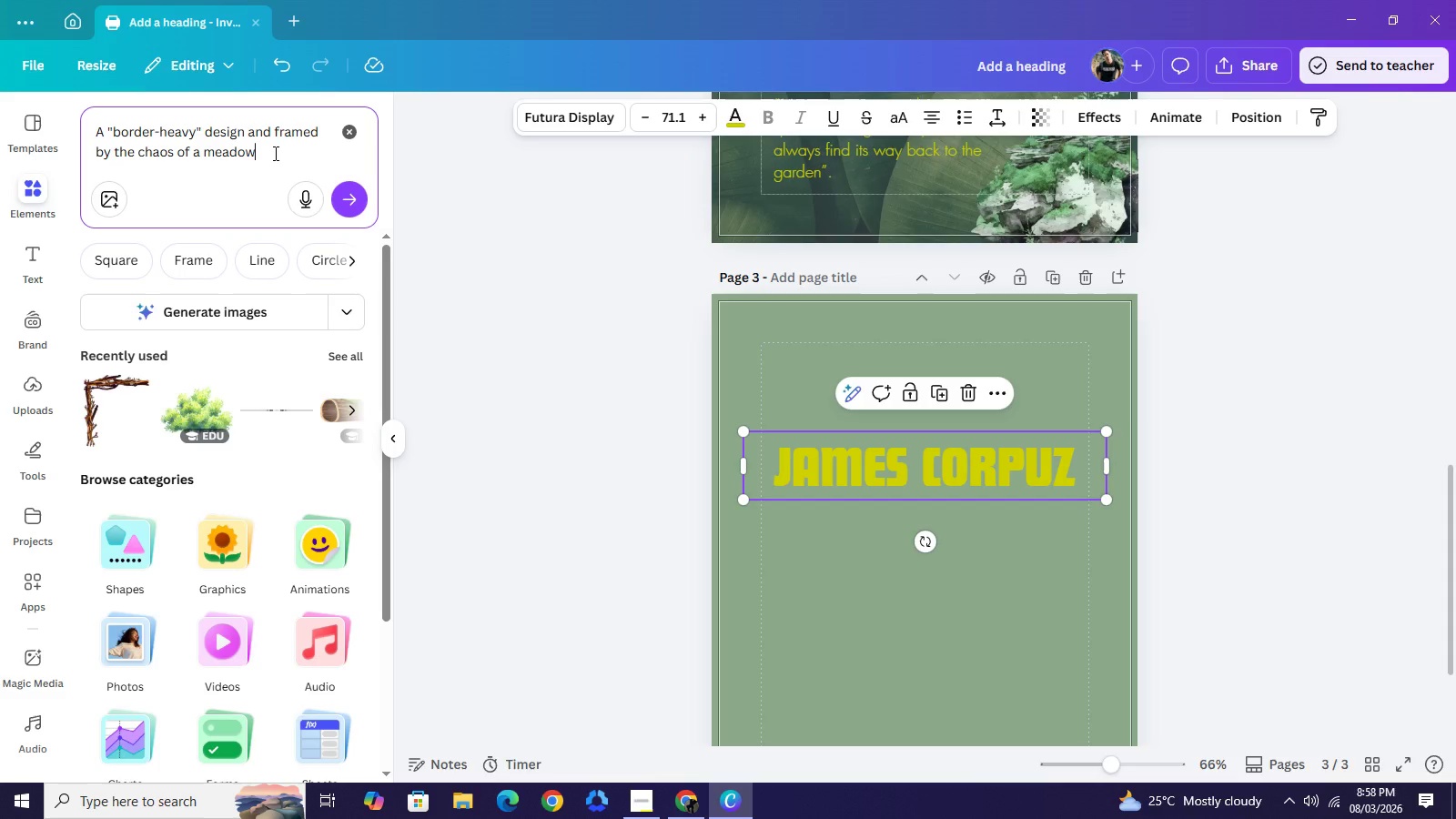 
type( backgorun)
key(Backspace)
key(Backspace)
key(Backspace)
key(Backspace)
type(round)
 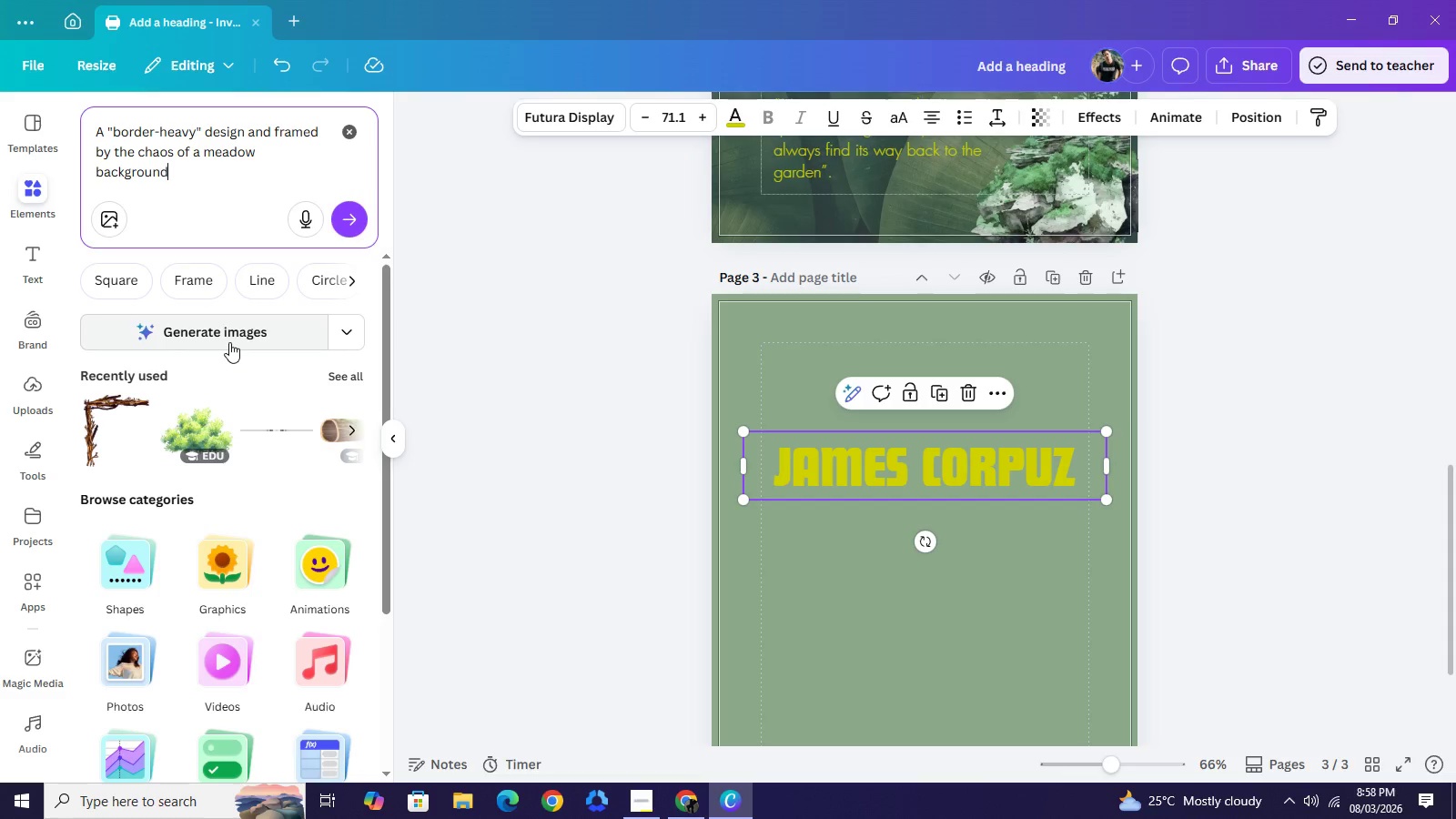 
left_click([229, 342])
 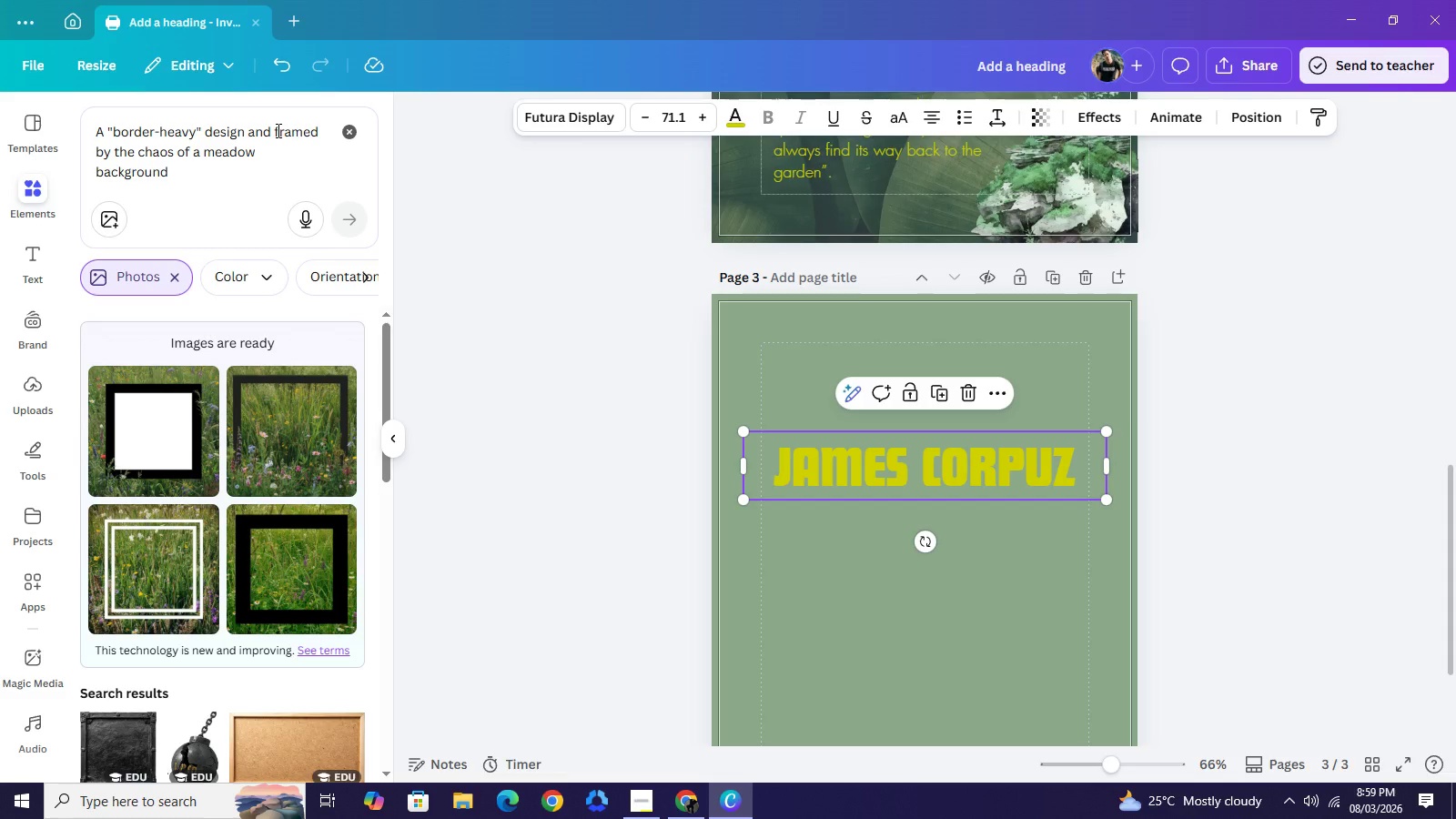 
wait(32.25)
 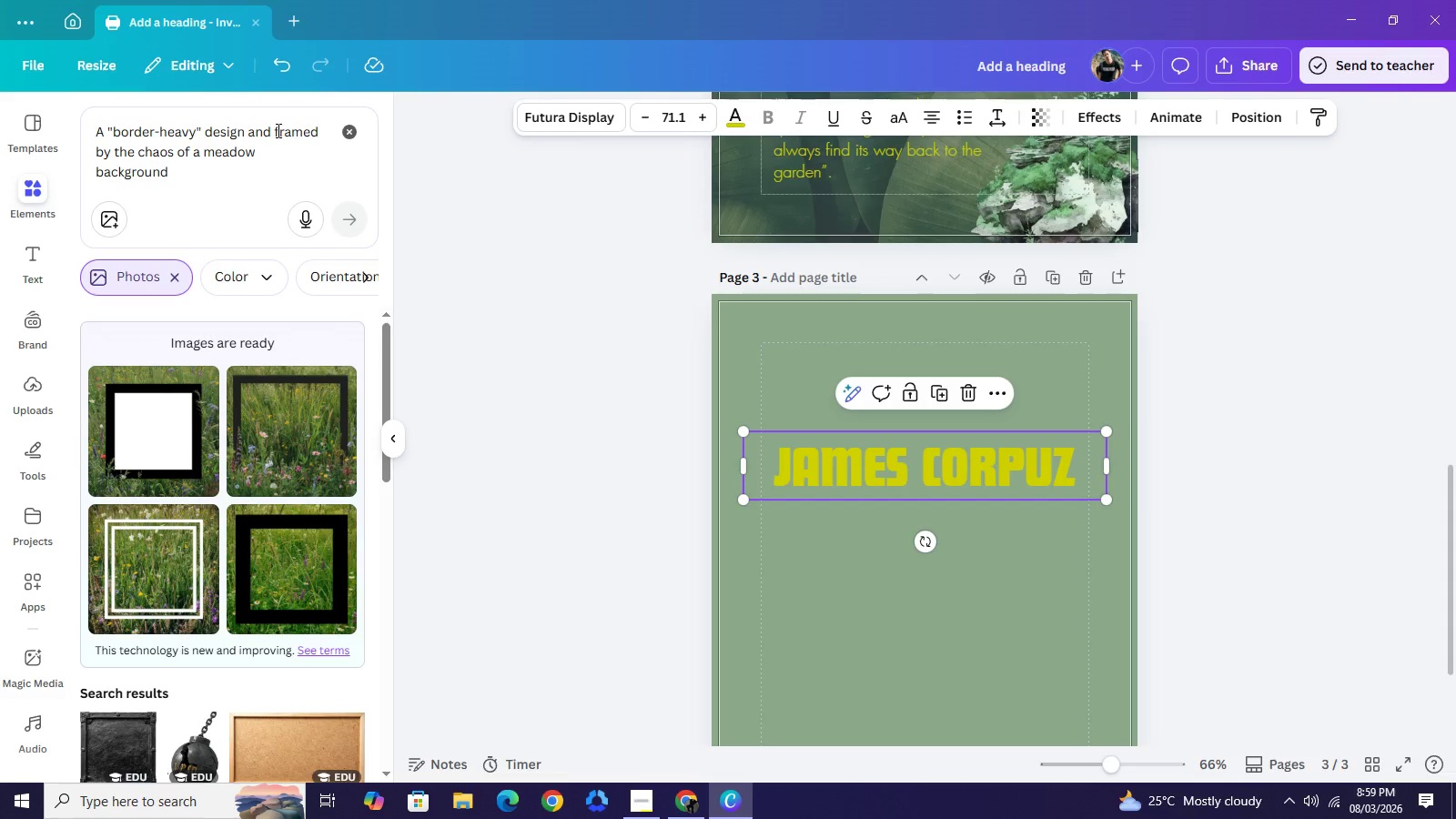 
left_click_drag(start_coordinate=[137, 150], to_coordinate=[108, 137])
 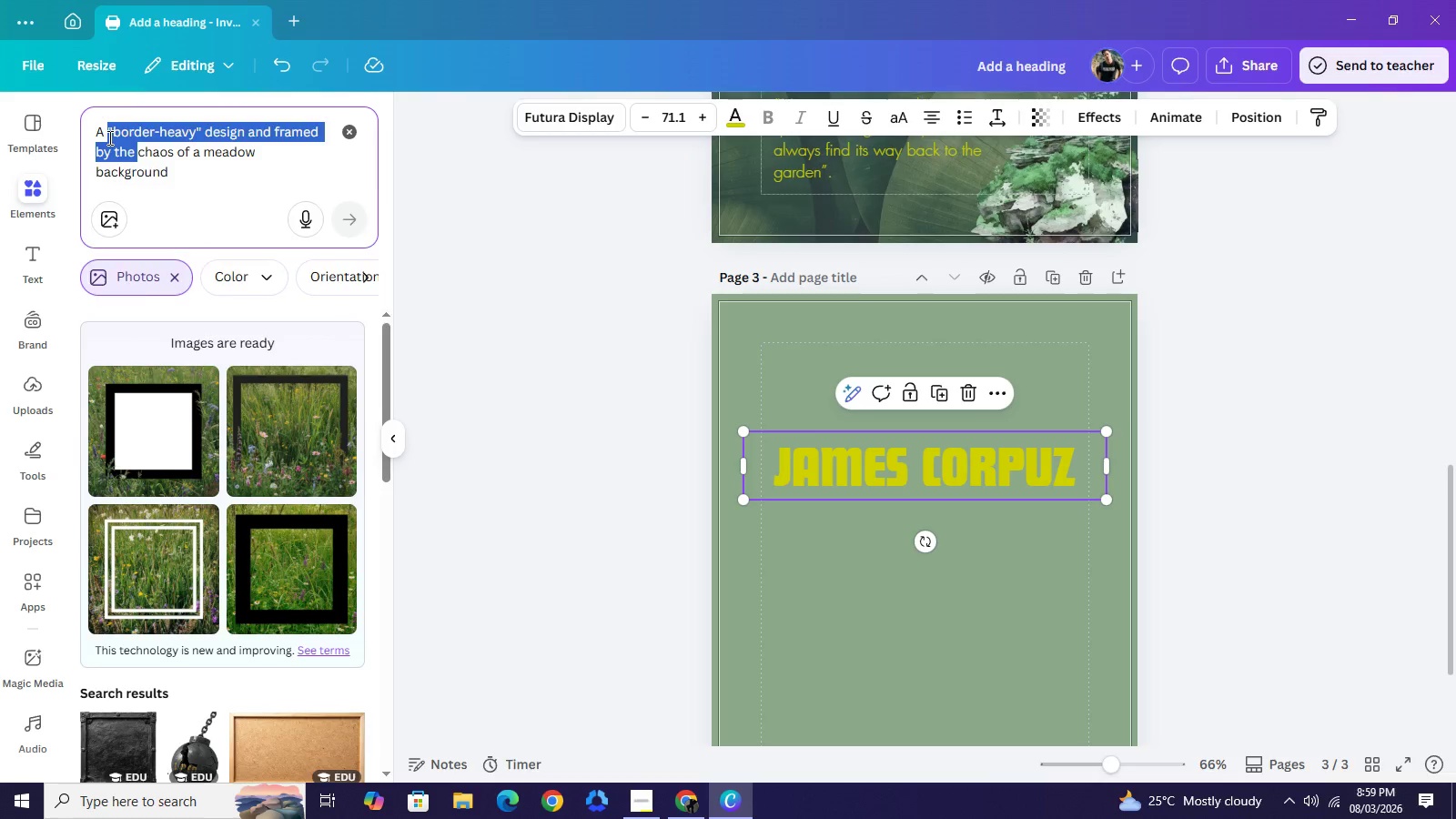 
key(Backspace)
 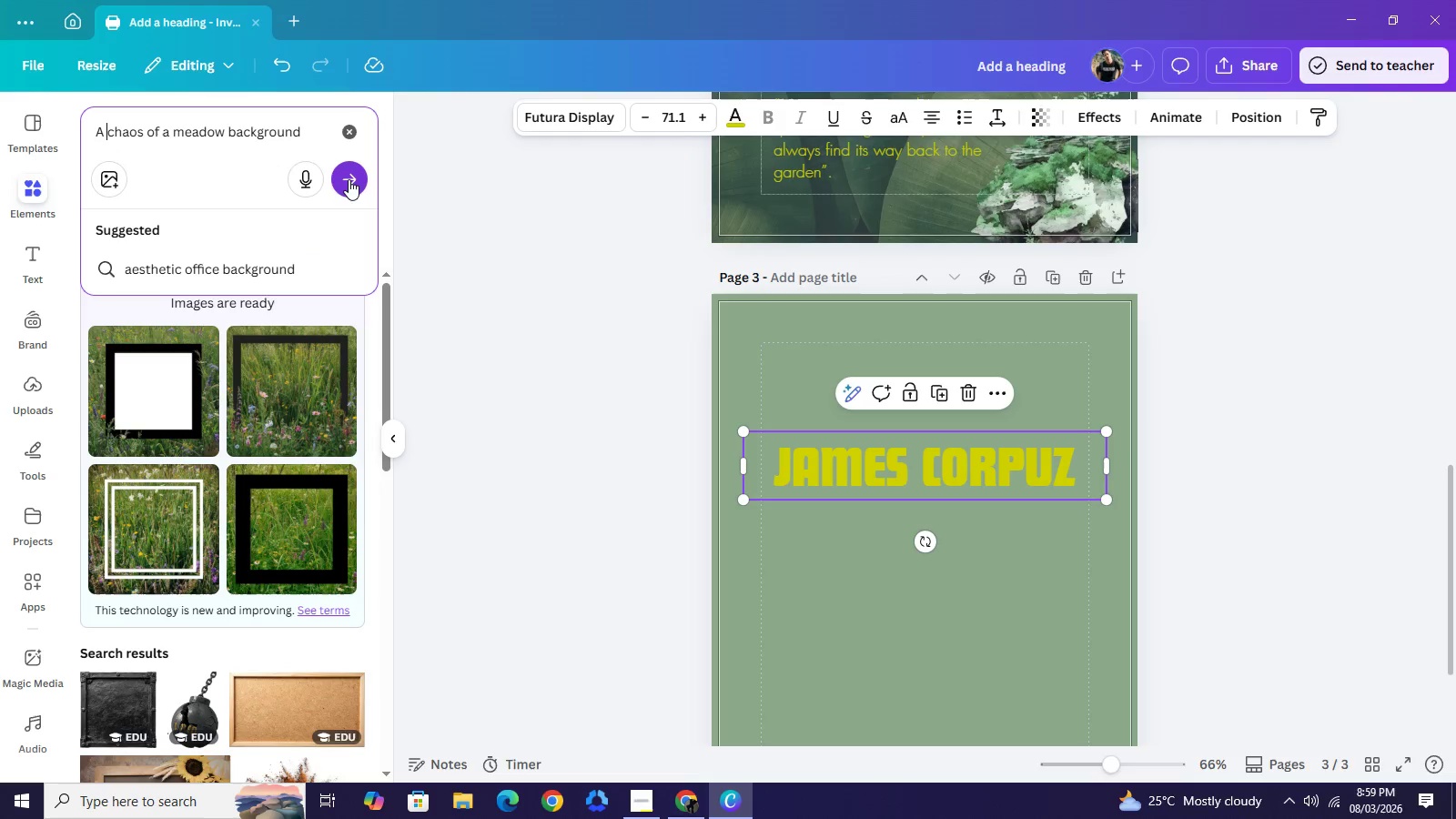 
left_click([349, 179])
 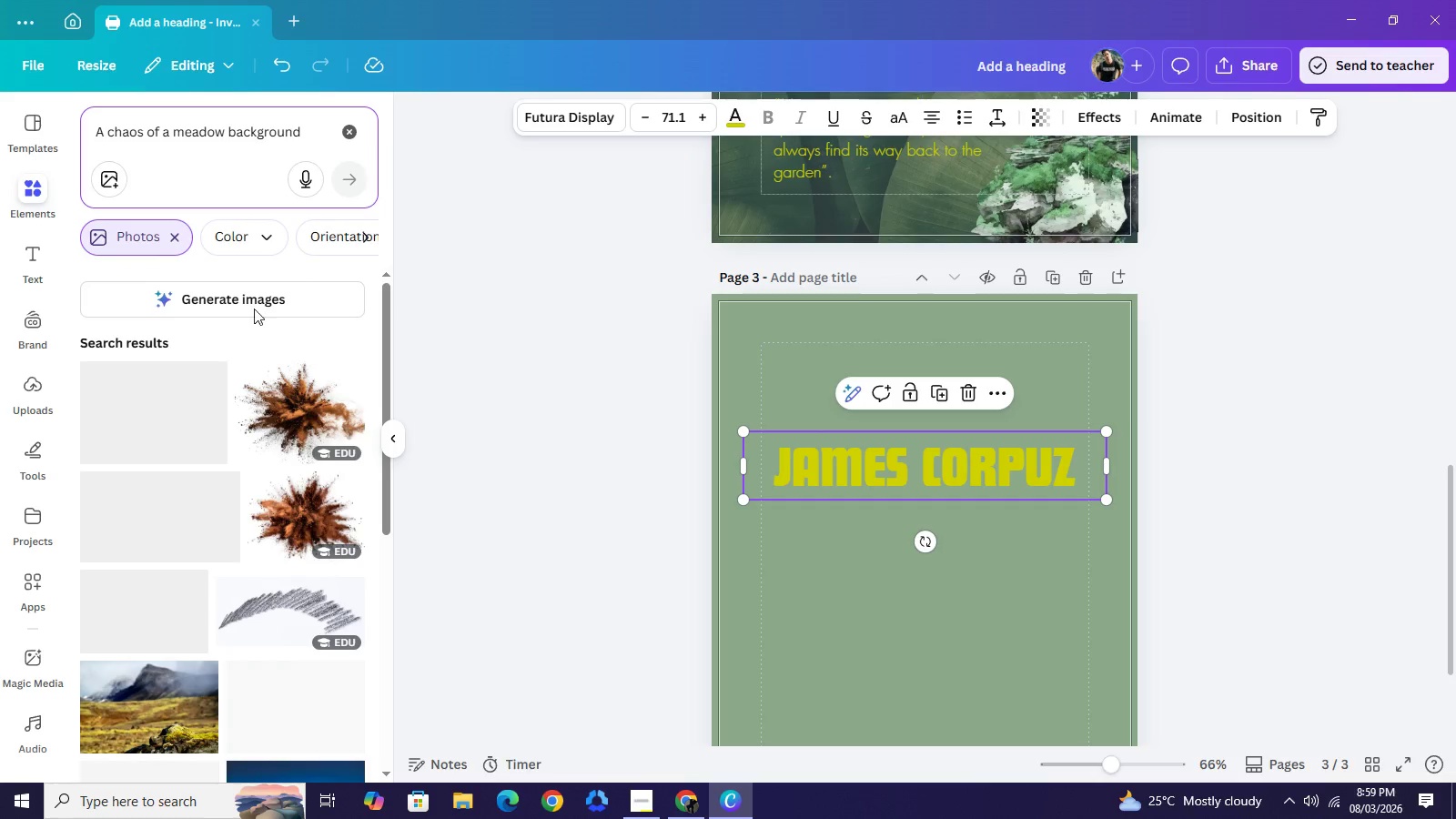 
left_click([231, 304])
 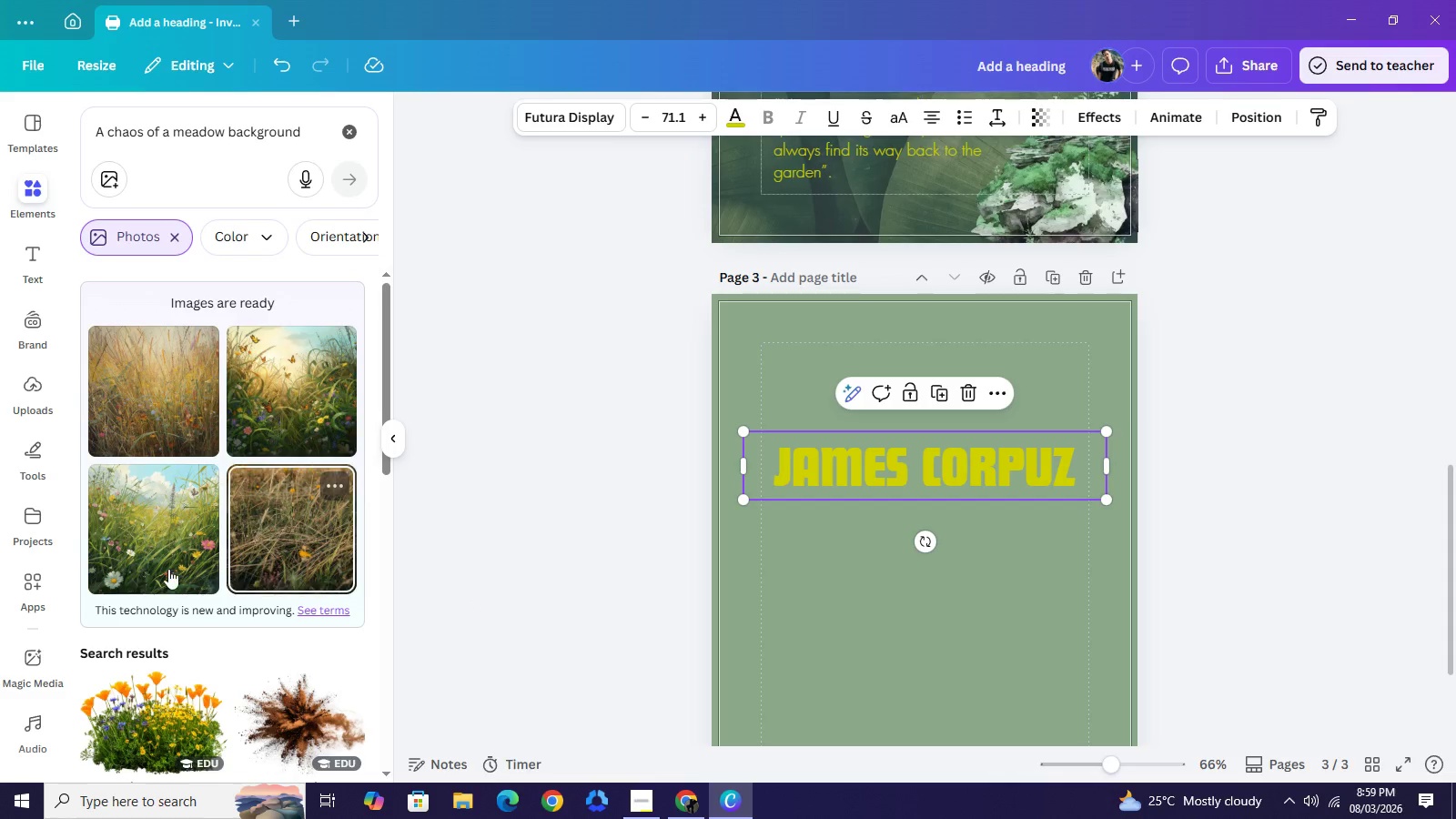 
wait(24.41)
 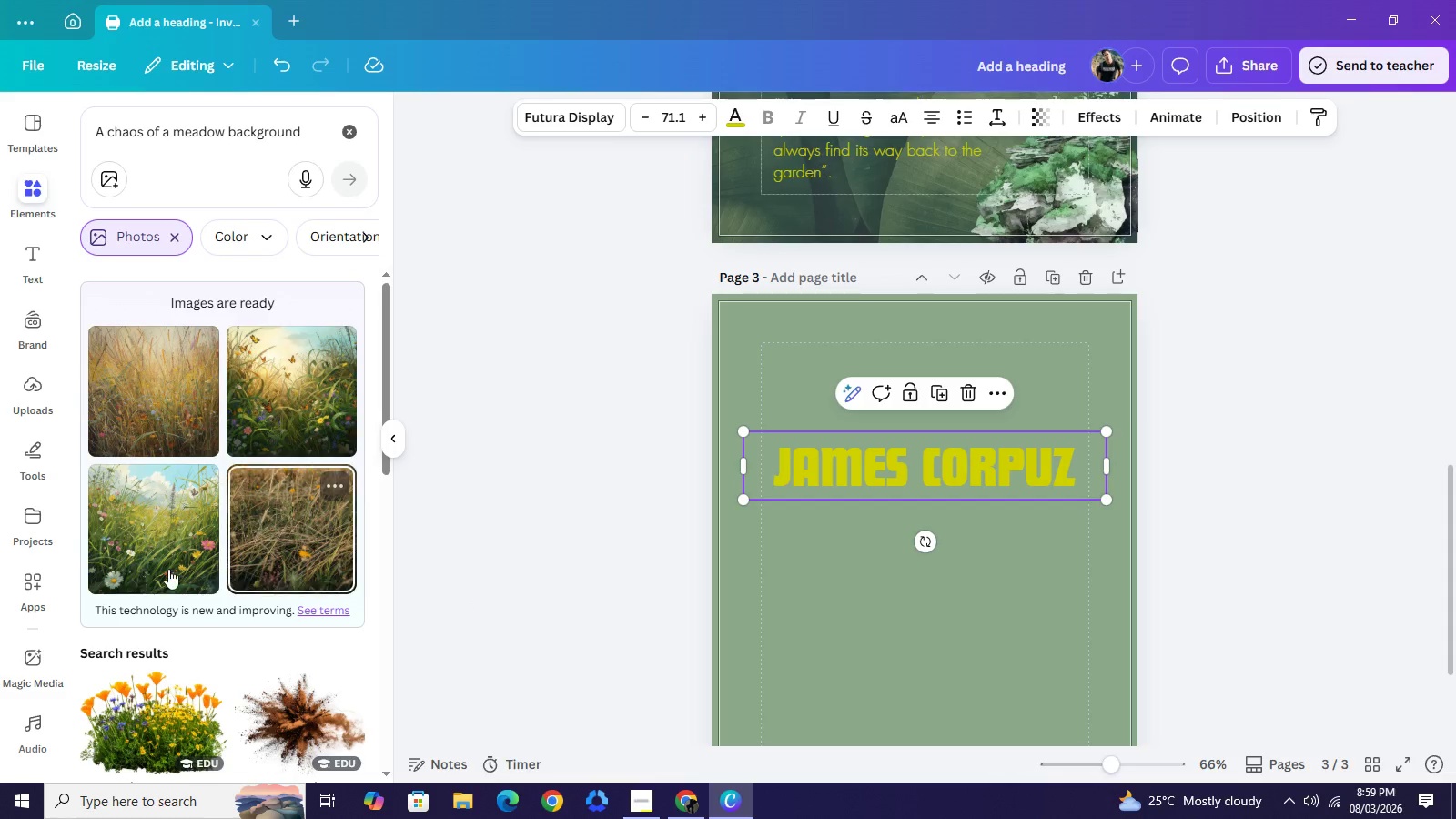 
scroll: coordinate [908, 381], scroll_direction: up, amount: 5.0
 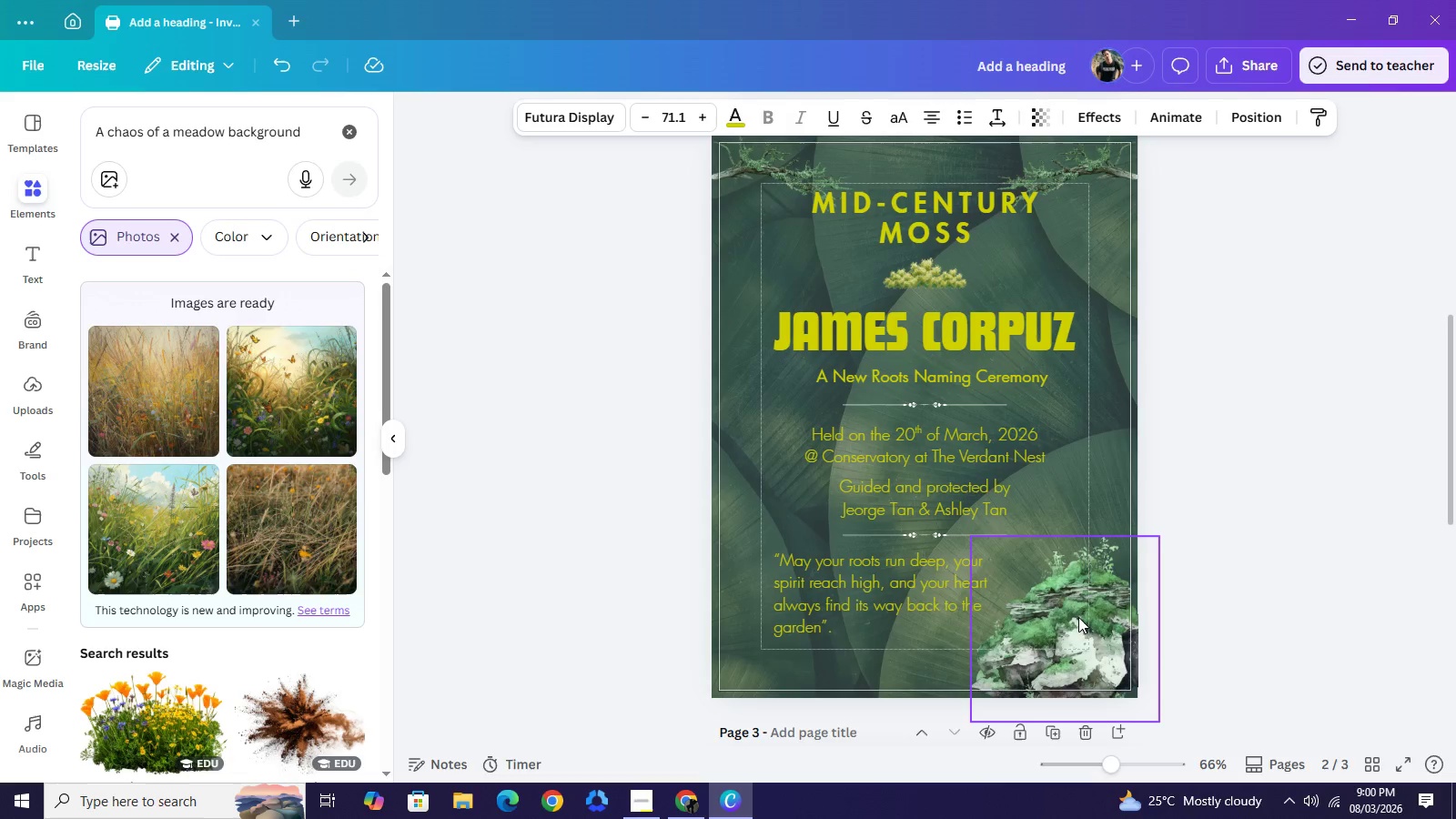 
wait(5.31)
 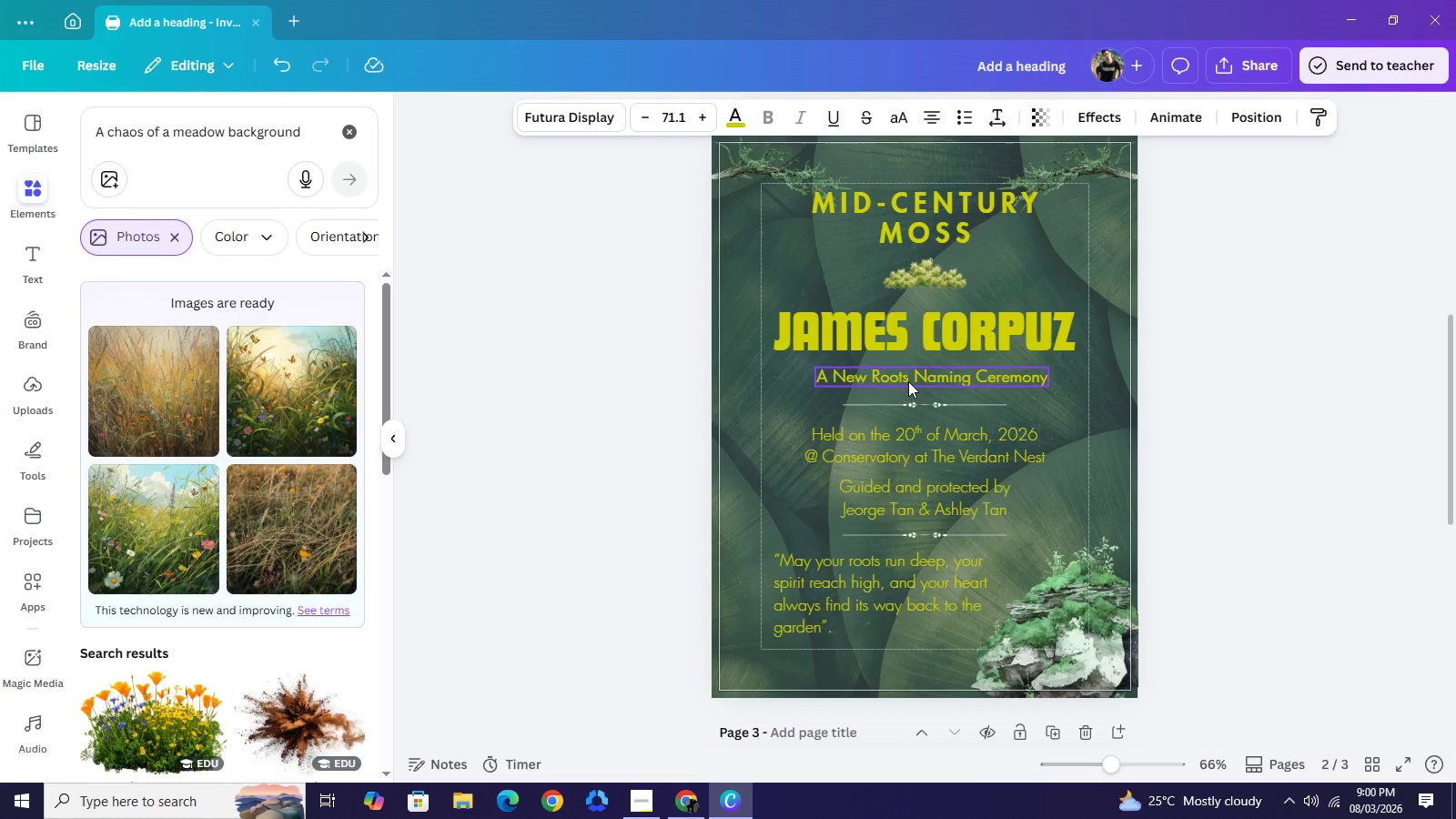 
left_click([1246, 470])
 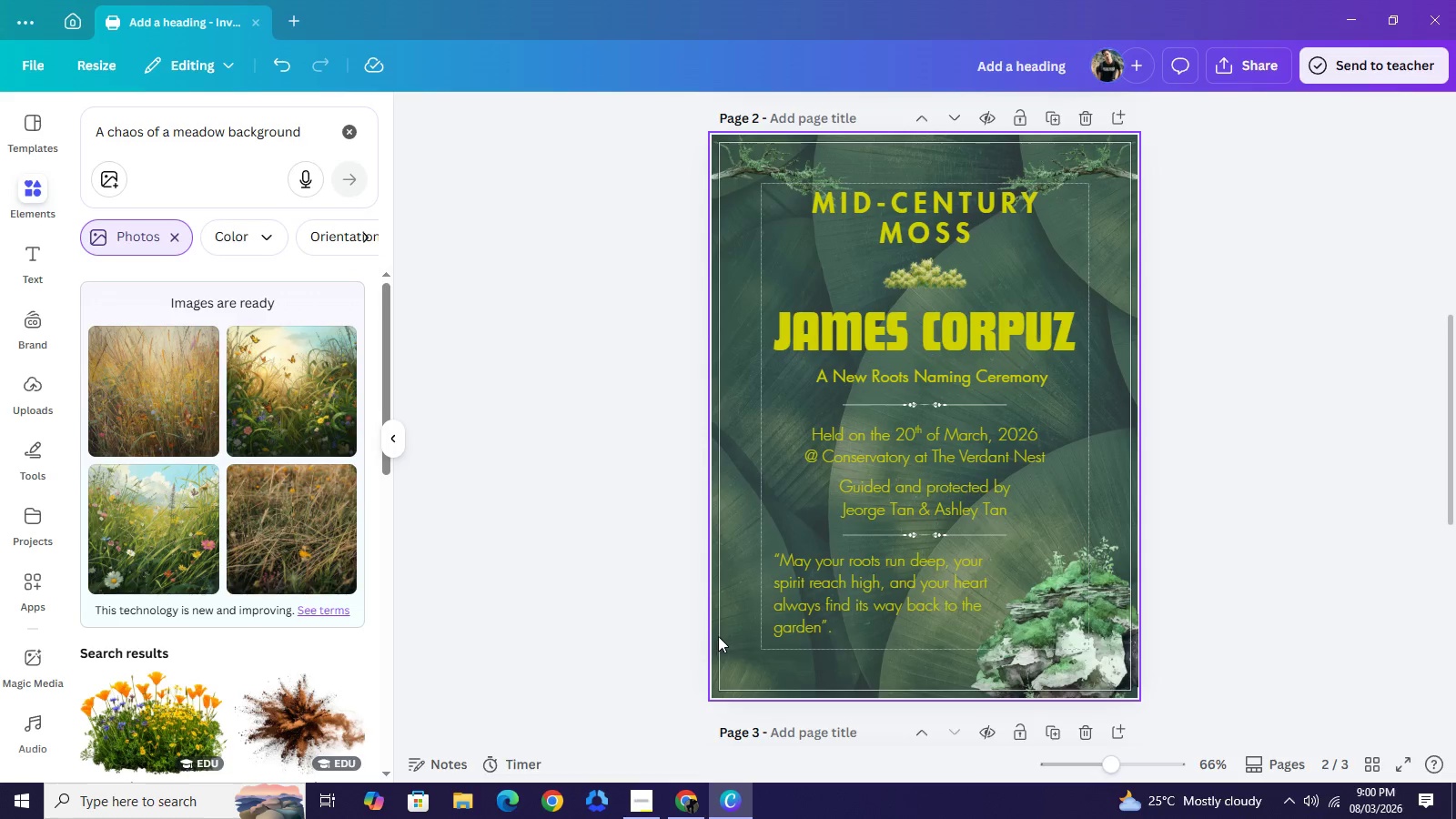 
wait(5.27)
 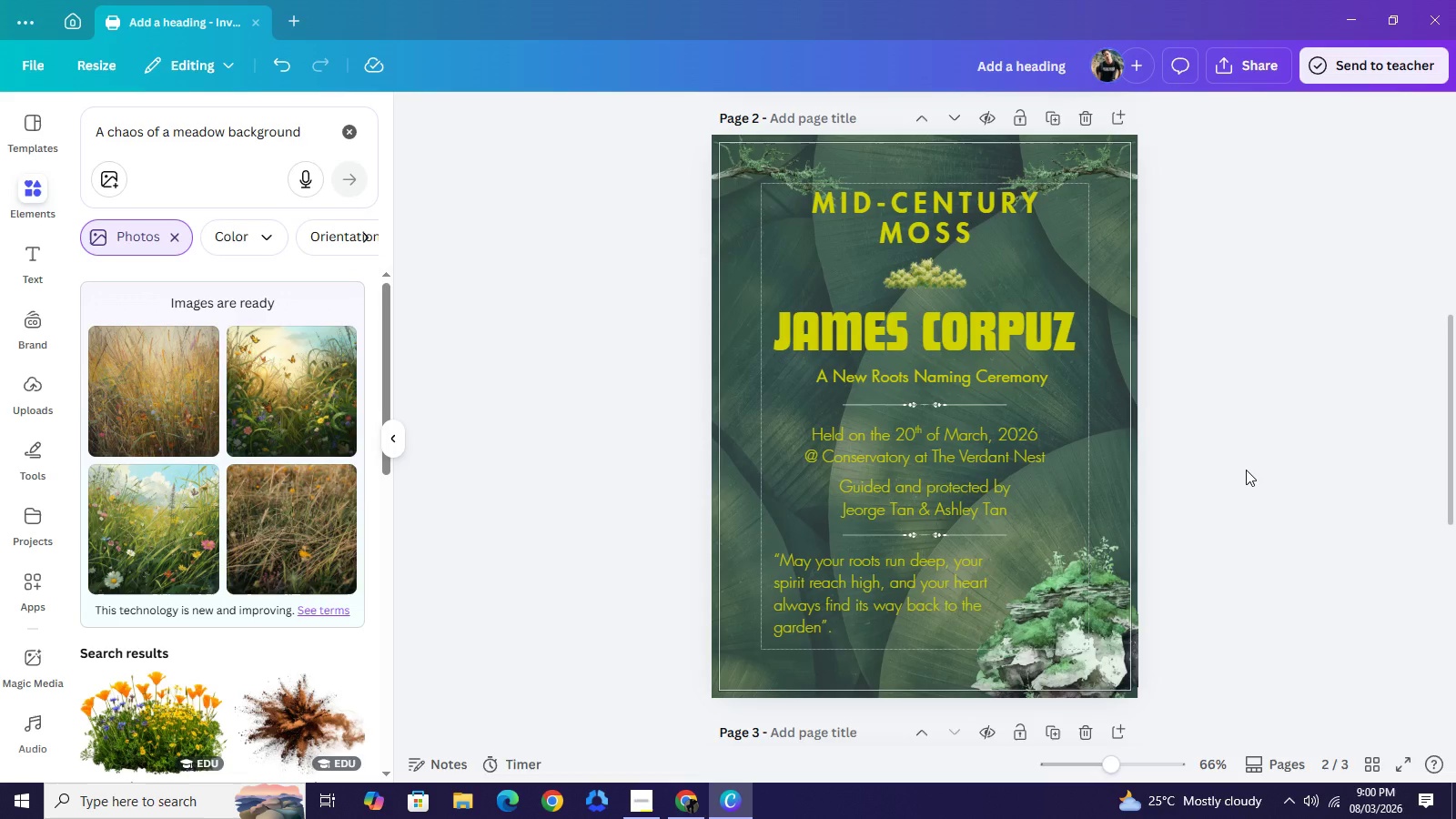 
scroll: coordinate [852, 641], scroll_direction: down, amount: 3.0
 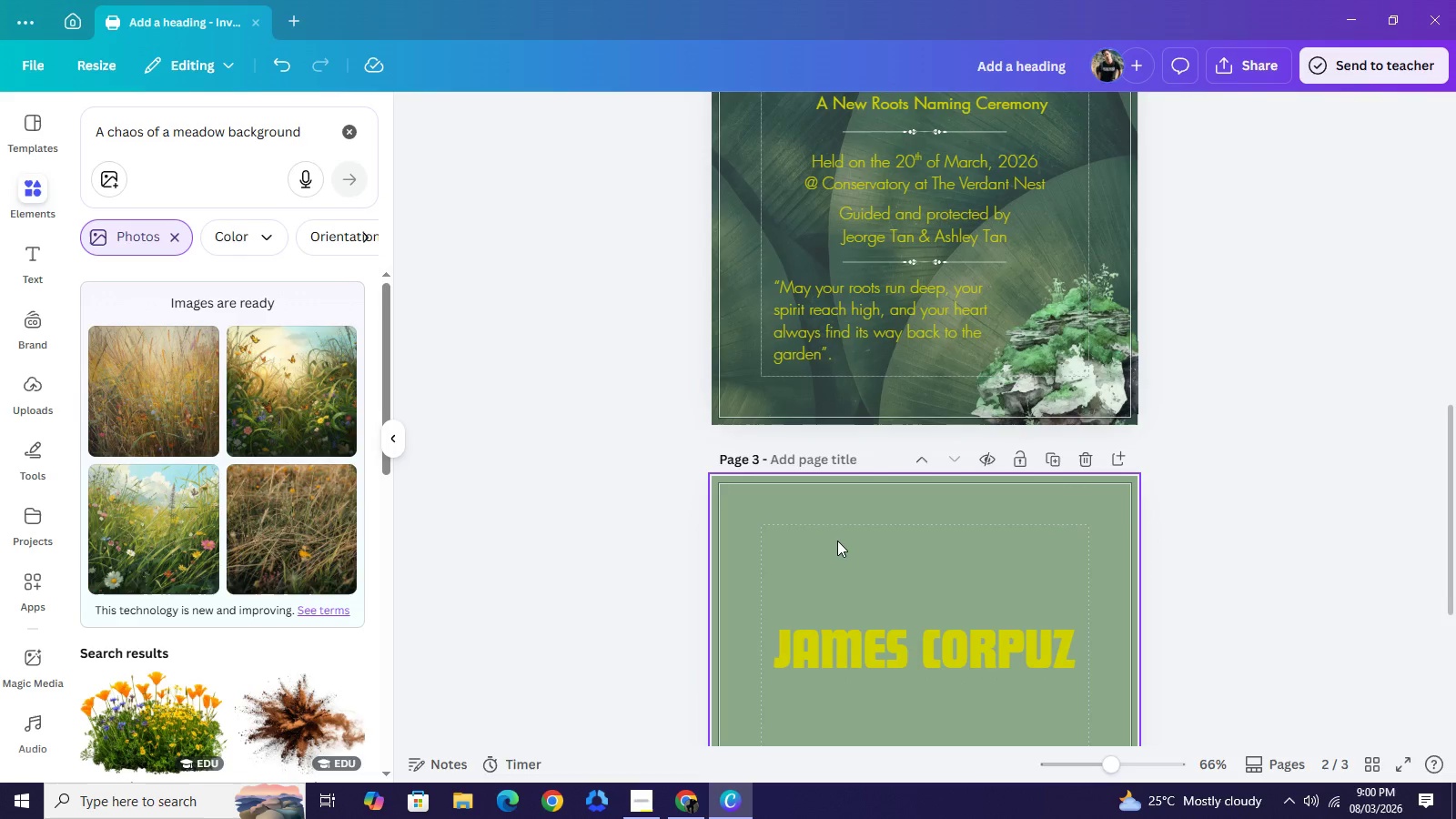 
left_click([837, 541])
 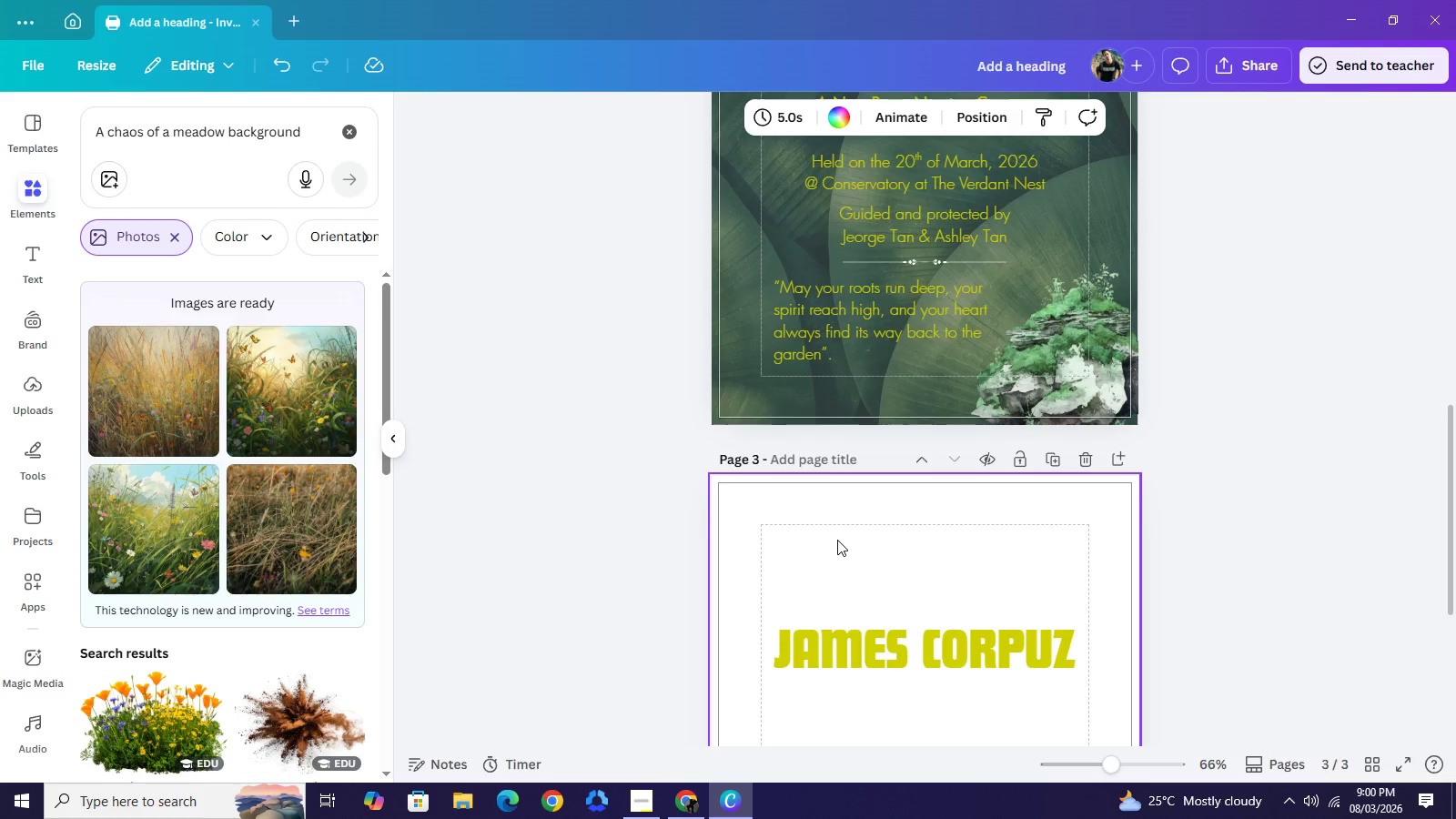 
key(Backspace)
 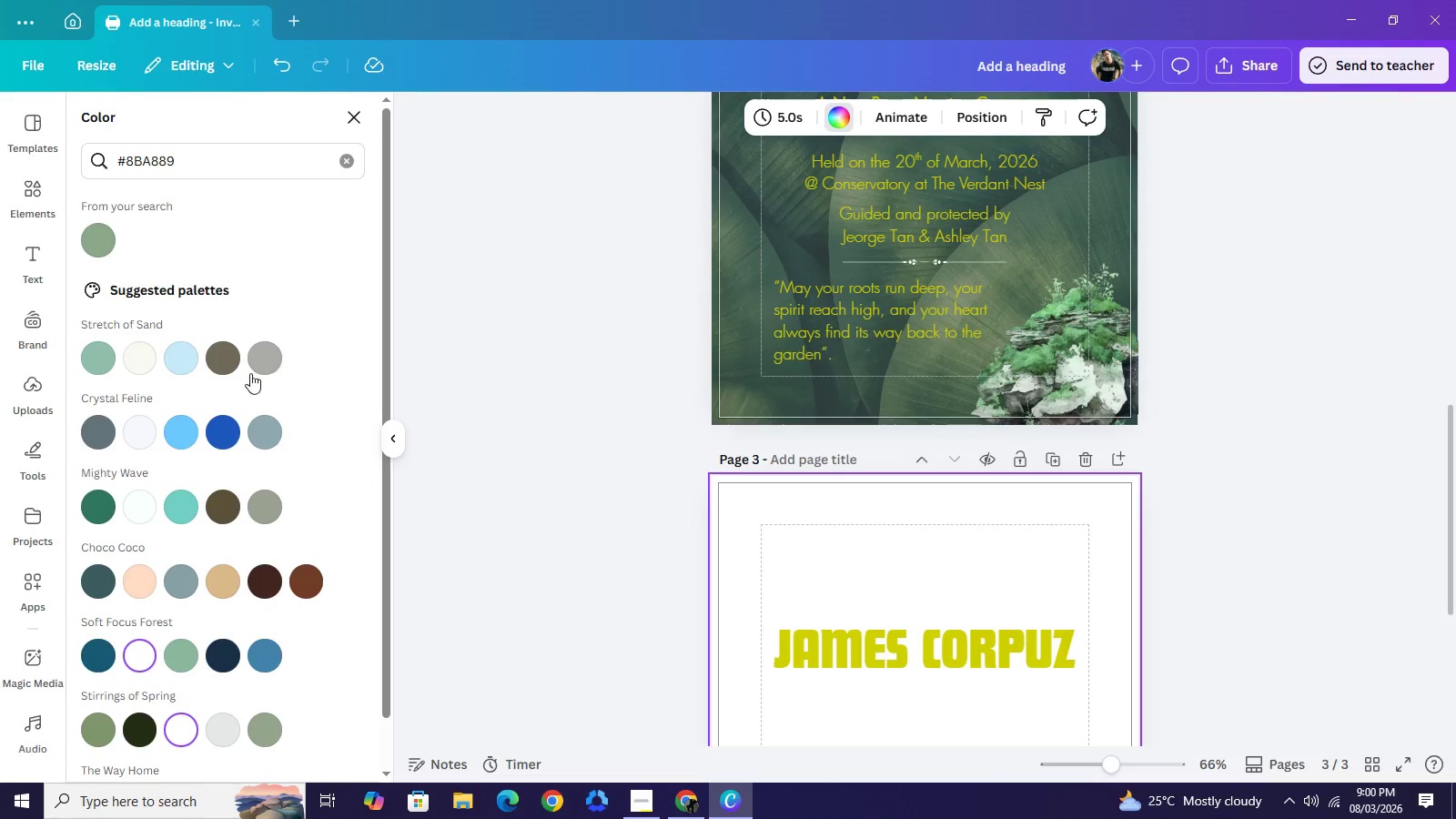 
left_click([145, 361])
 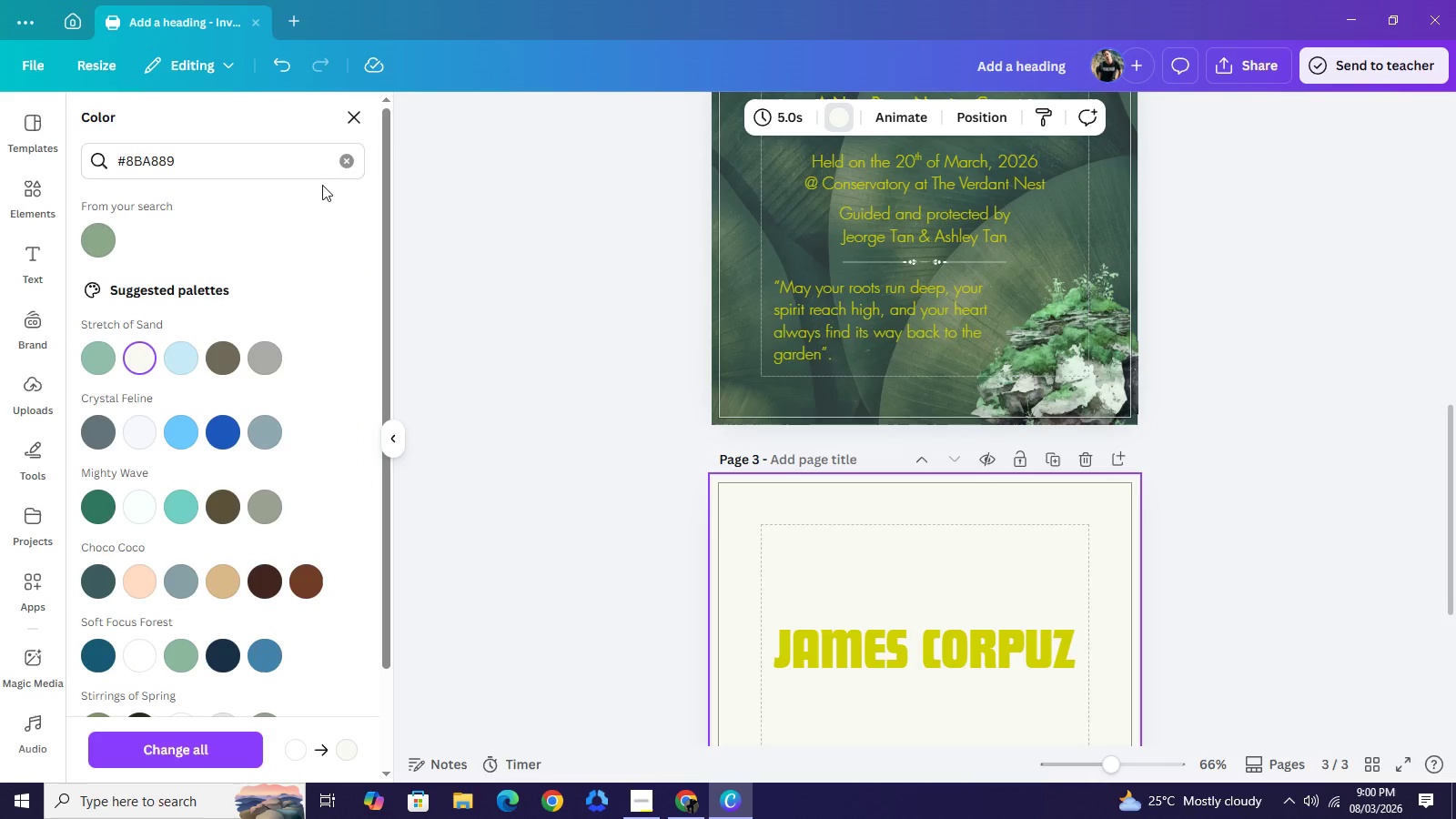 
left_click([344, 160])
 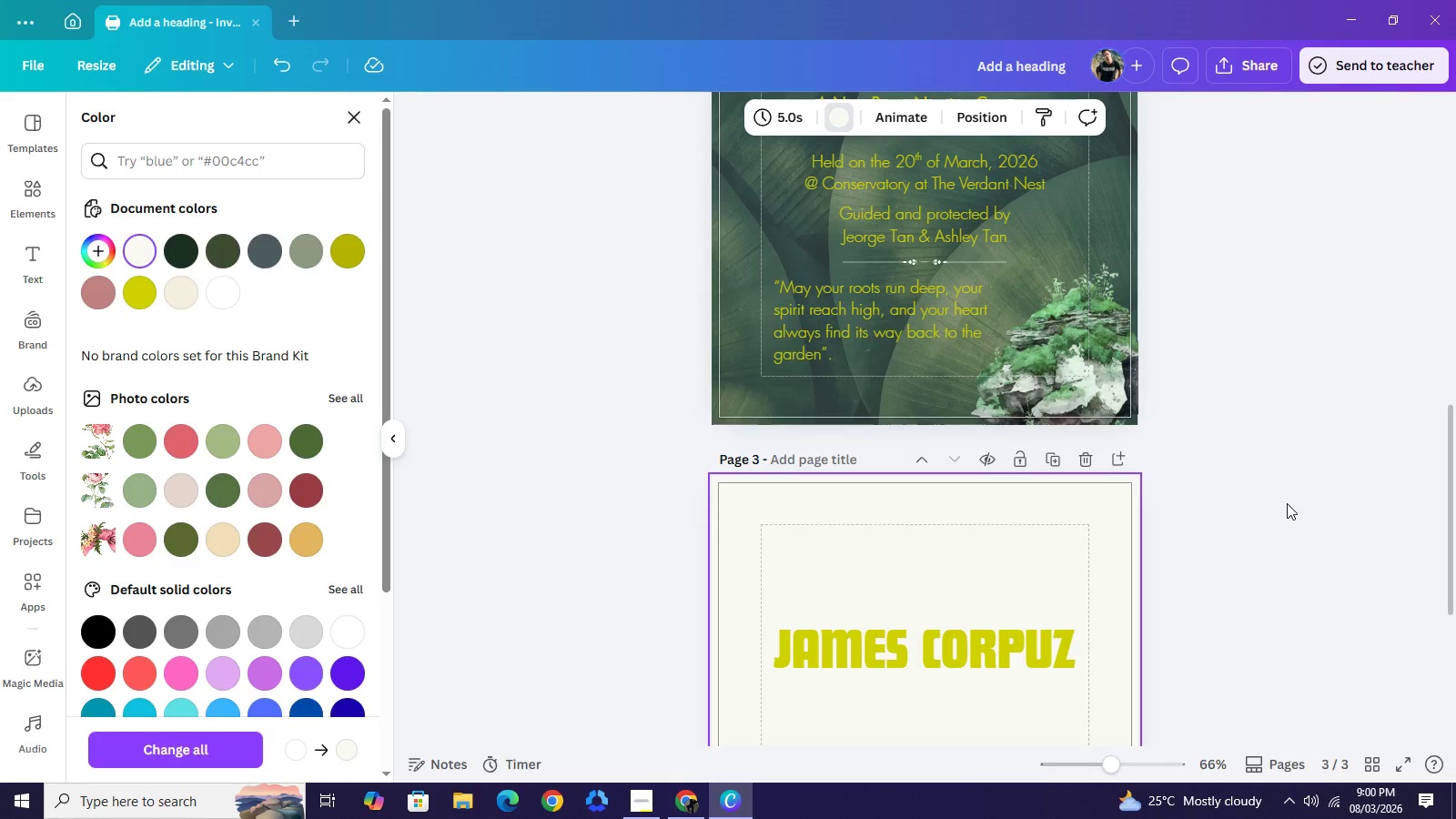 
left_click([1287, 503])
 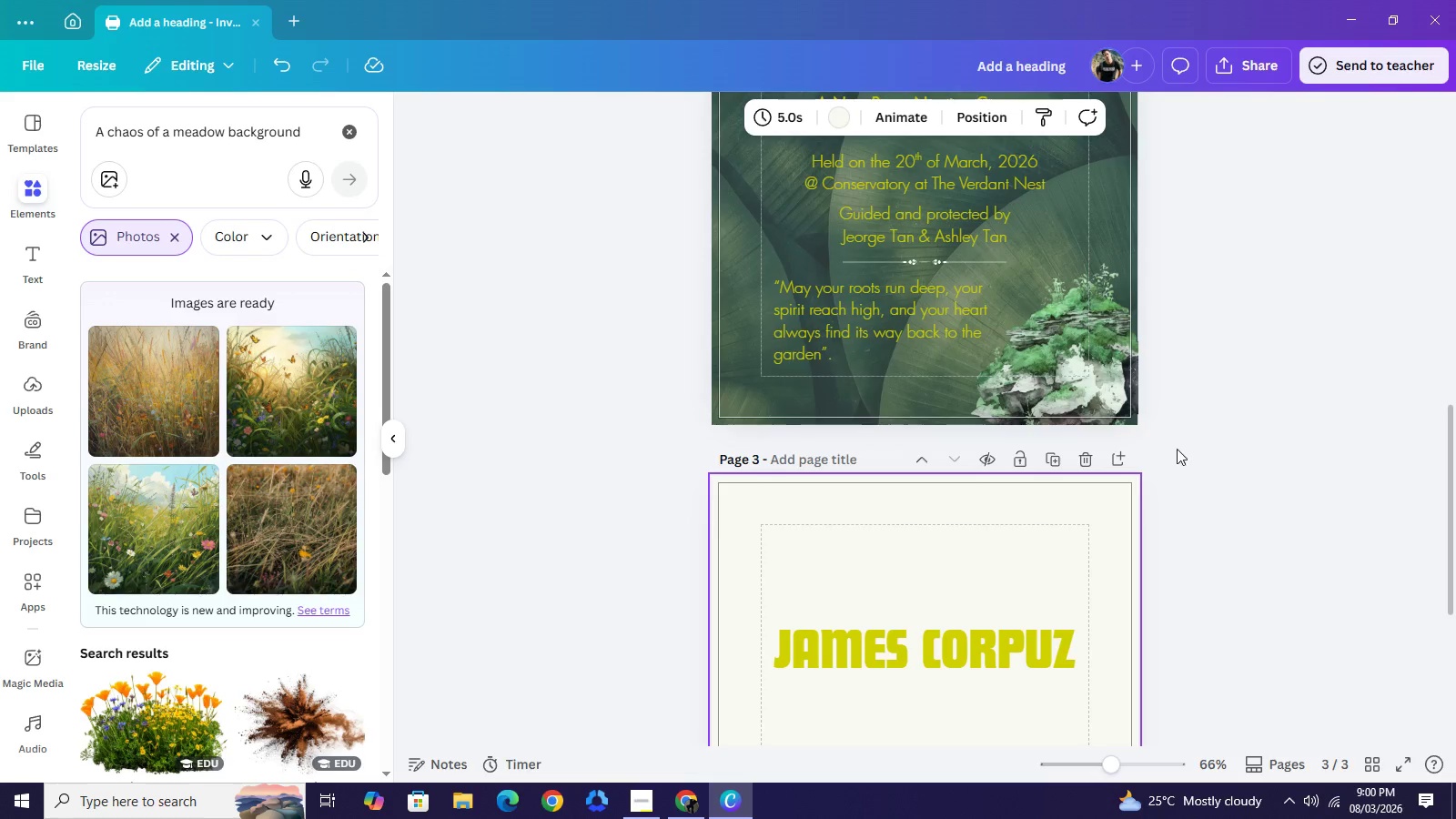 
scroll: coordinate [1168, 436], scroll_direction: up, amount: 2.0
 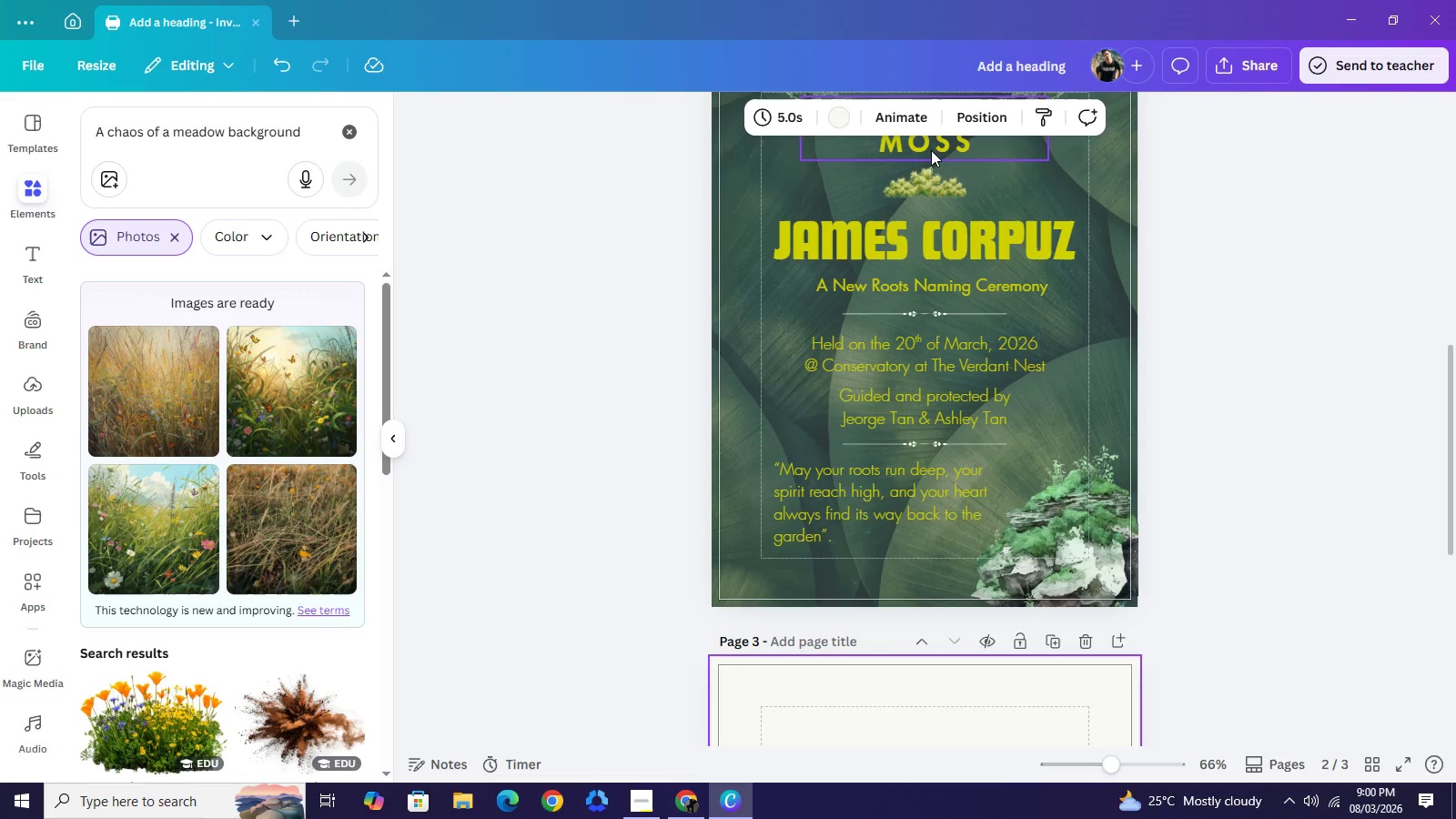 
left_click([931, 150])
 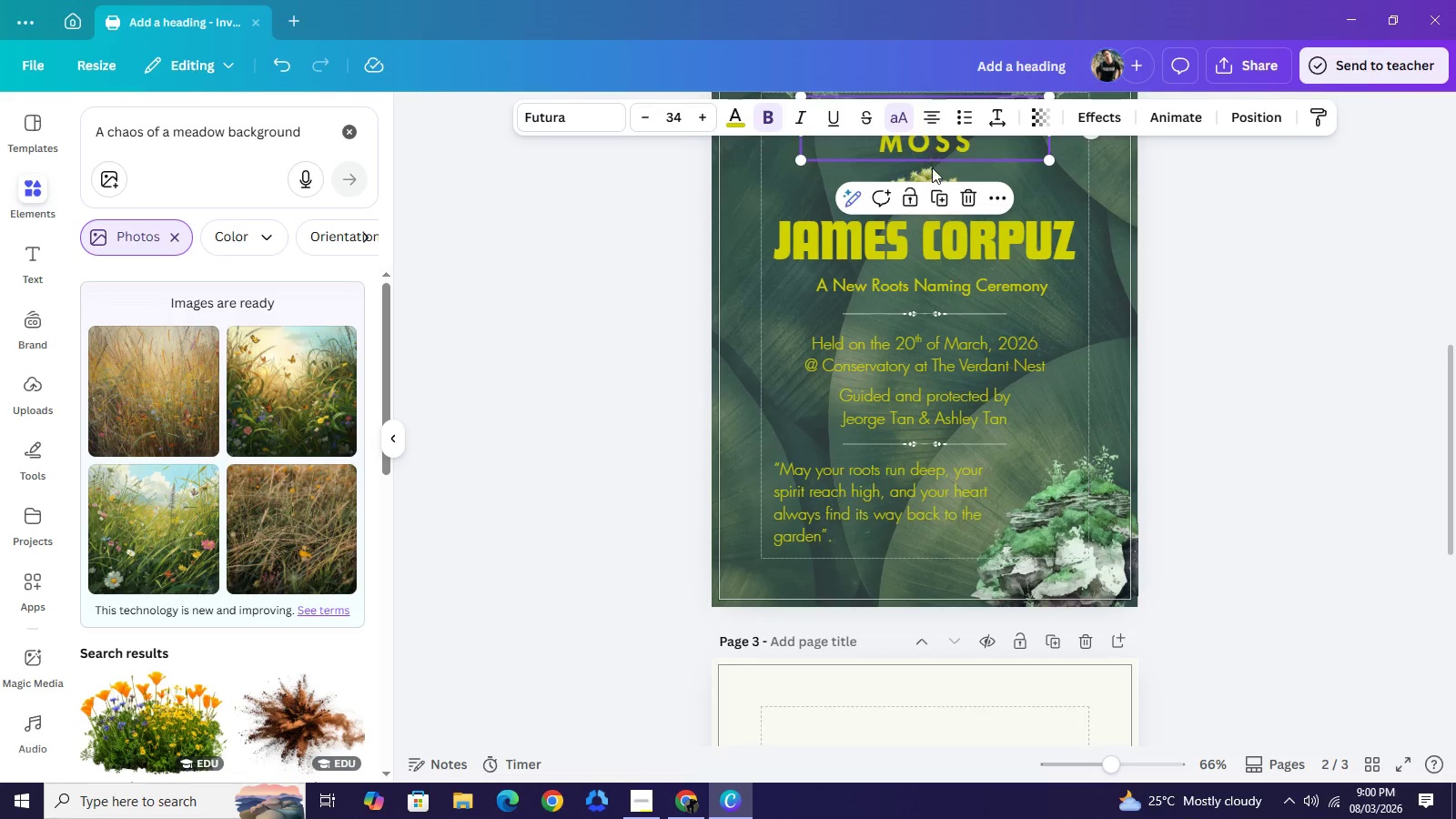 
key(Control+C)
 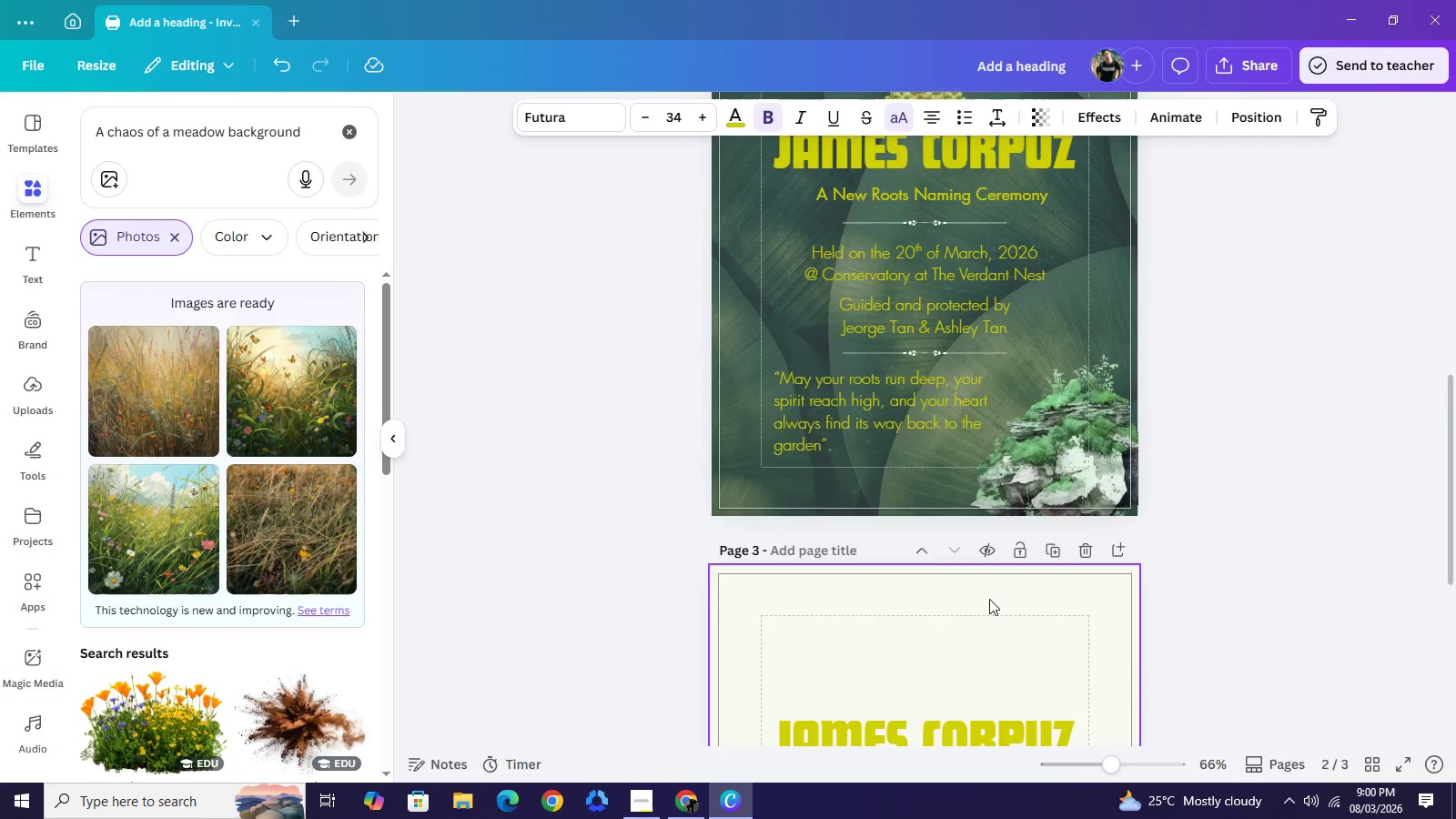 
scroll: coordinate [977, 591], scroll_direction: down, amount: 4.0
 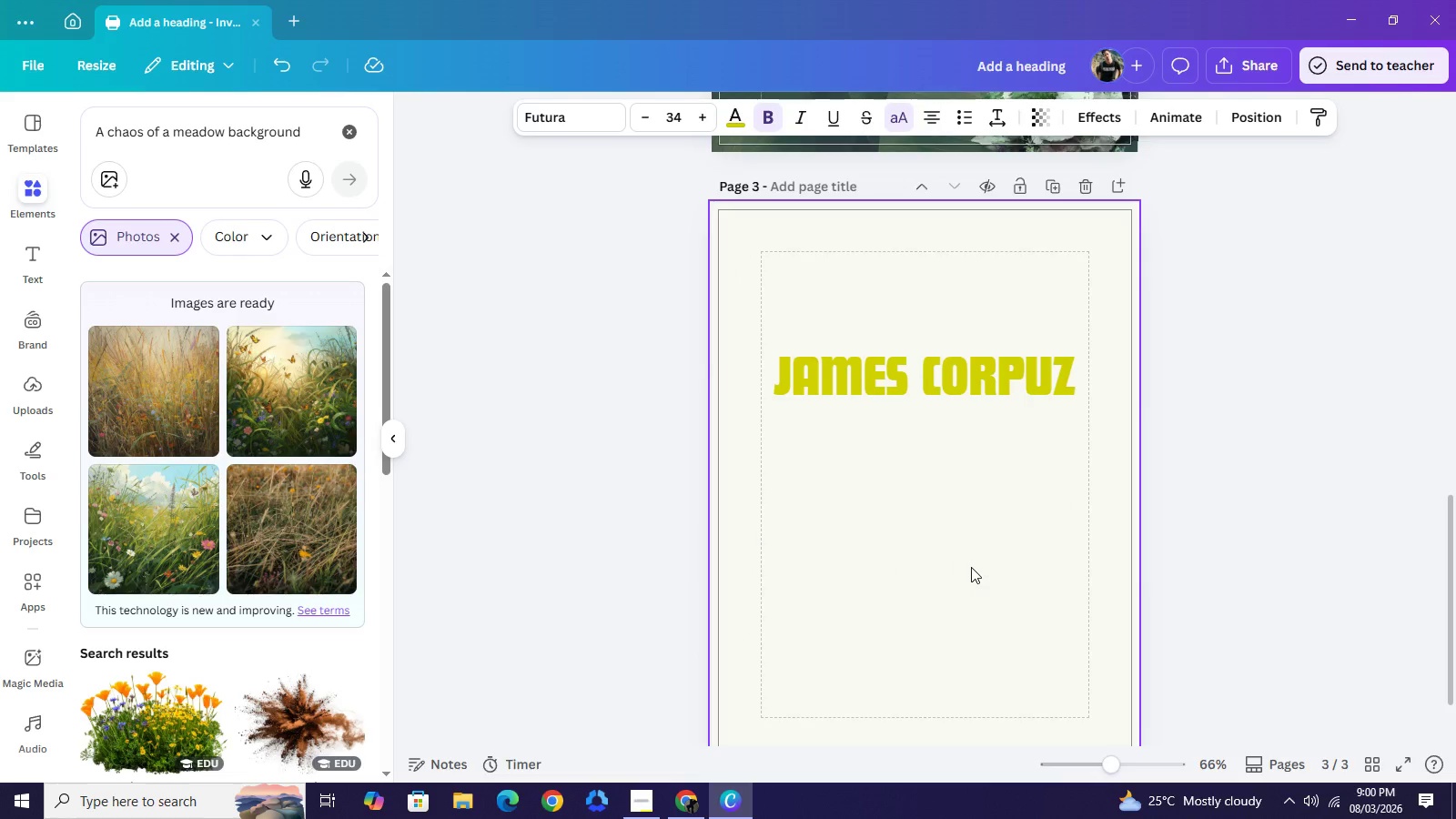 
key(Control+V)
 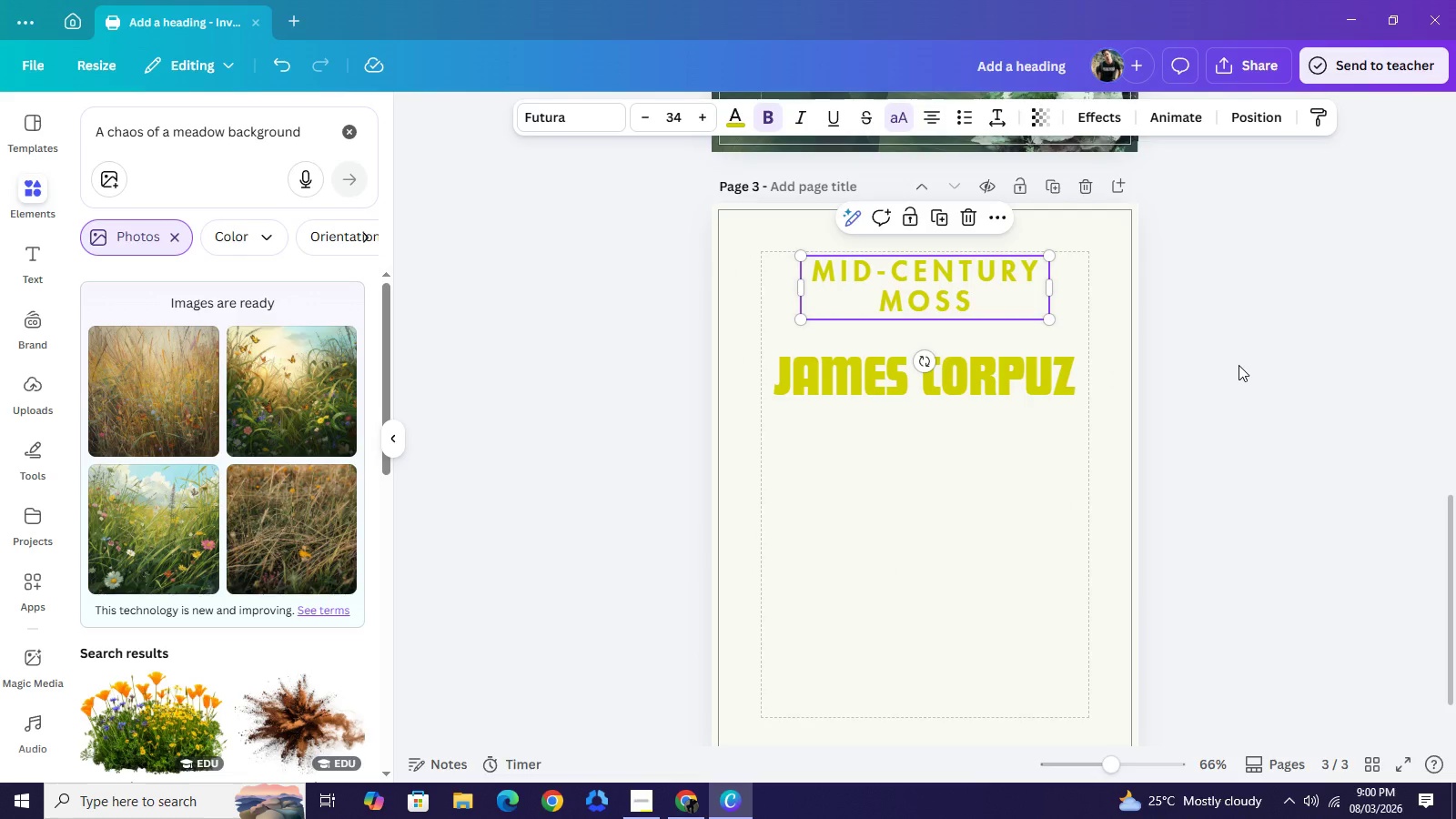 
wait(15.89)
 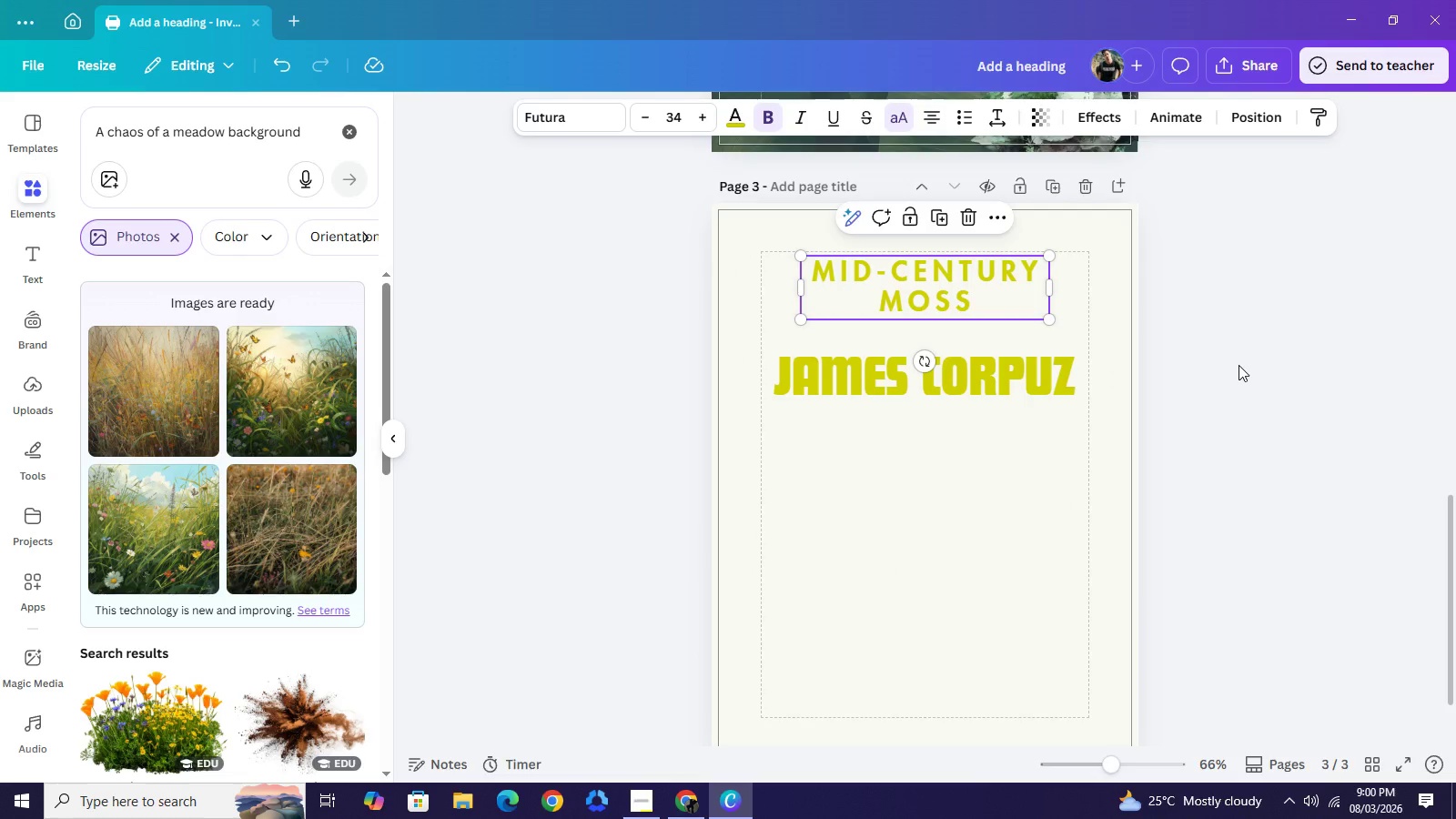 
left_click_drag(start_coordinate=[713, 558], to_coordinate=[597, 561])
 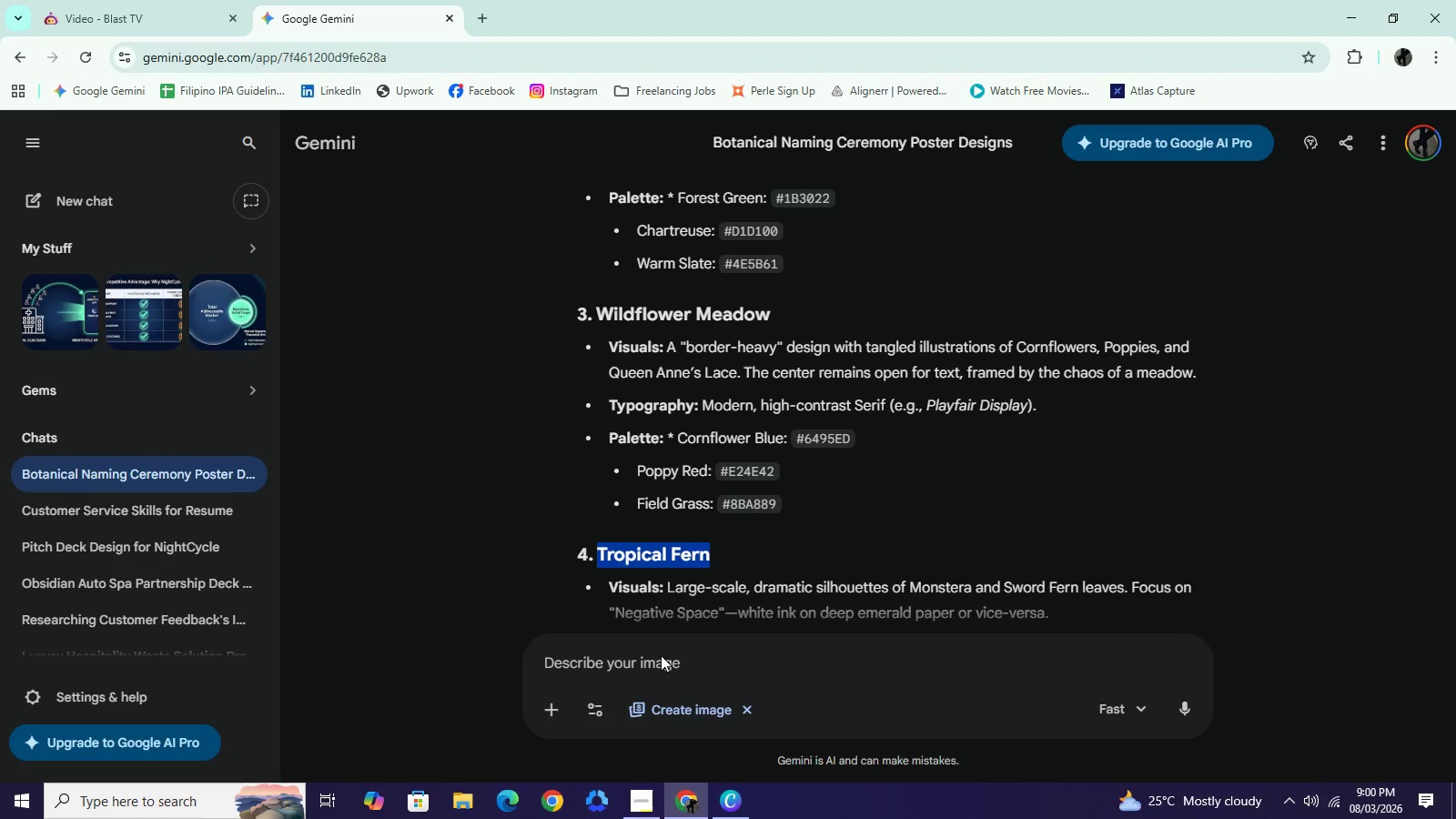 
key(Control+C)
 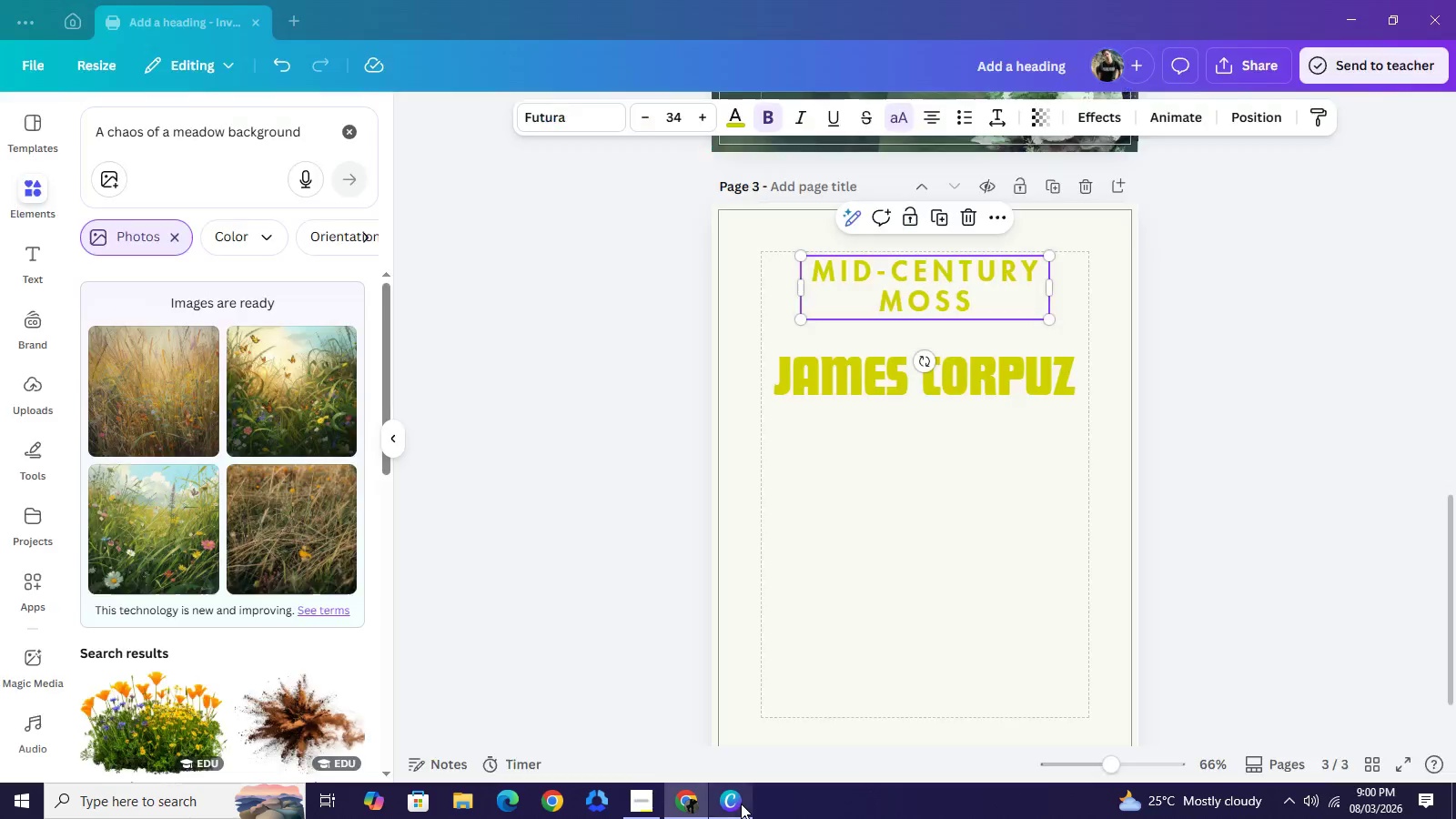 
left_click([741, 804])
 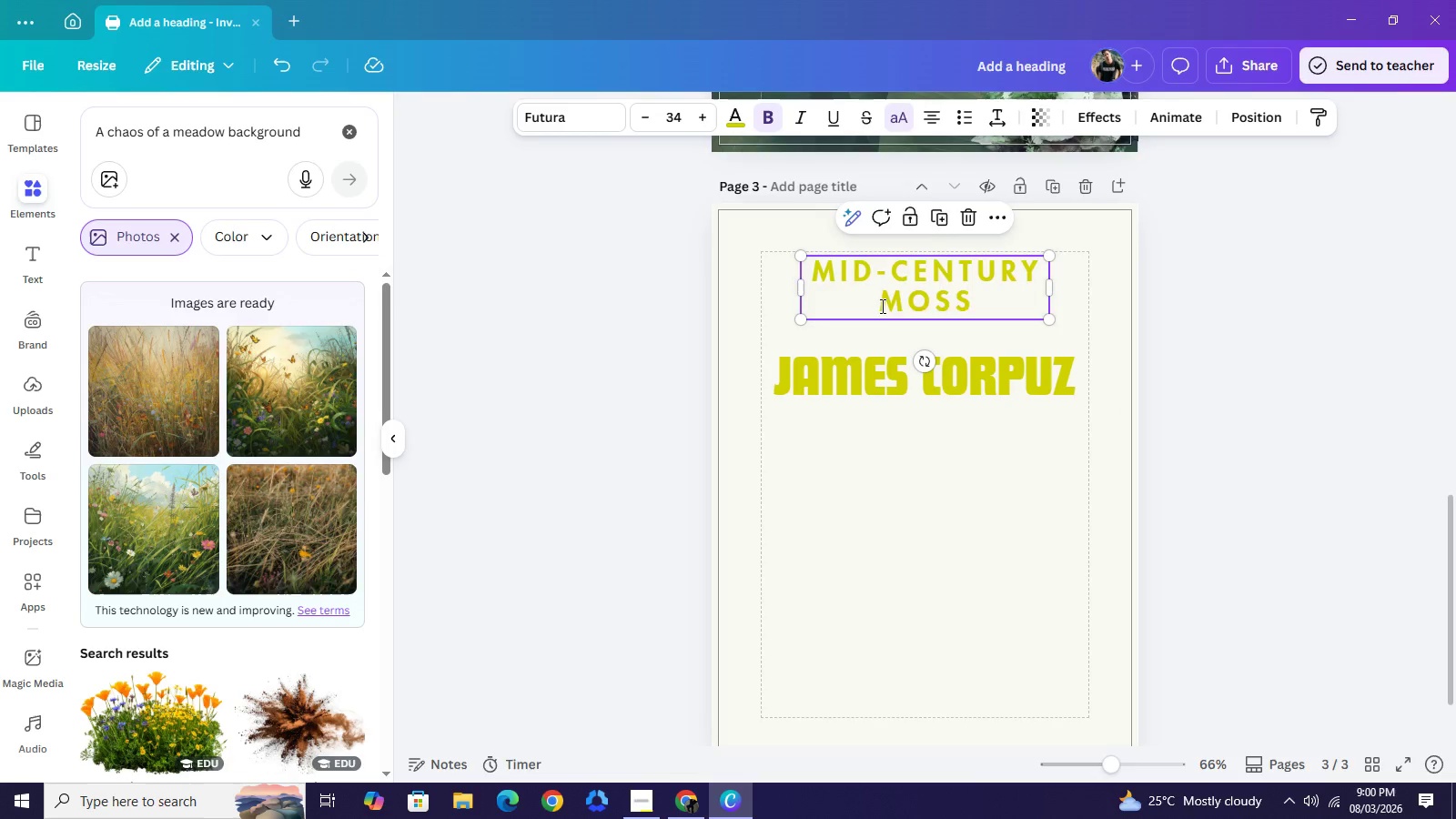 
double_click([881, 306])
 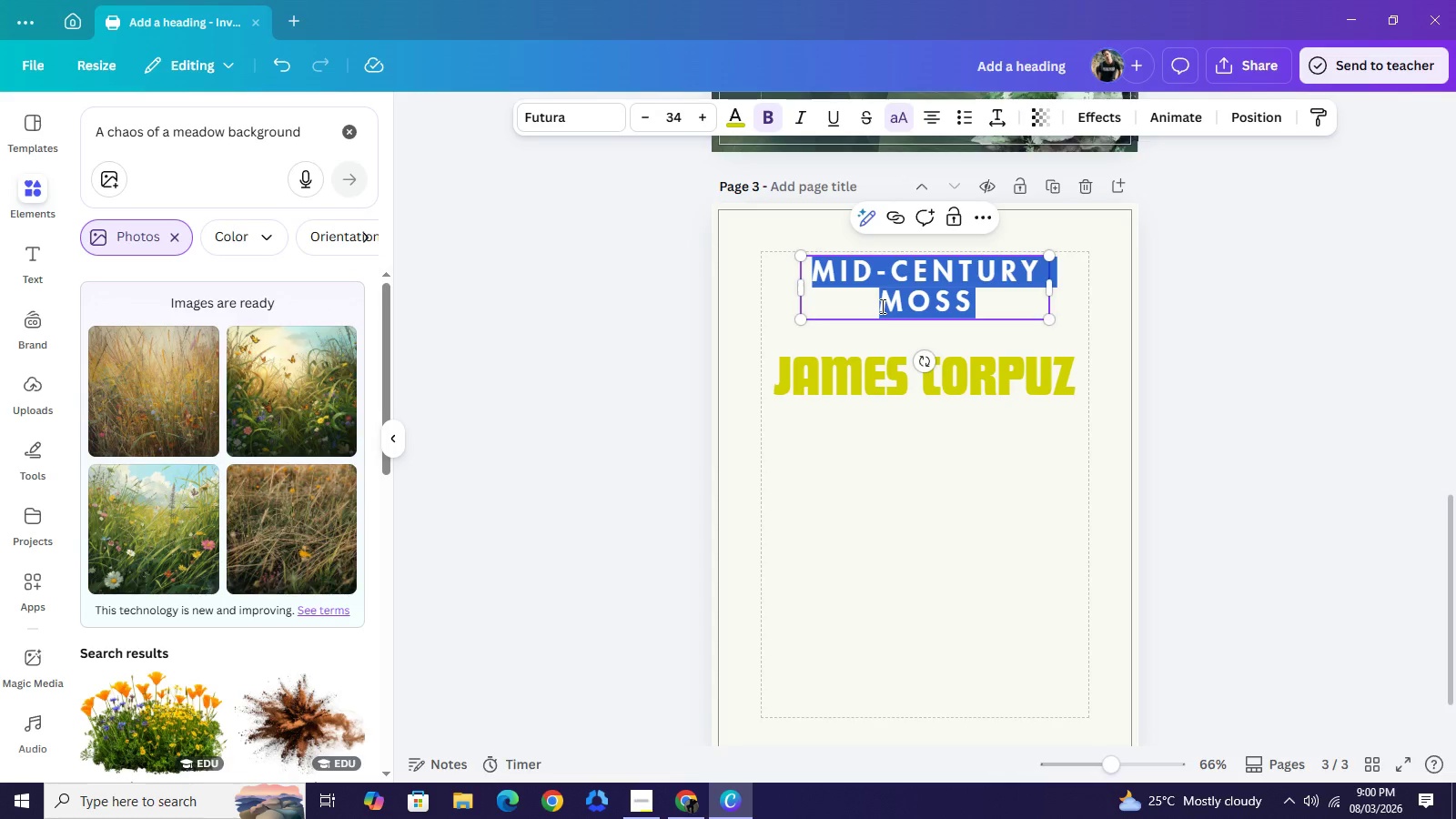 
triple_click([881, 306])
 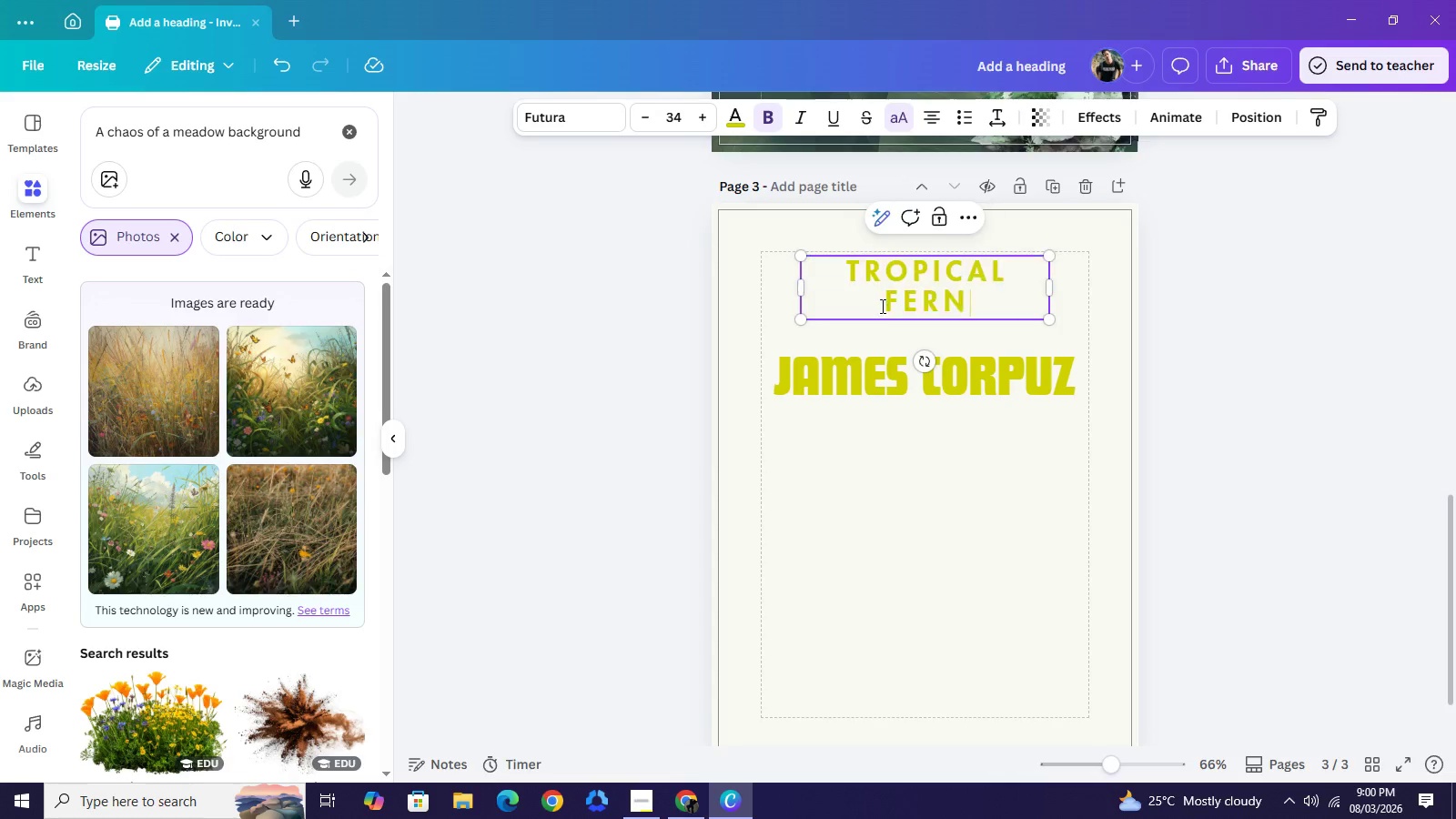 
key(Control+V)
 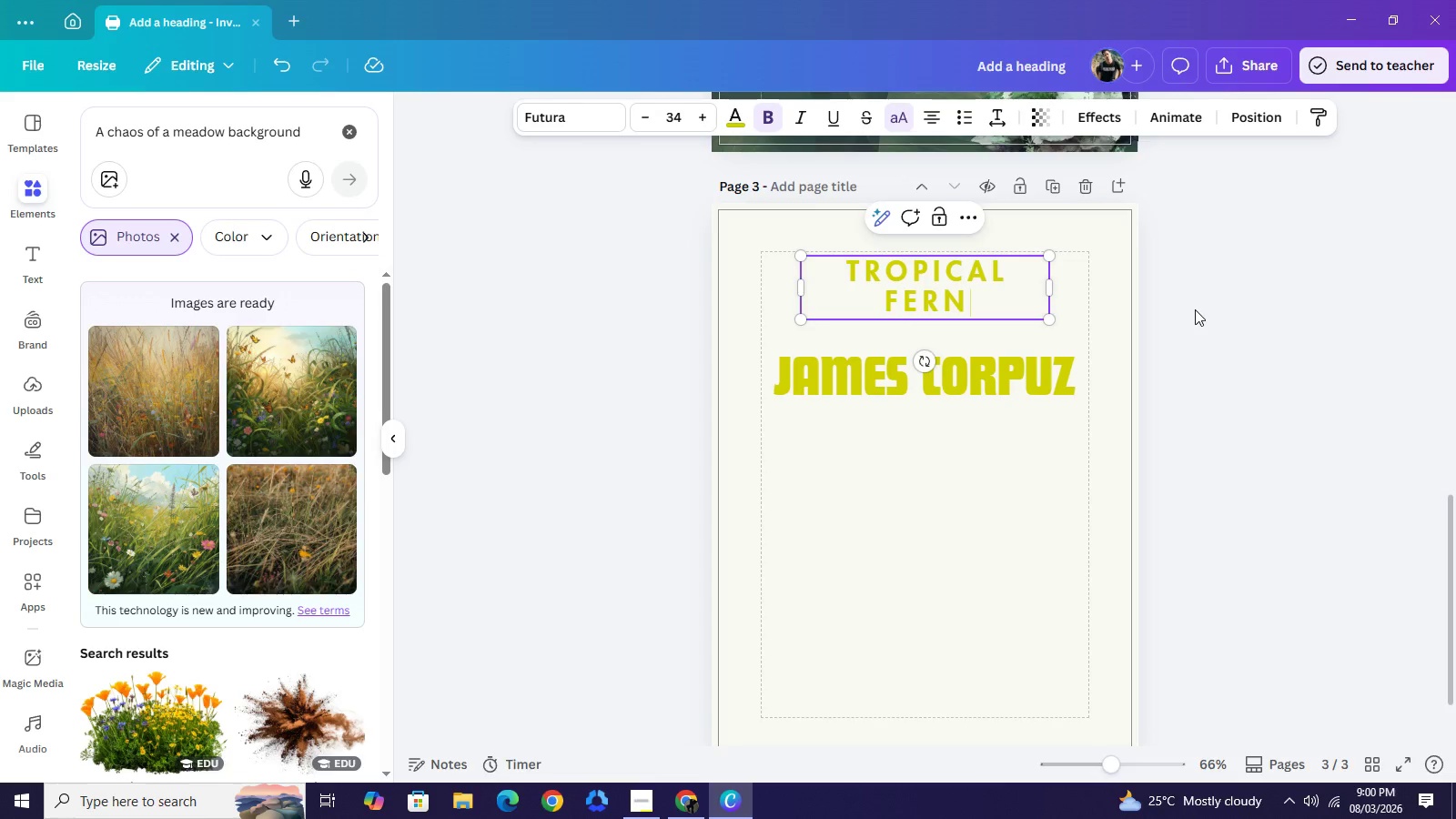 
wait(7.17)
 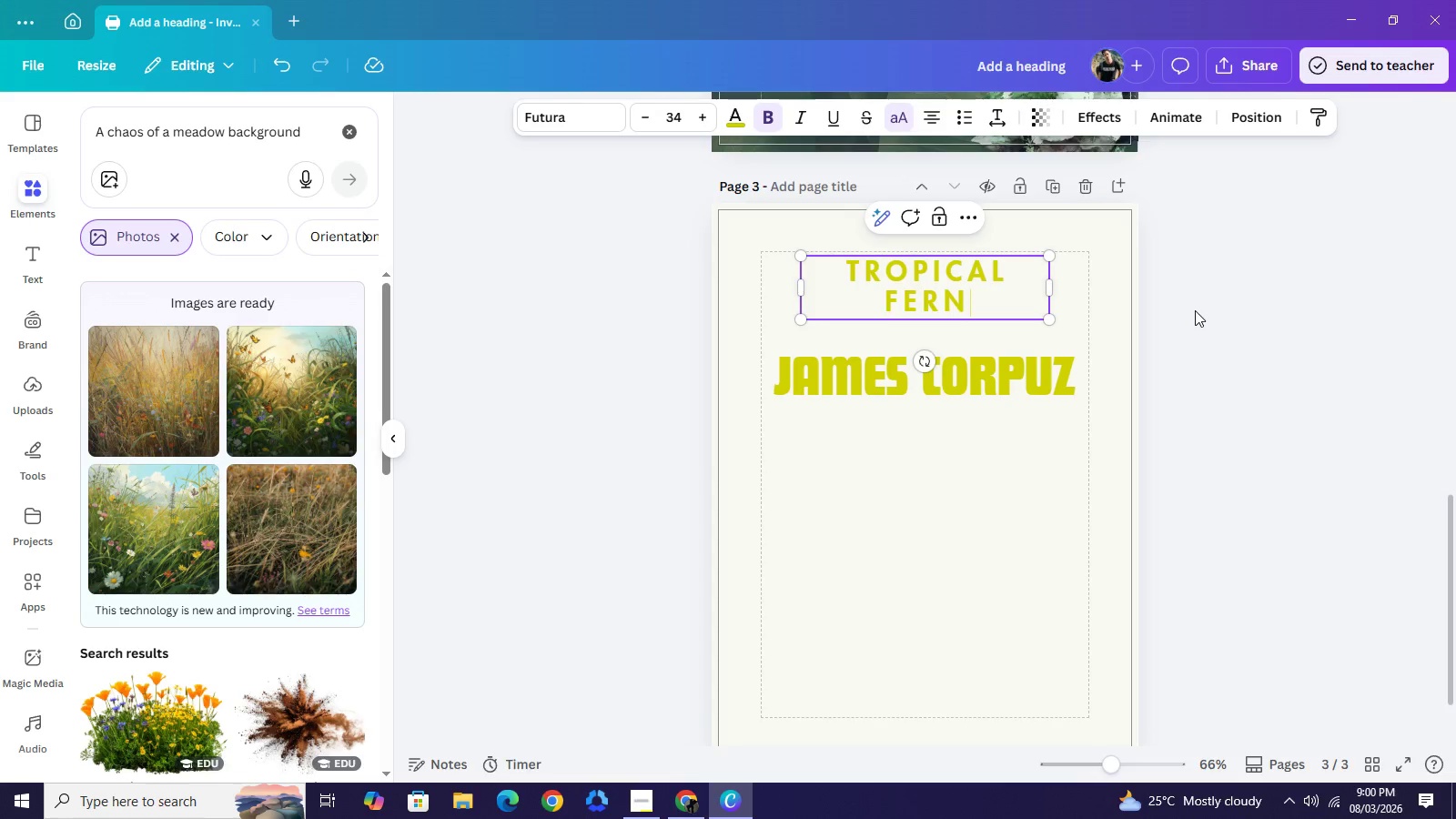 
left_click([1192, 309])
 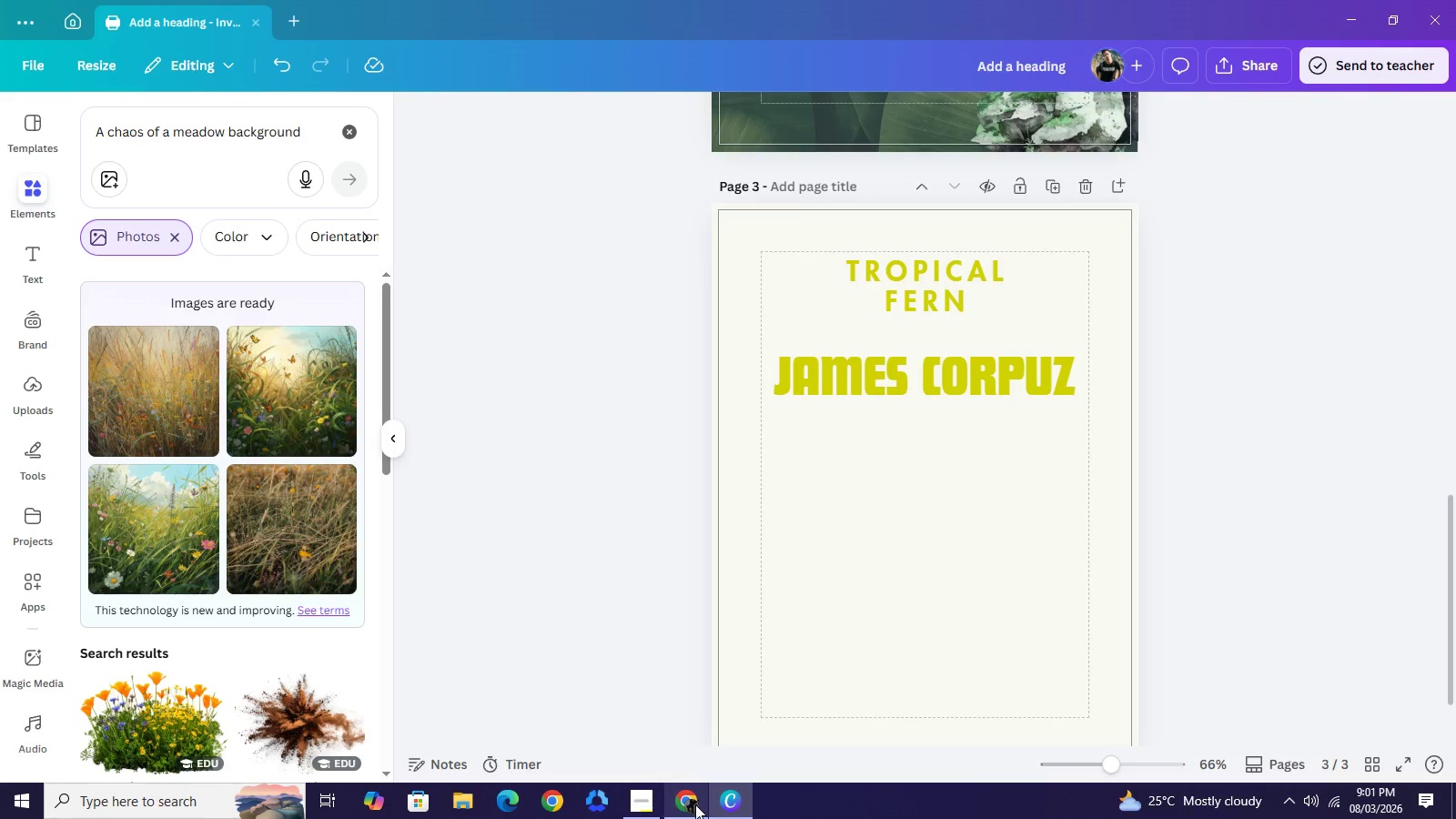 
left_click([693, 808])
 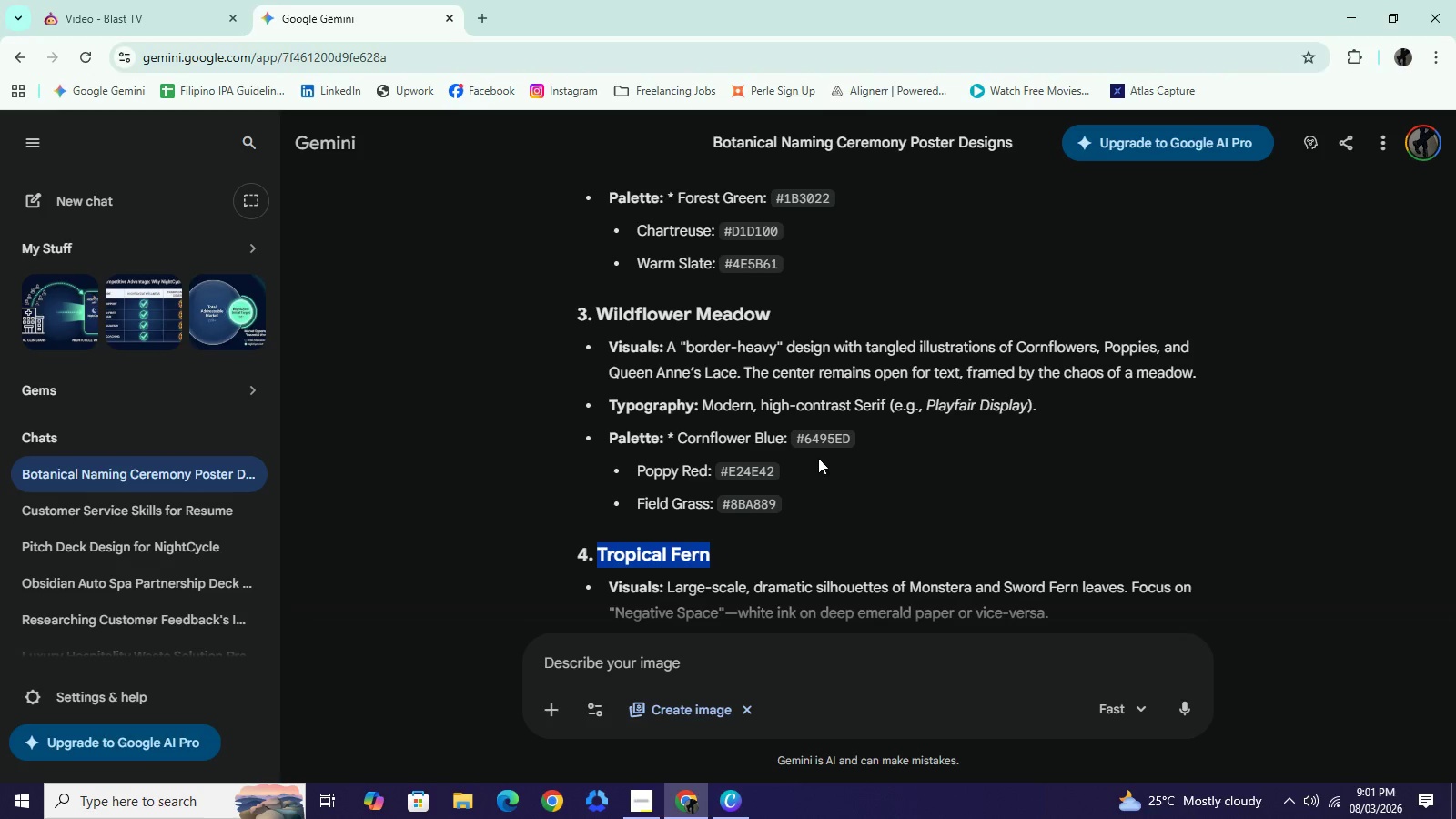 
left_click_drag(start_coordinate=[854, 437], to_coordinate=[795, 443])
 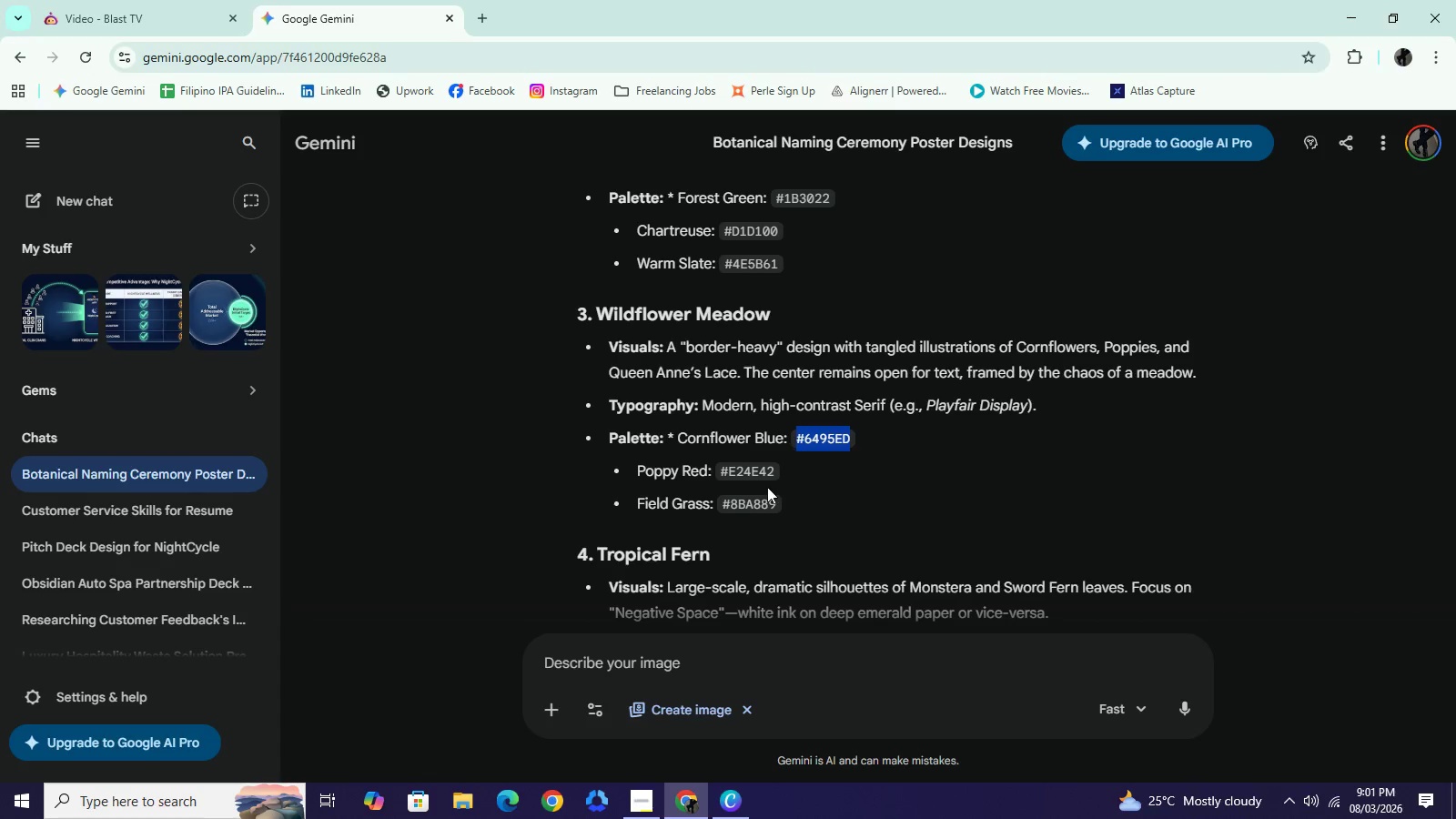 
key(Control+C)
 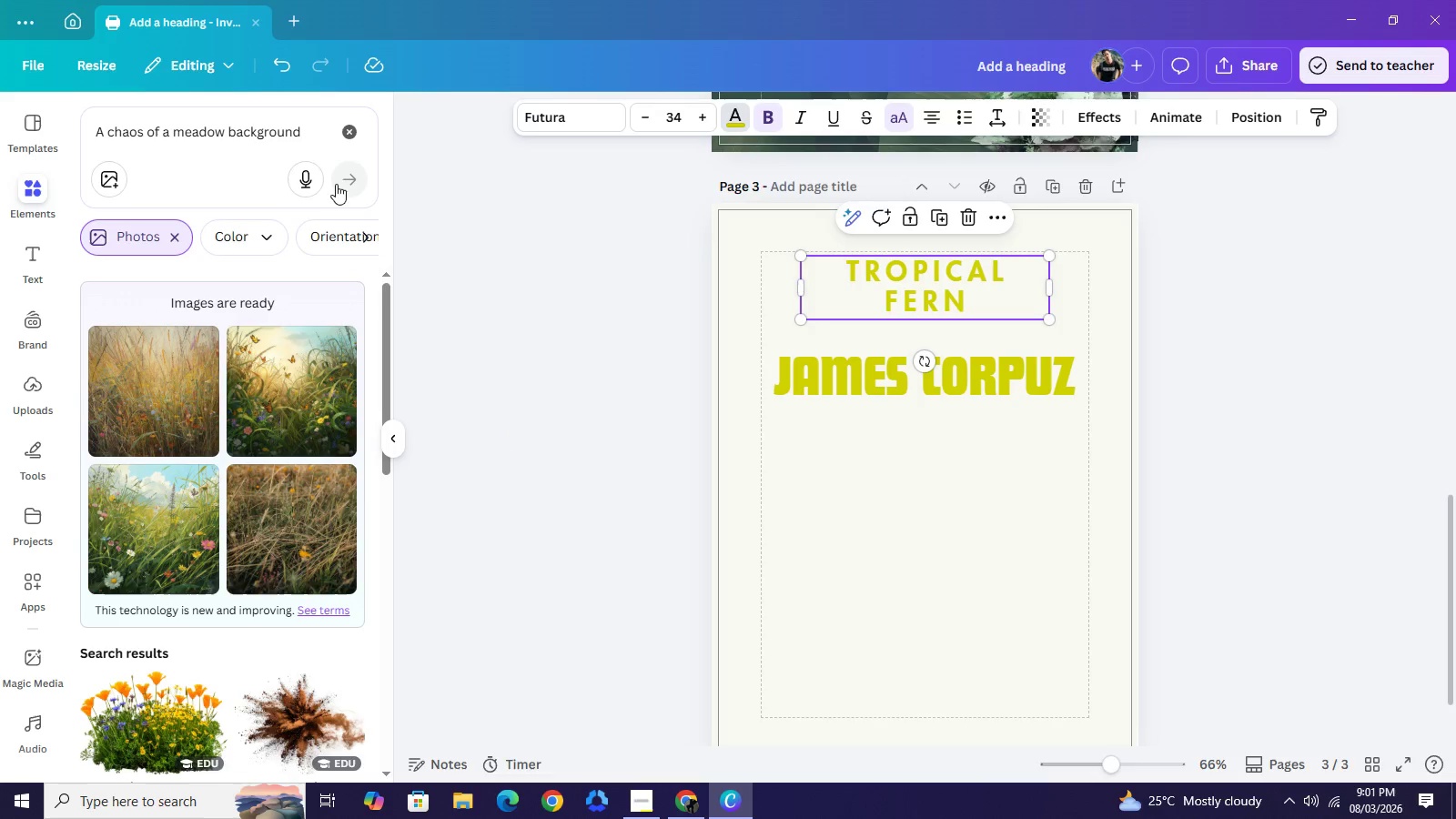 
wait(6.88)
 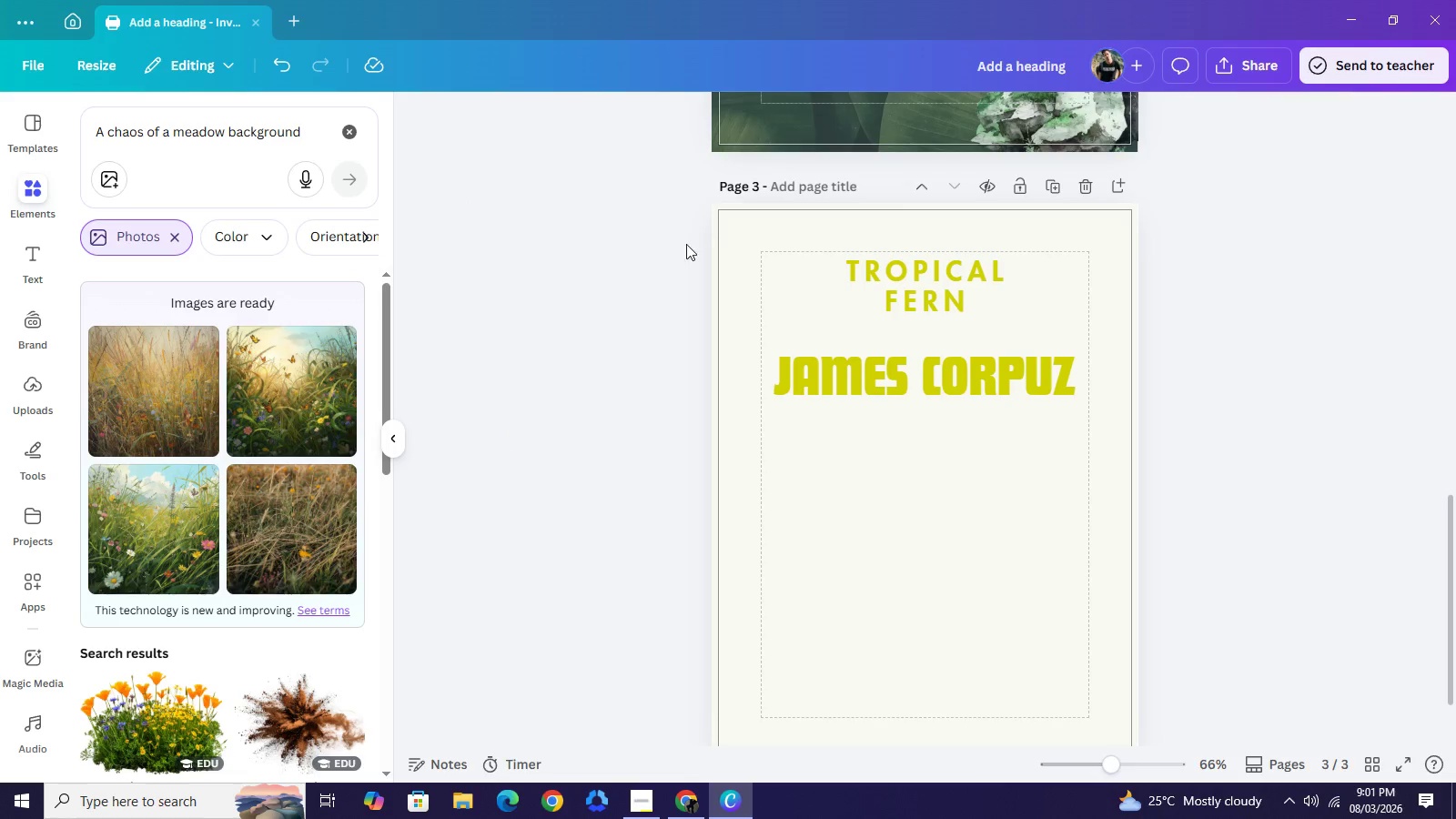 
left_click([220, 167])
 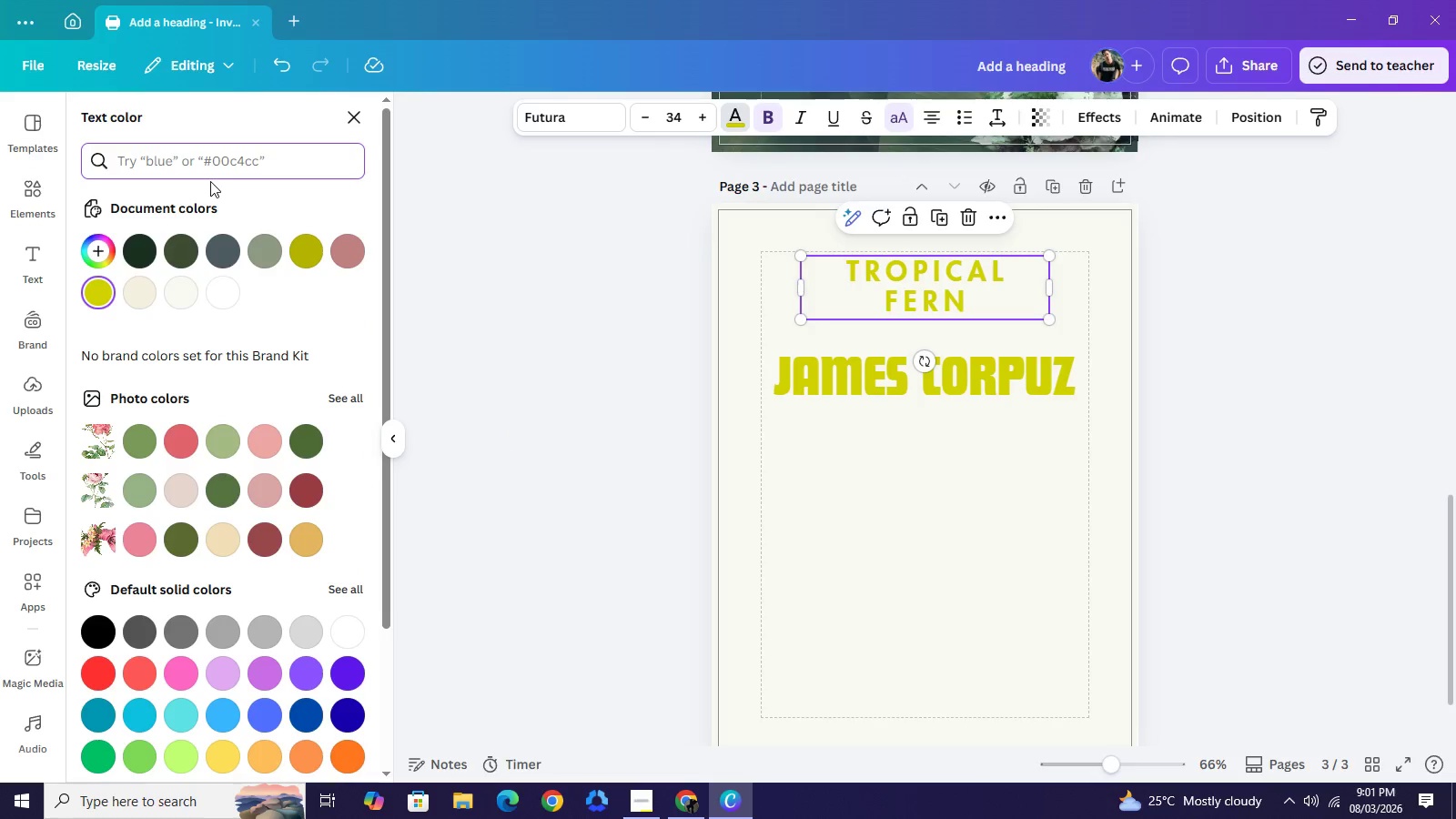 
key(Control+V)
 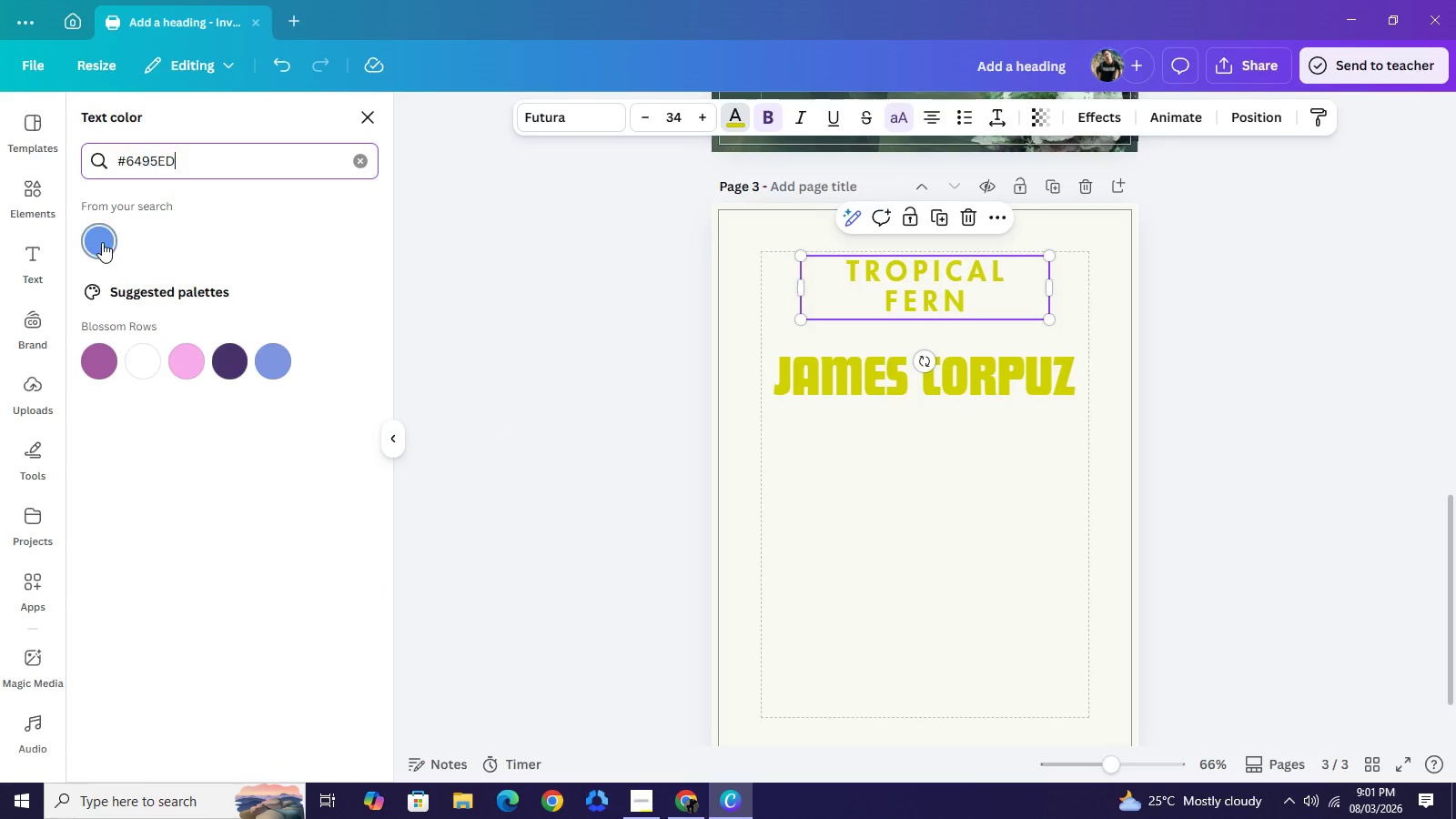 
left_click([102, 242])
 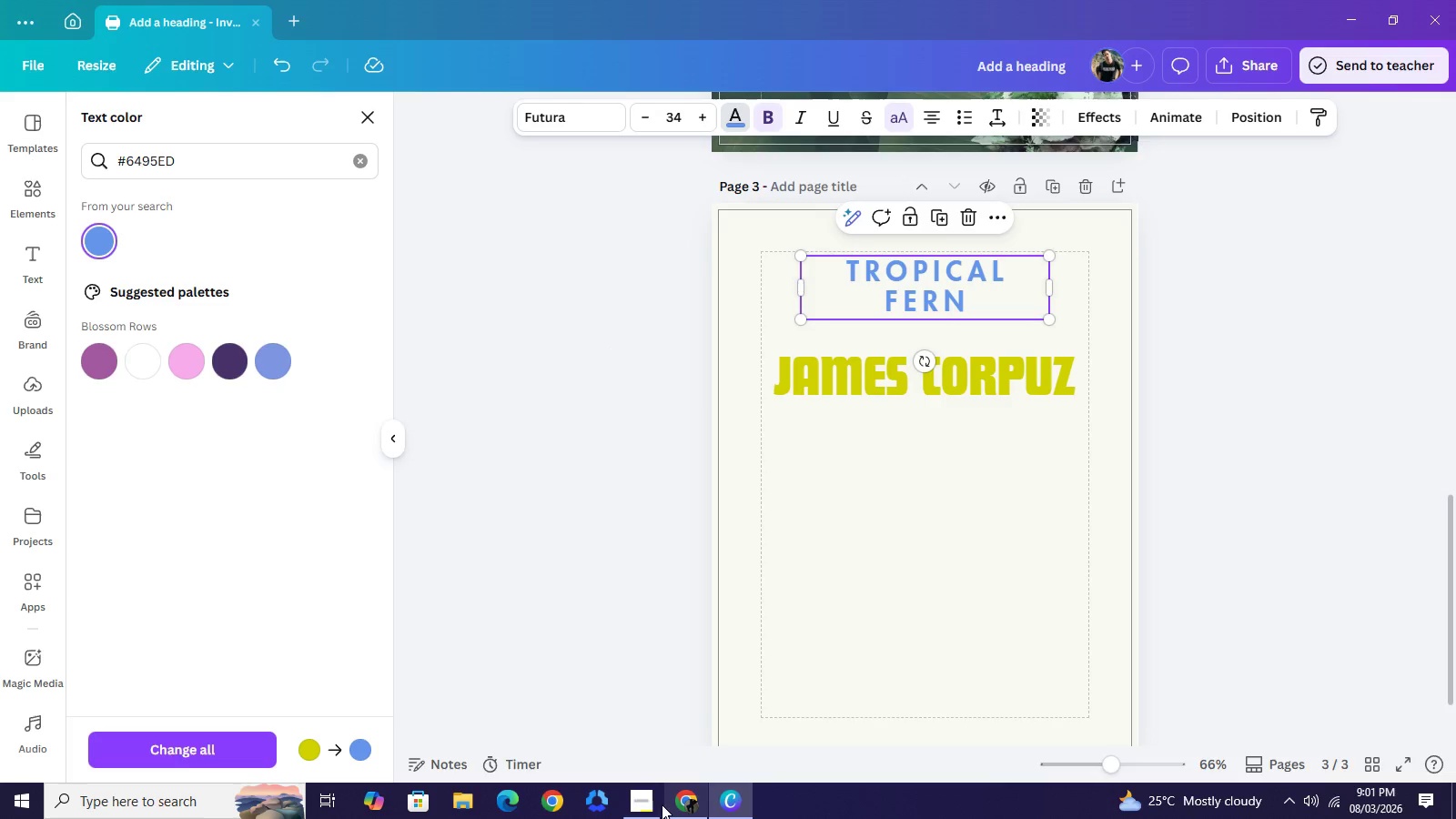 
left_click([683, 813])
 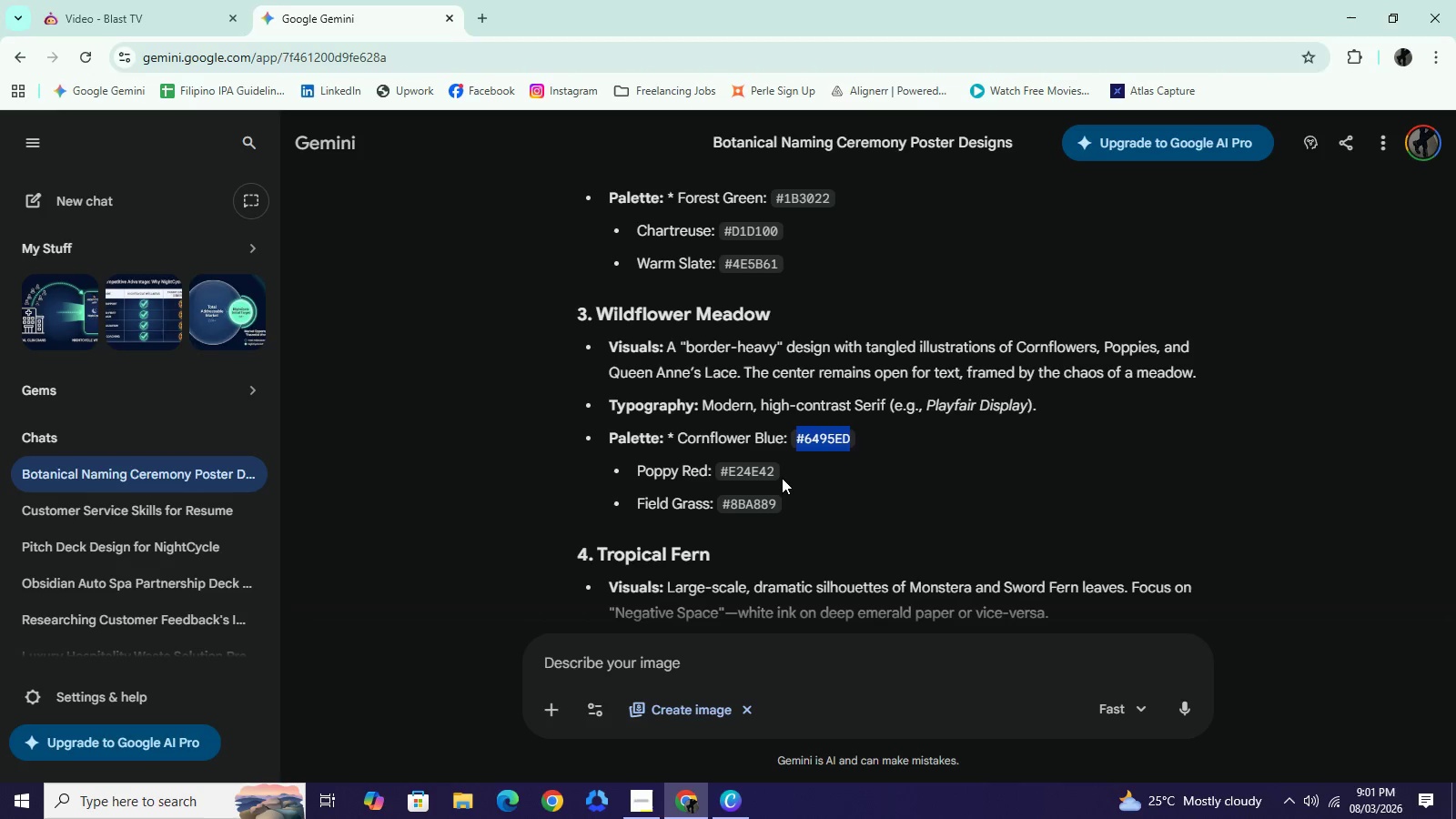 
left_click_drag(start_coordinate=[783, 478], to_coordinate=[720, 478])
 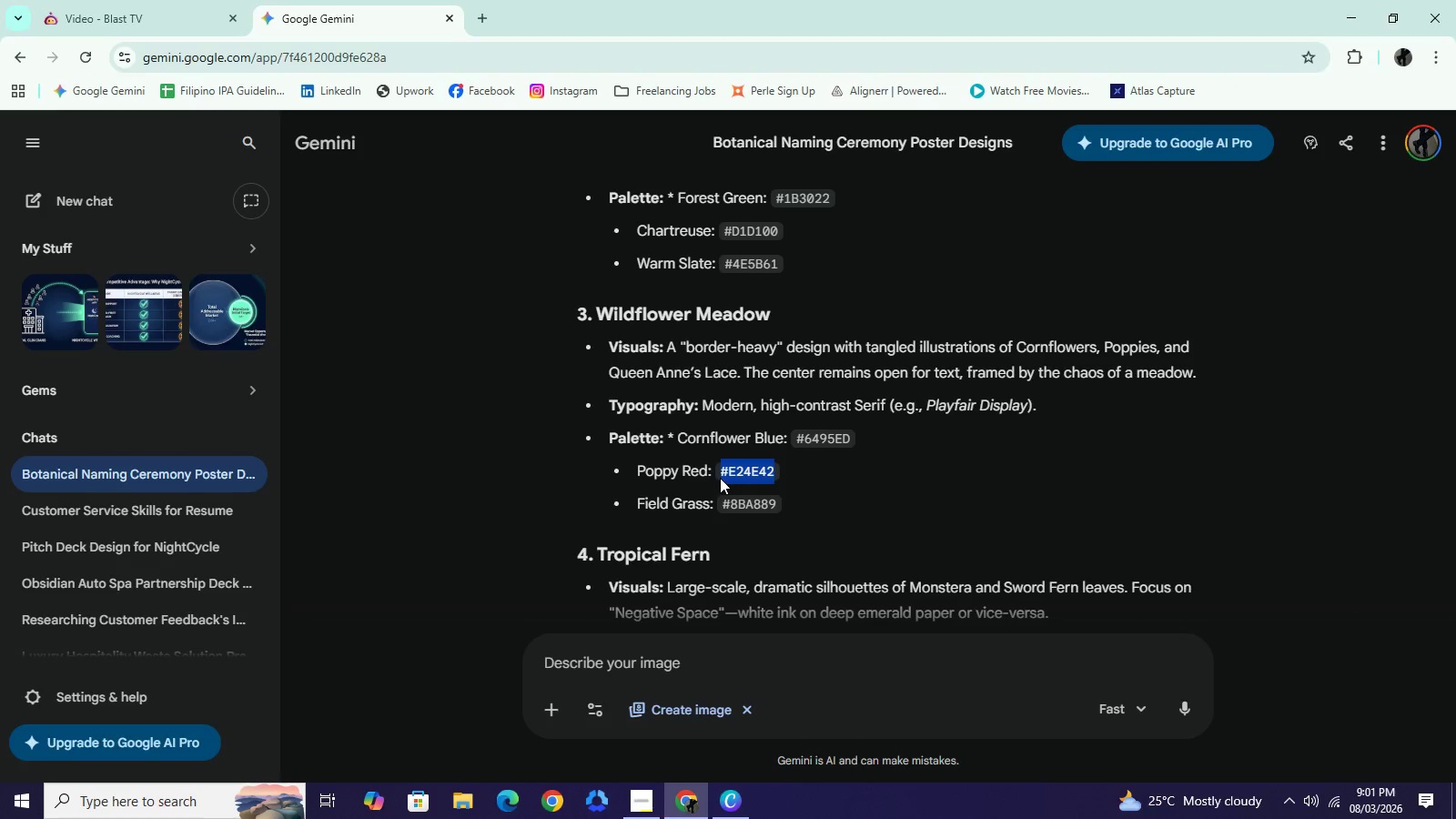 
key(Control+C)
 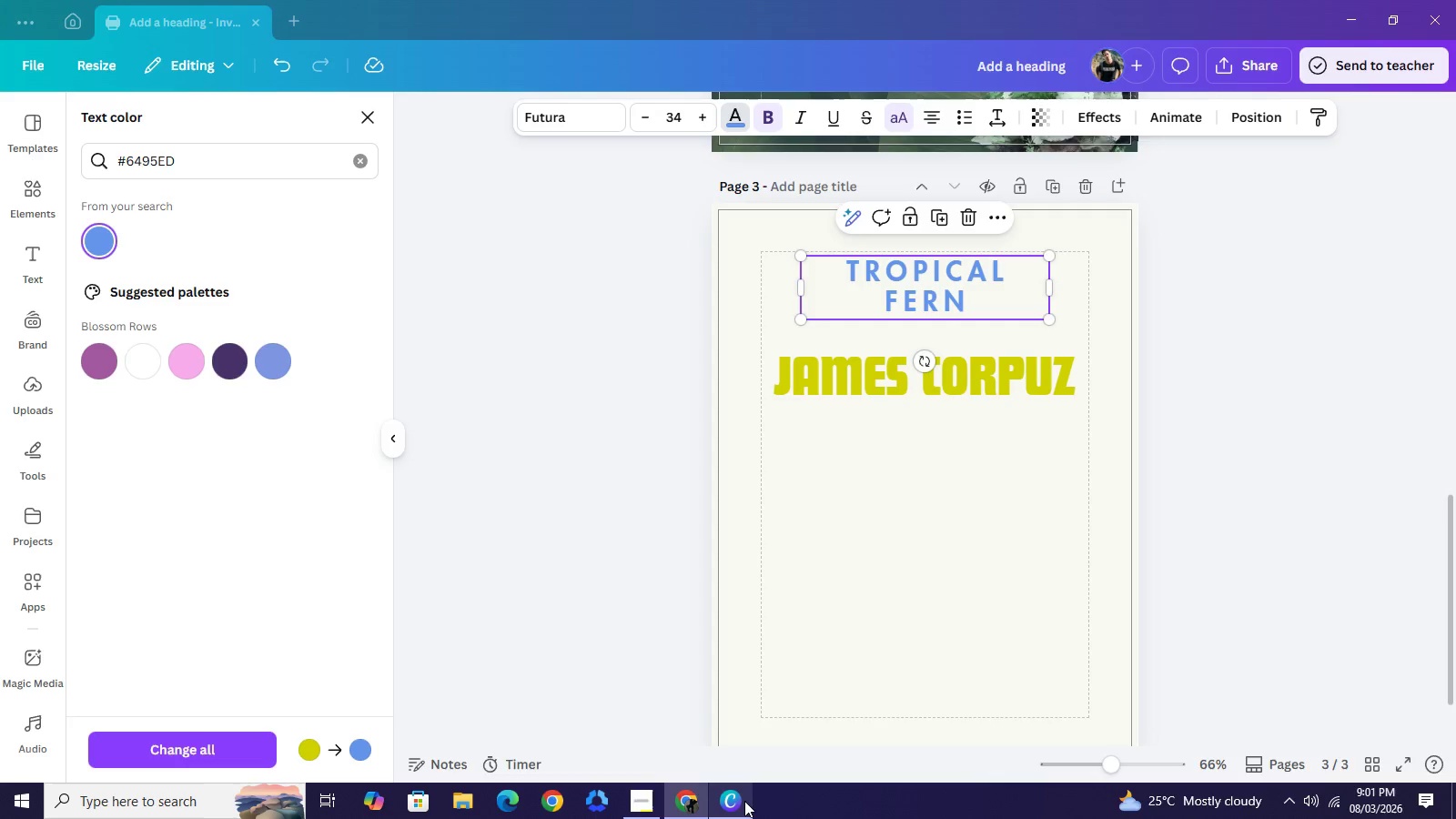 
left_click([741, 811])
 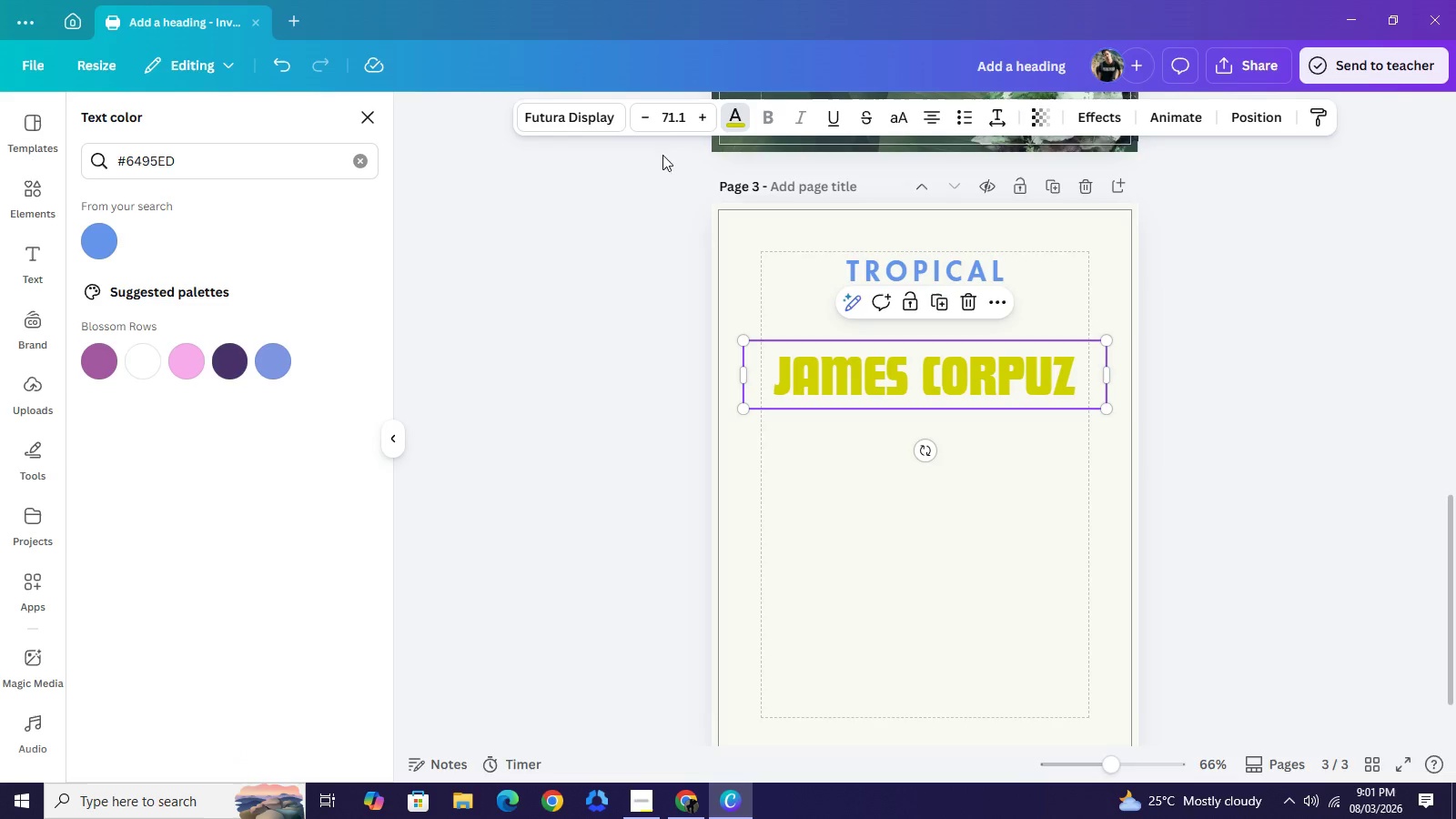 
left_click([223, 162])
 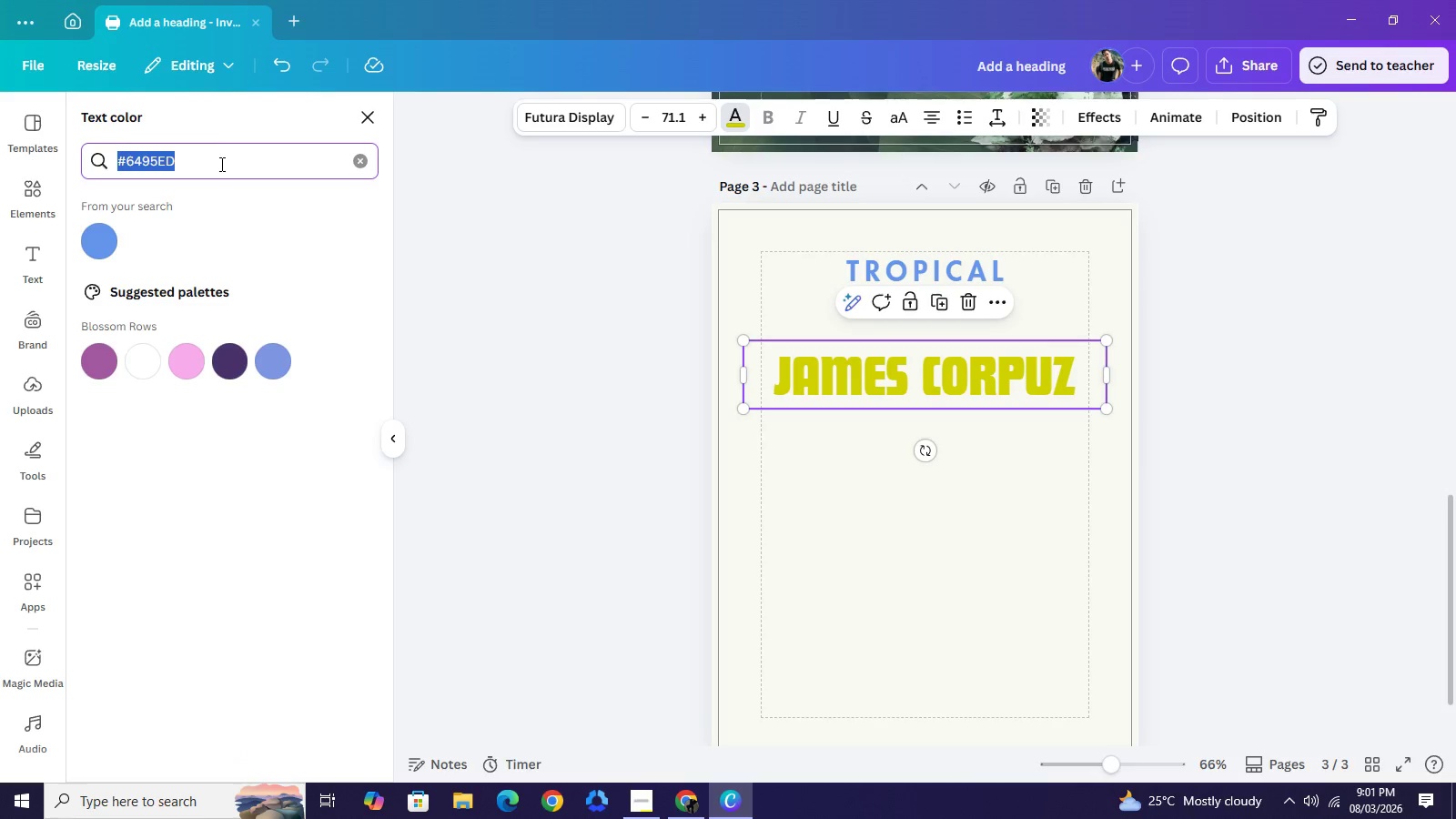 
key(Control+A)
 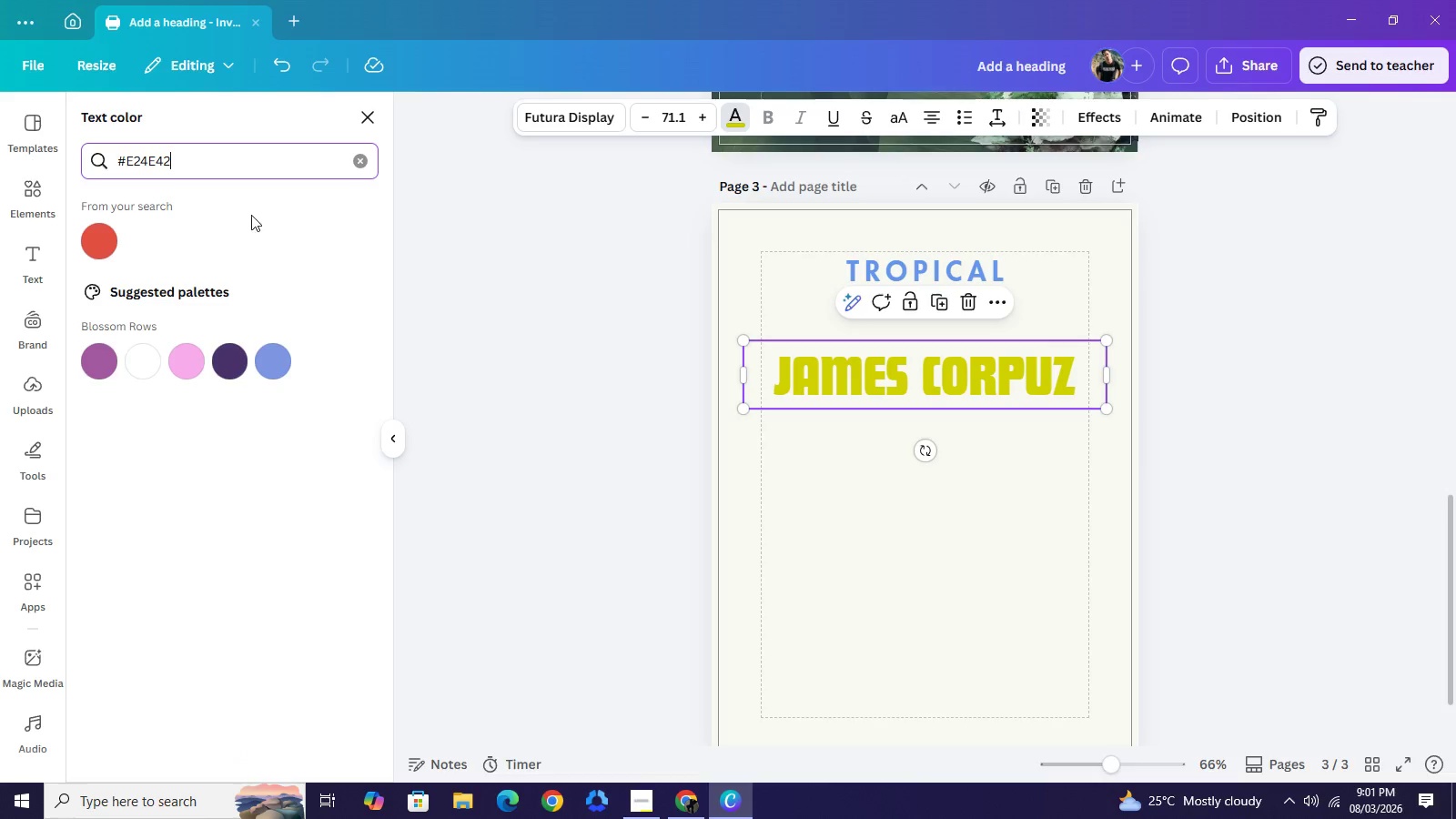 
key(Control+V)
 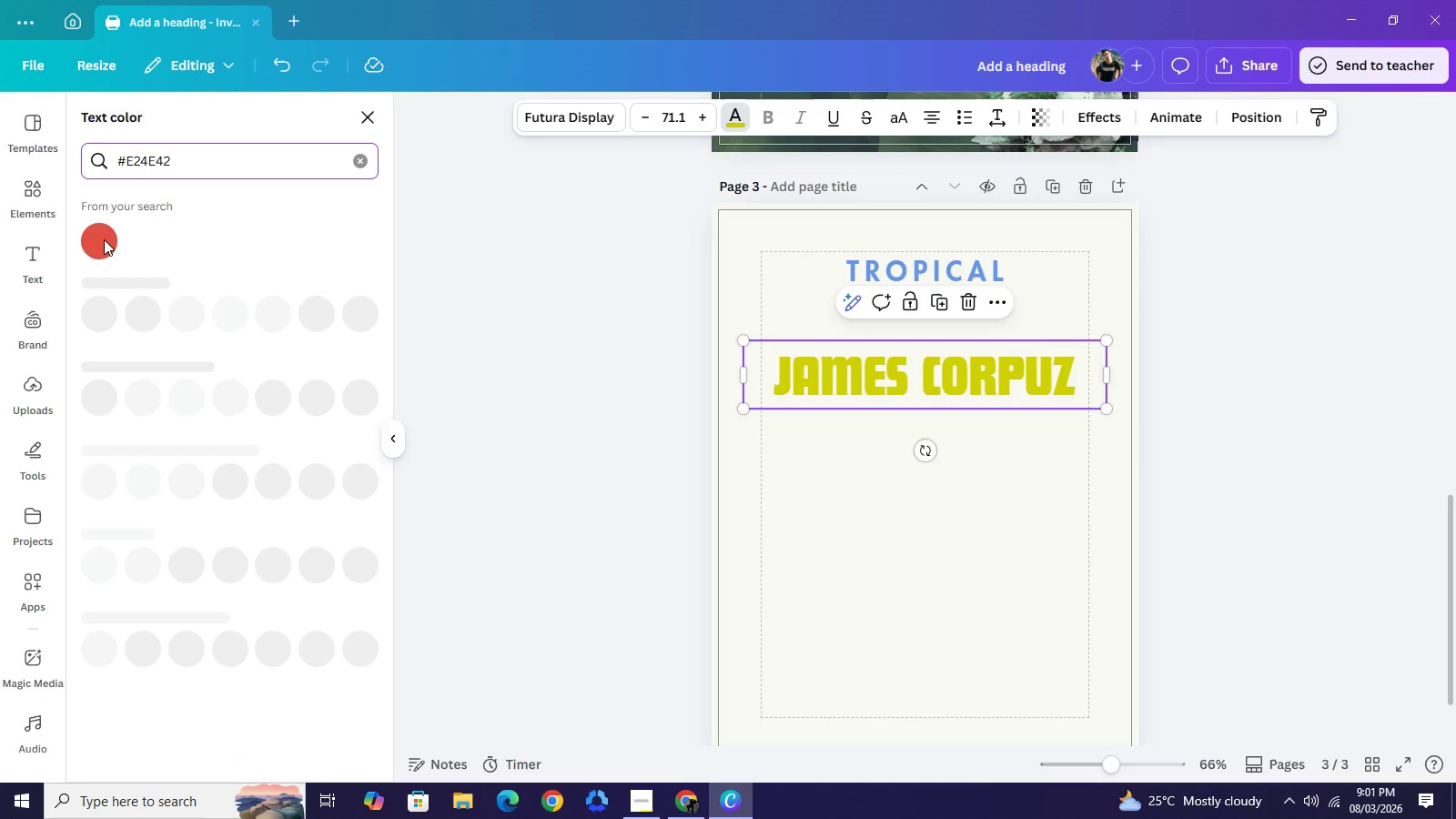 
left_click([104, 239])
 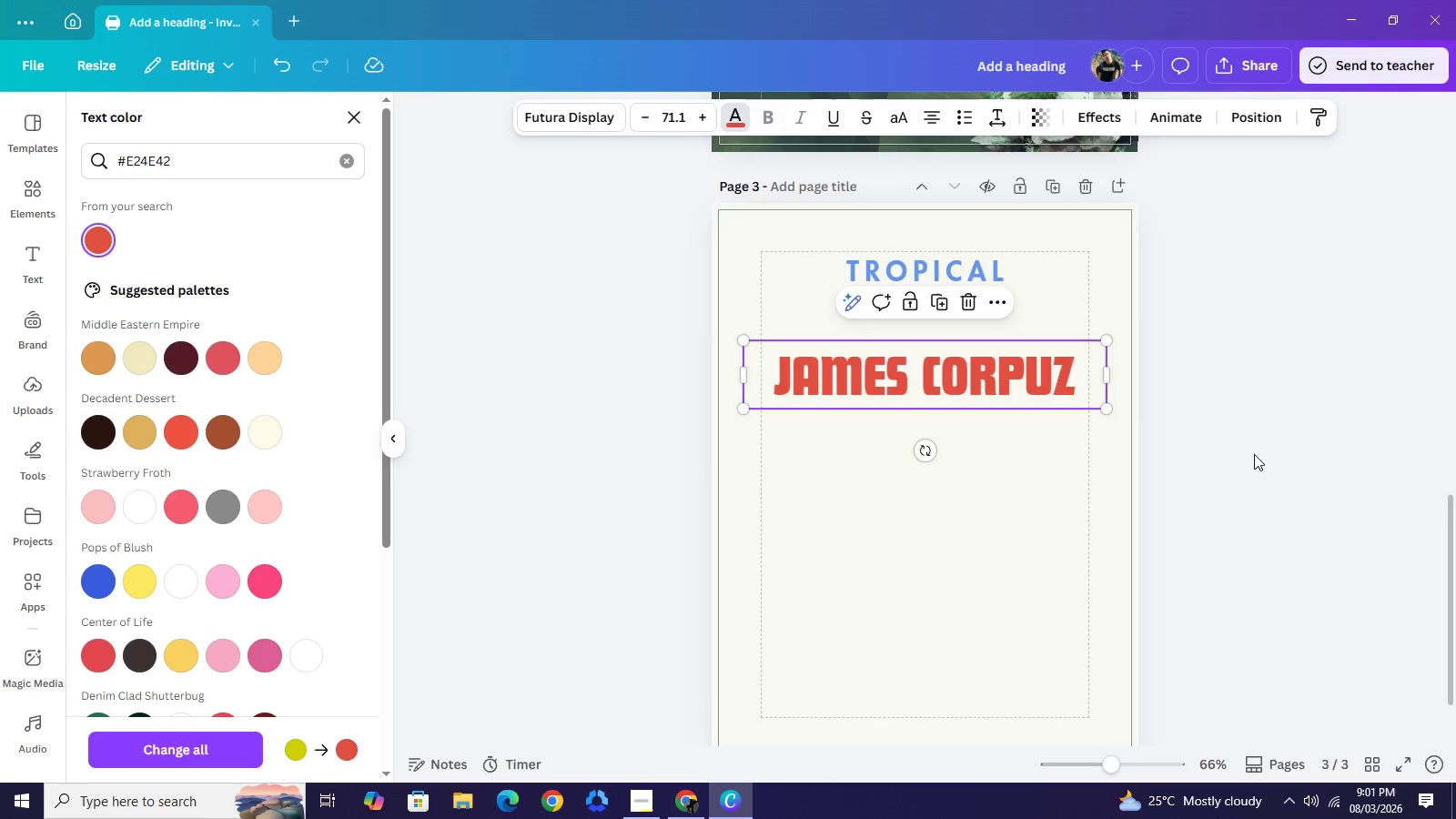 
left_click([1251, 441])
 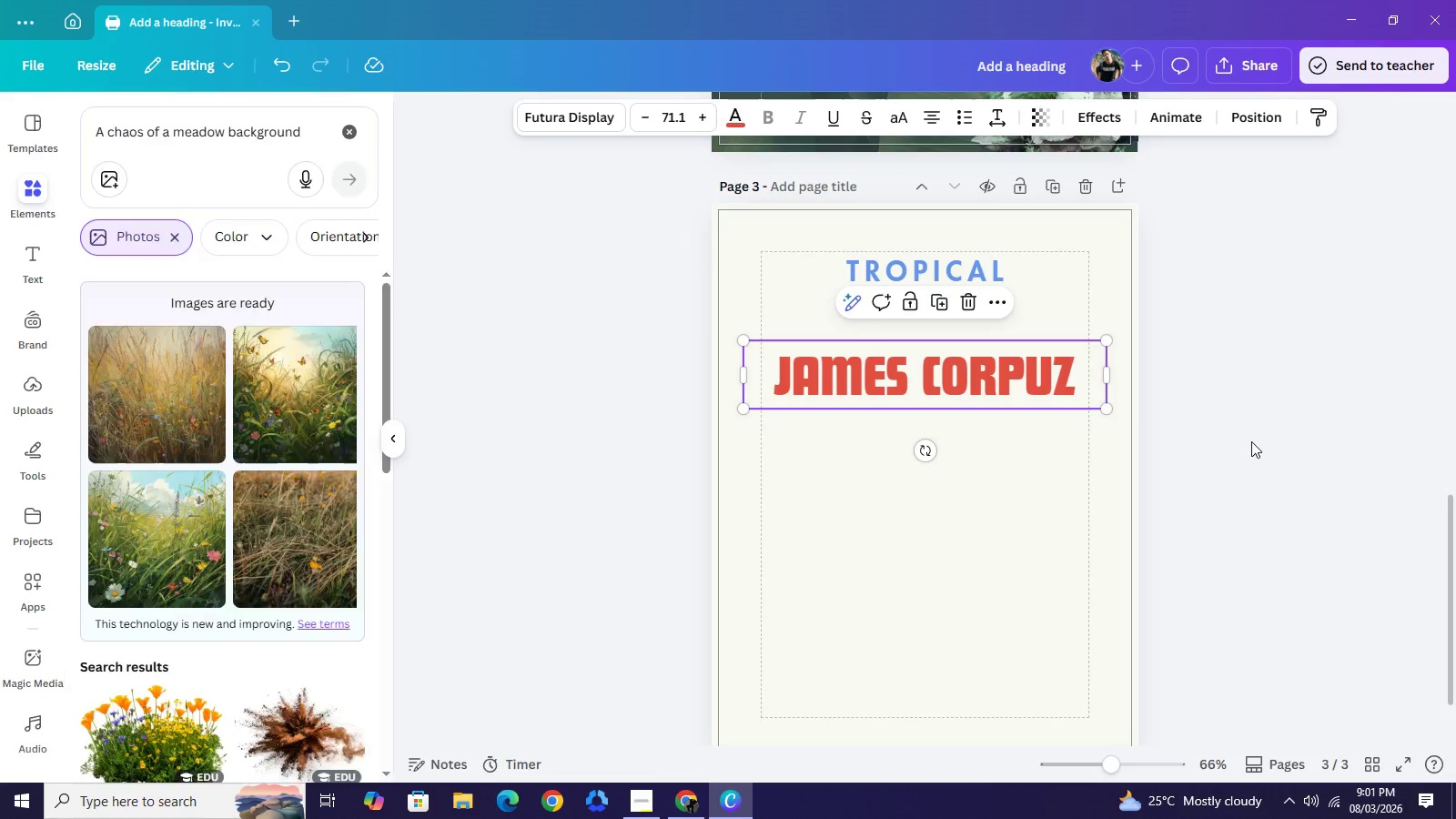 
left_click([1251, 441])
 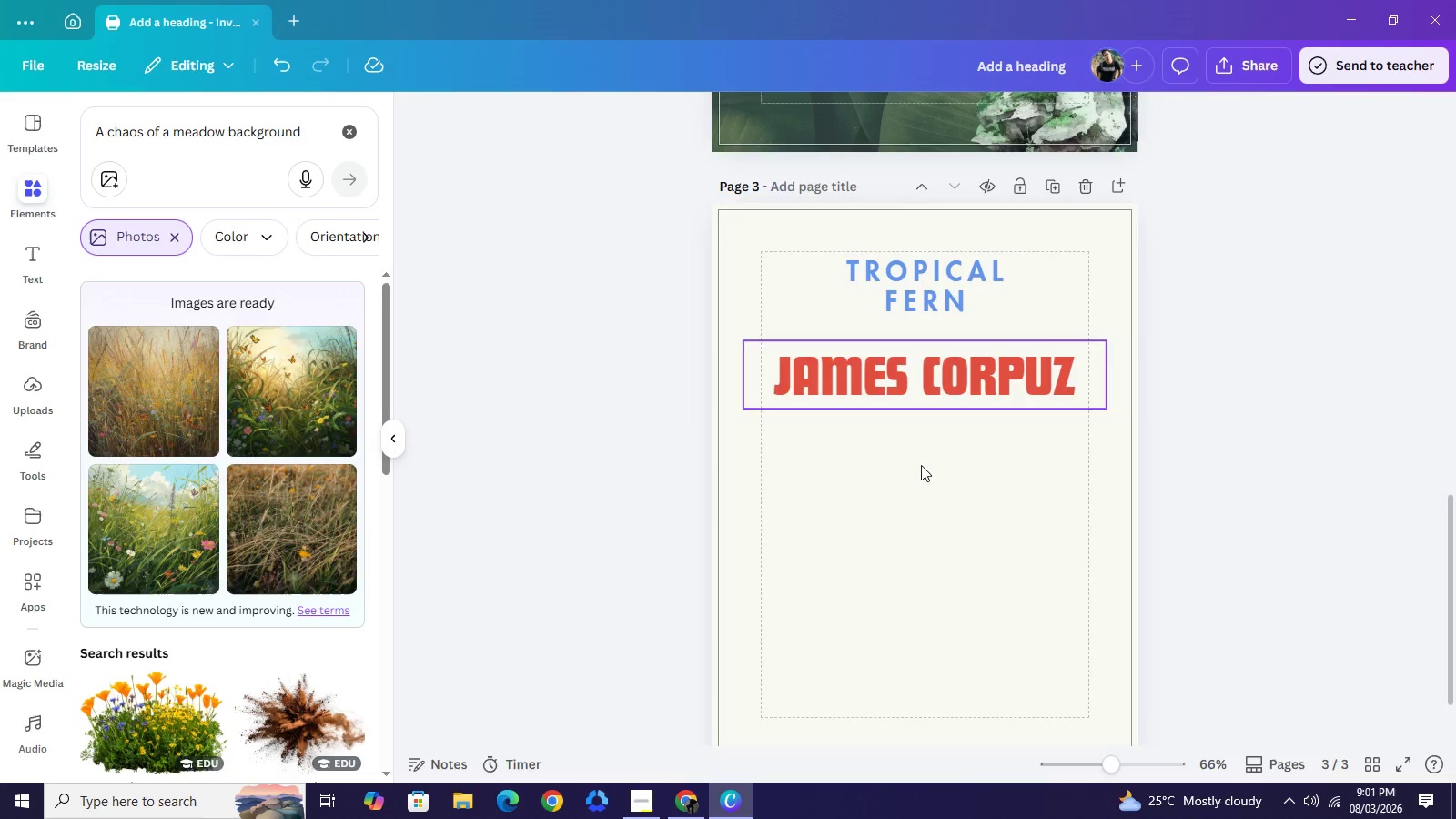 
wait(6.99)
 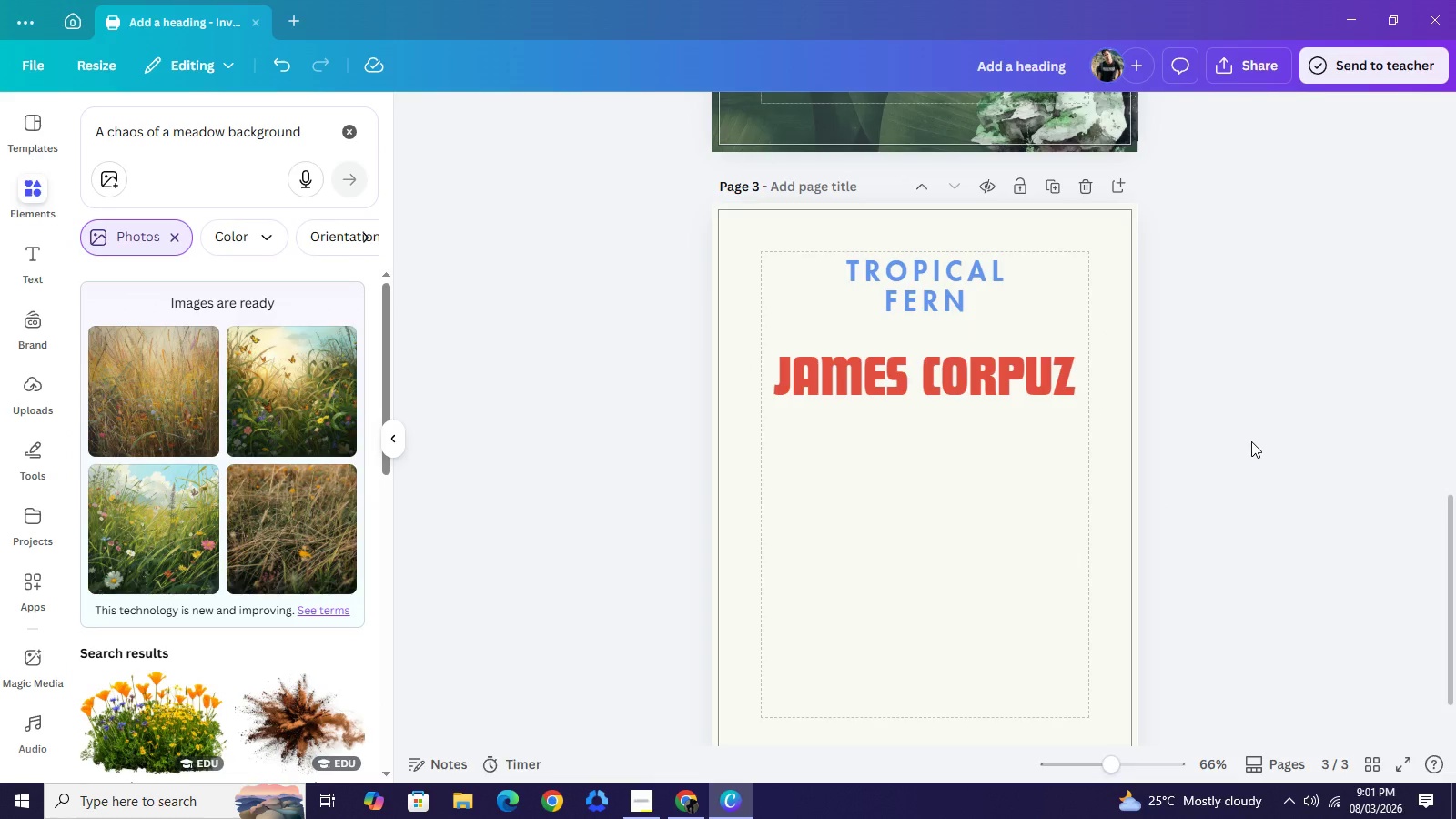 
left_click([349, 138])
 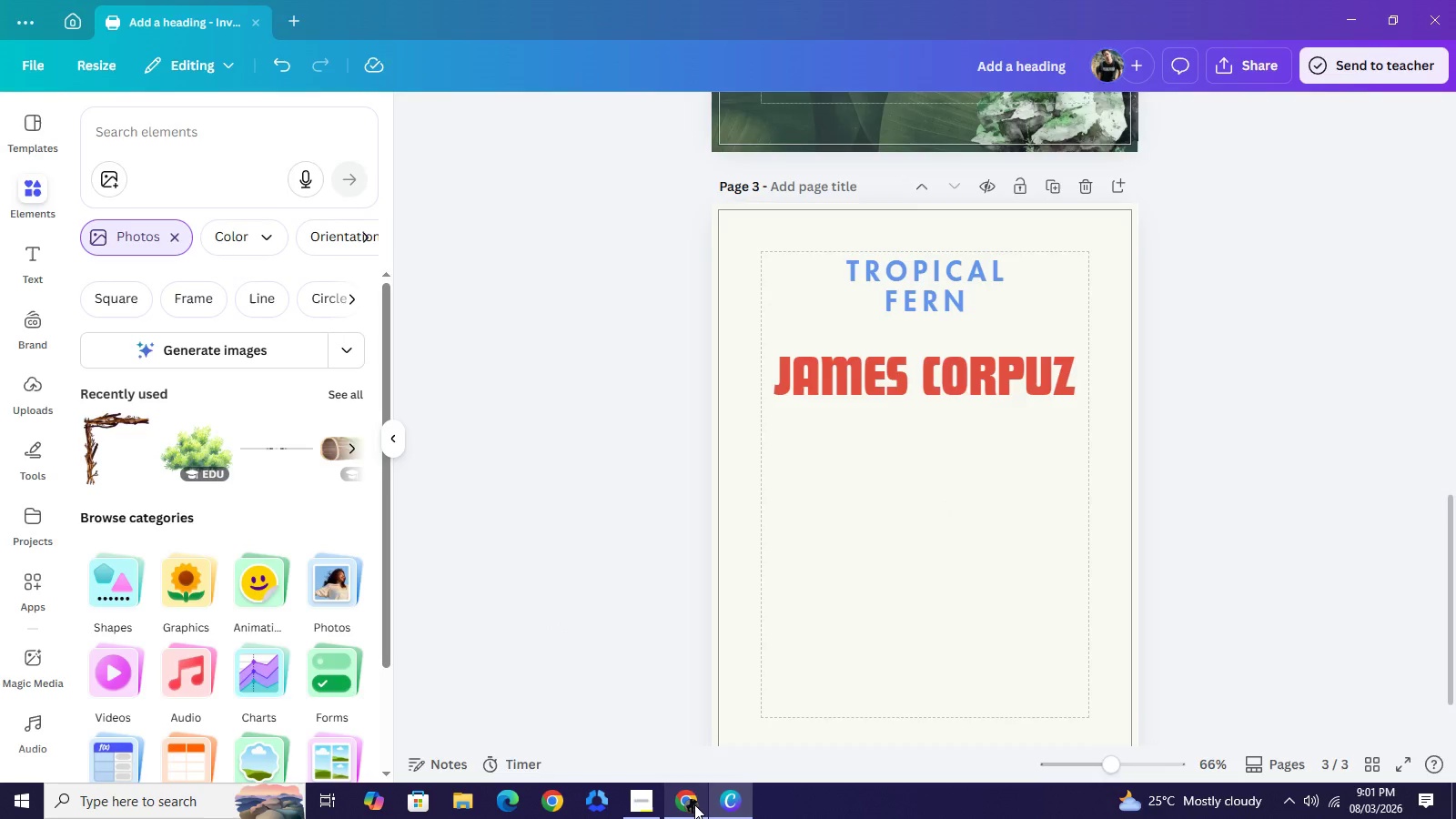 
left_click([694, 804])
 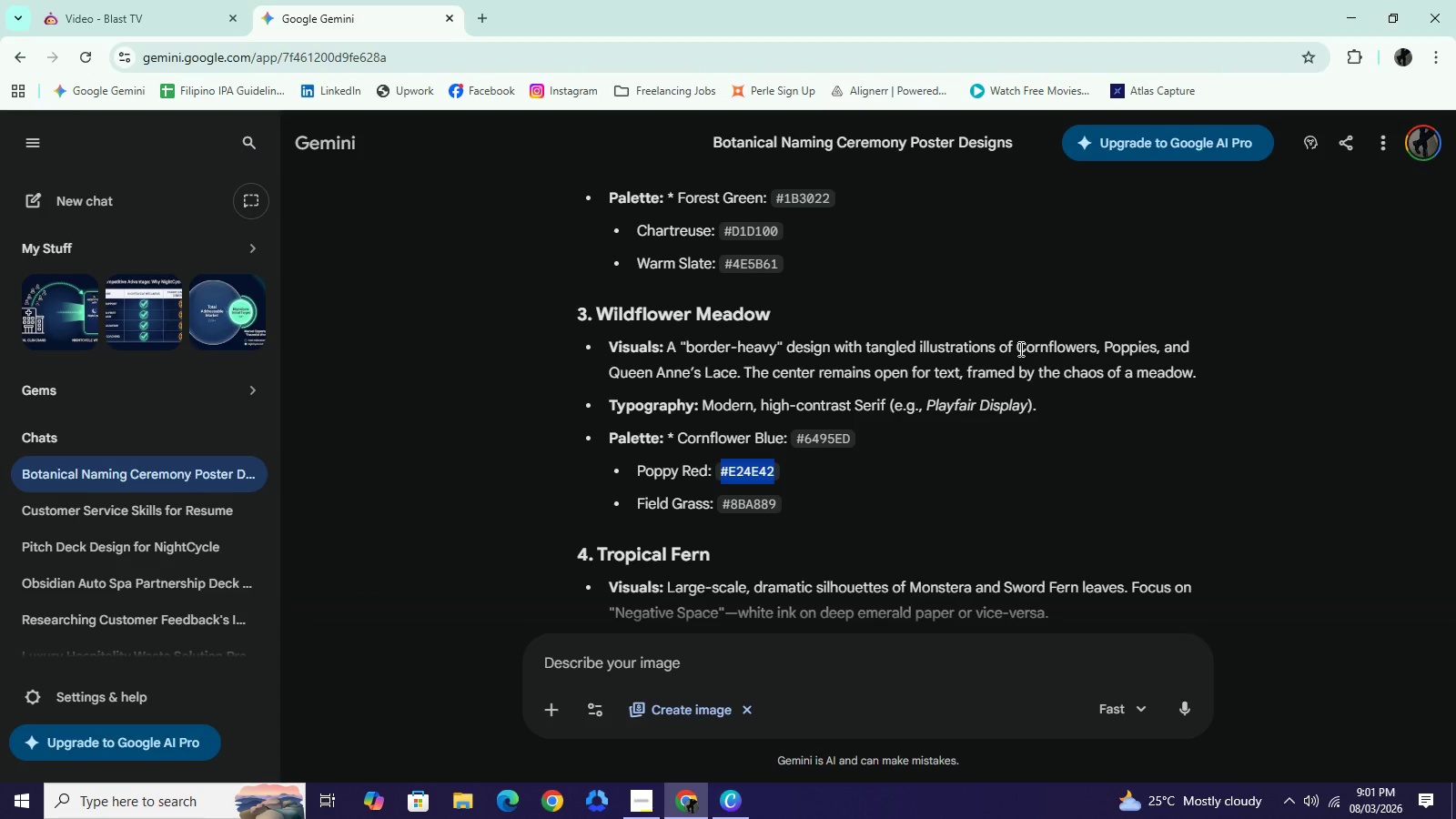 
left_click_drag(start_coordinate=[1019, 349], to_coordinate=[1093, 349])
 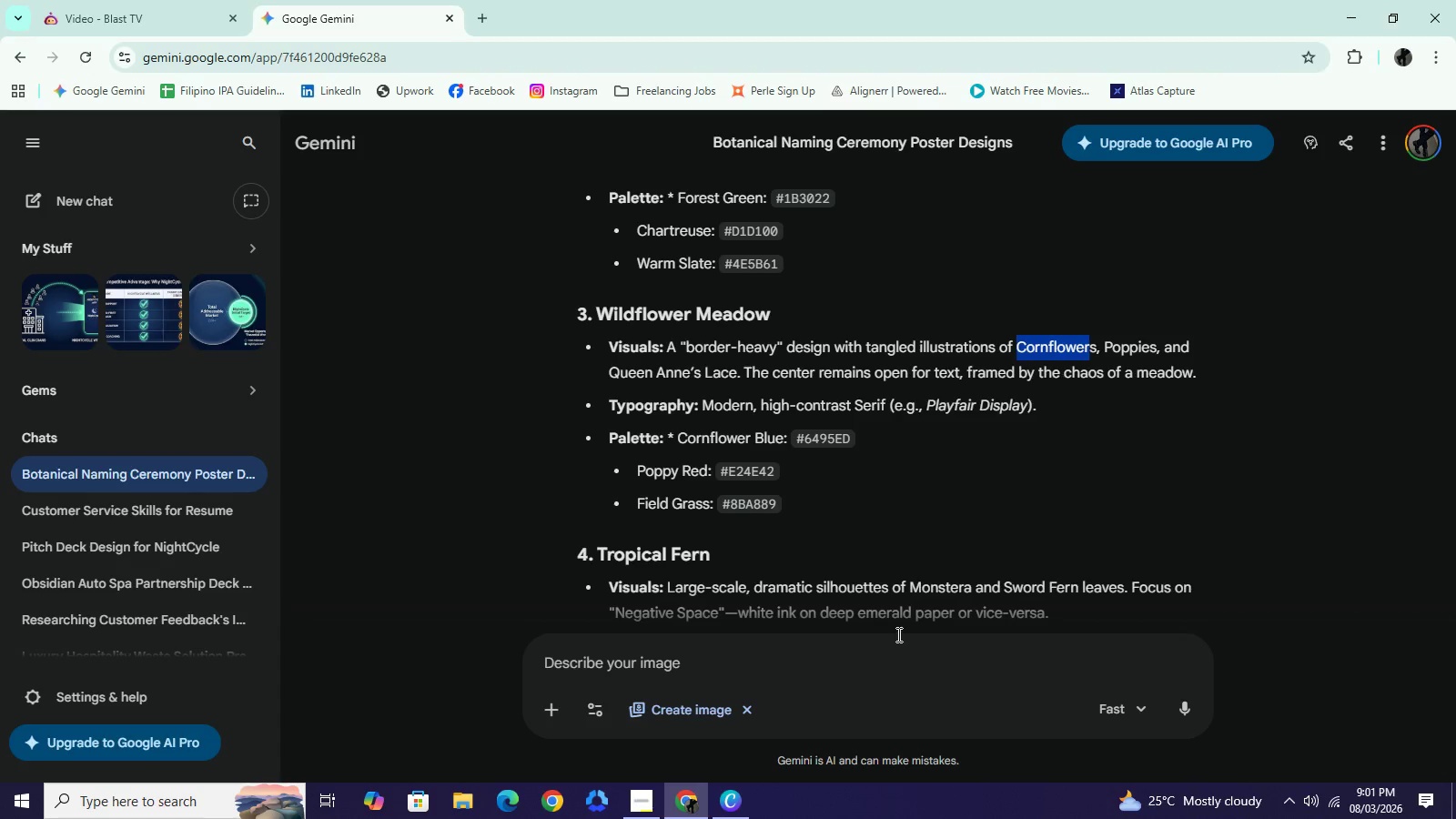 
key(Control+C)
 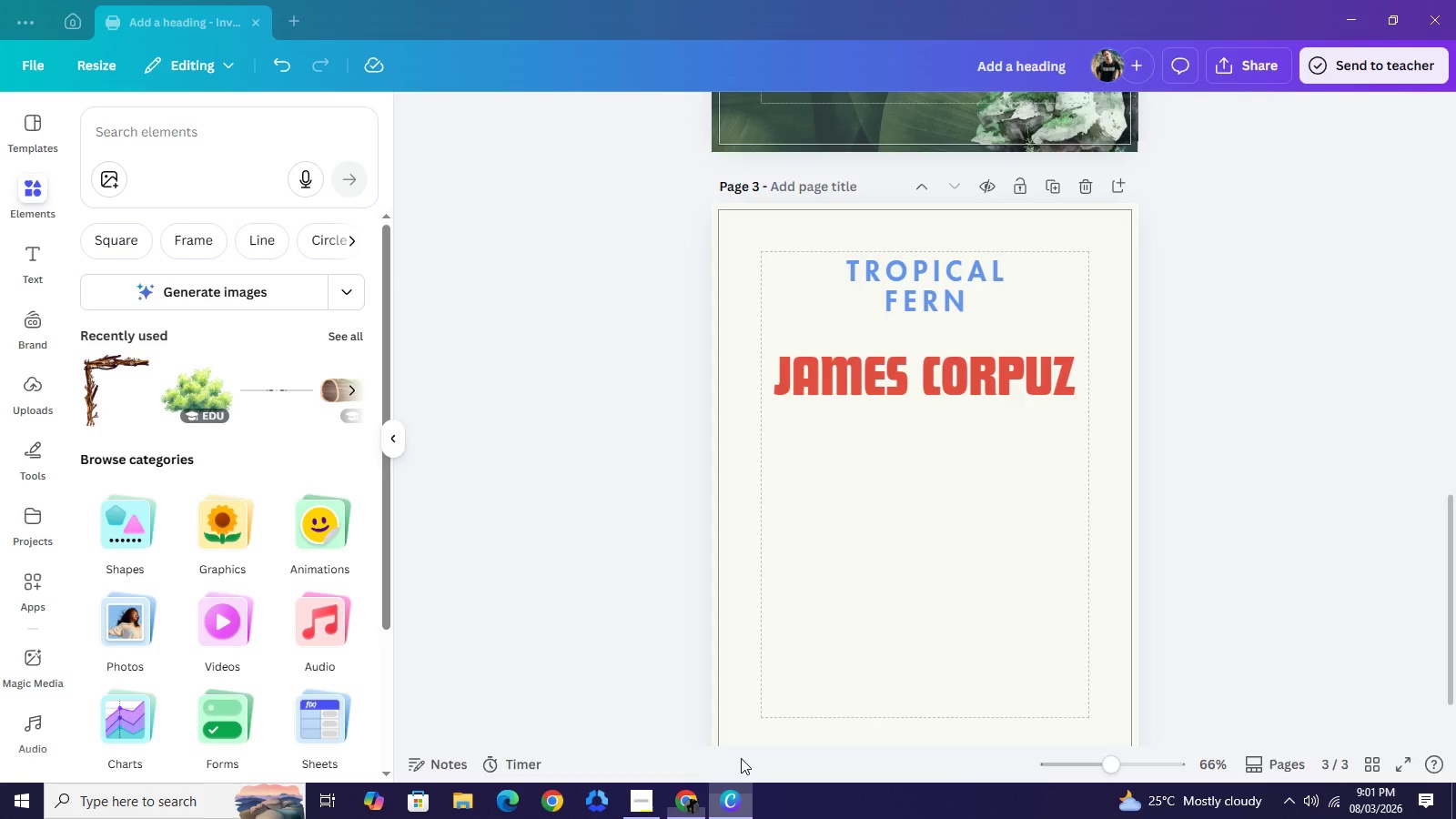 
left_click([742, 808])
 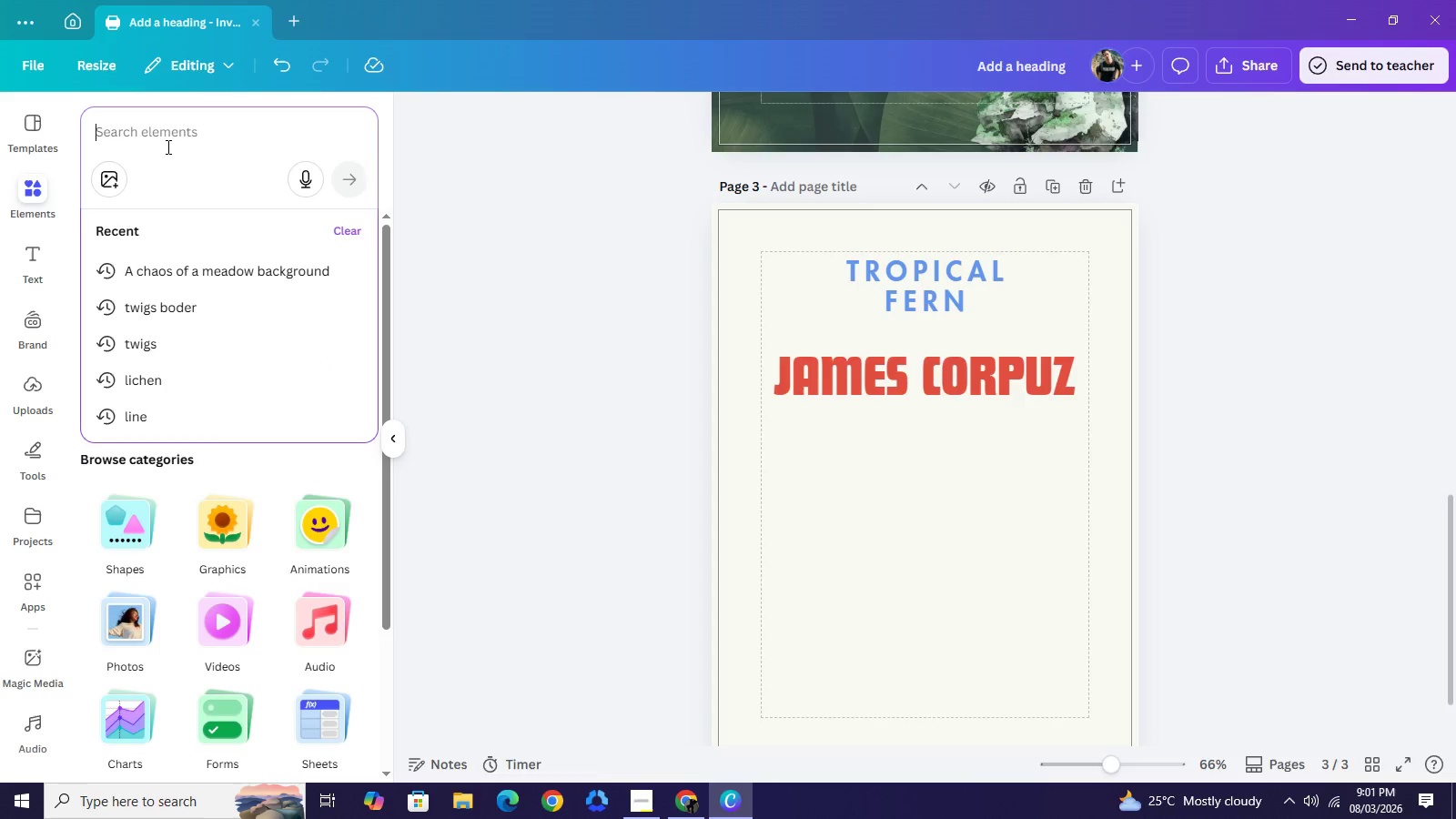 
double_click([167, 147])
 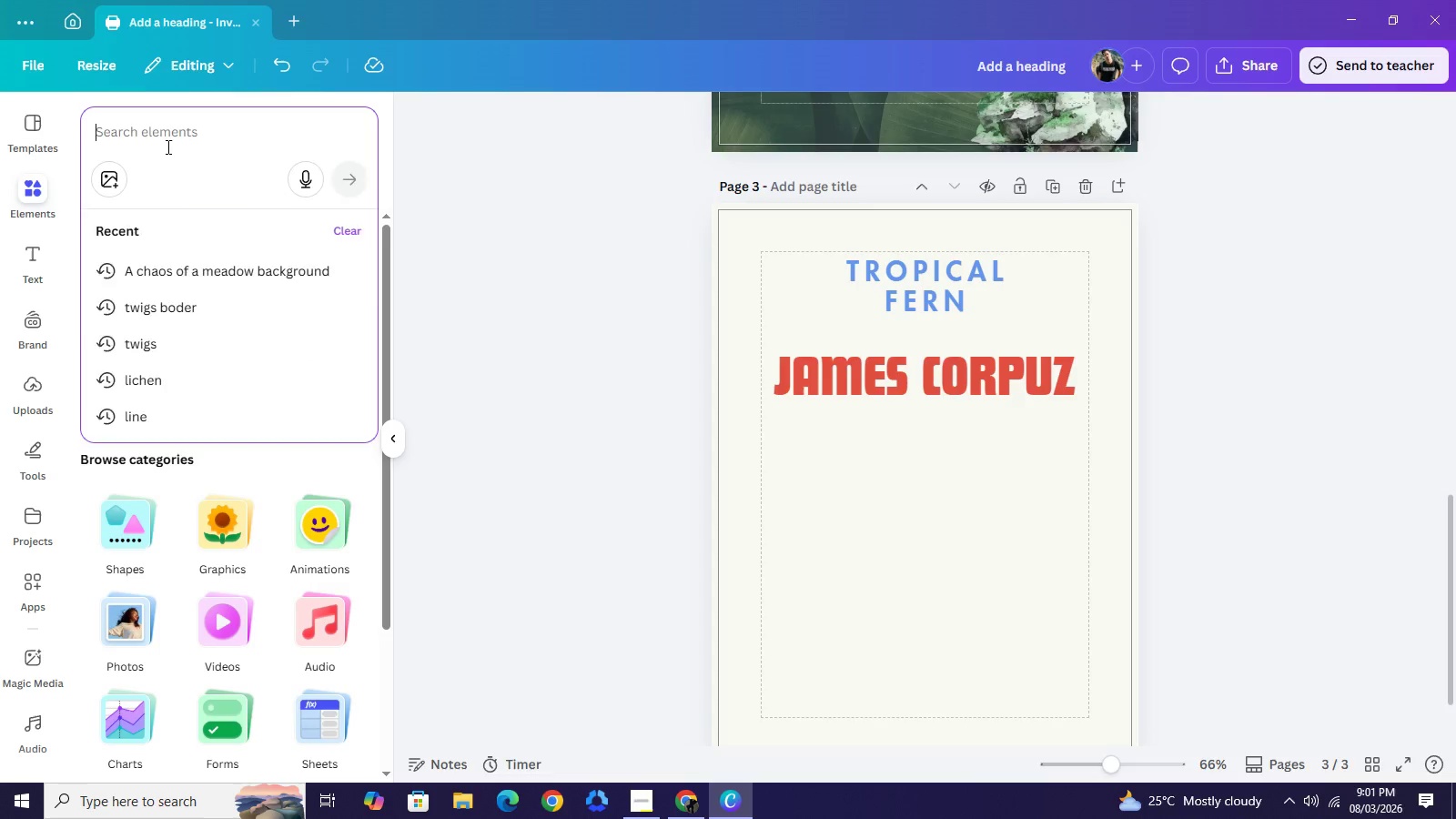 
key(Control+ControlLeft)
 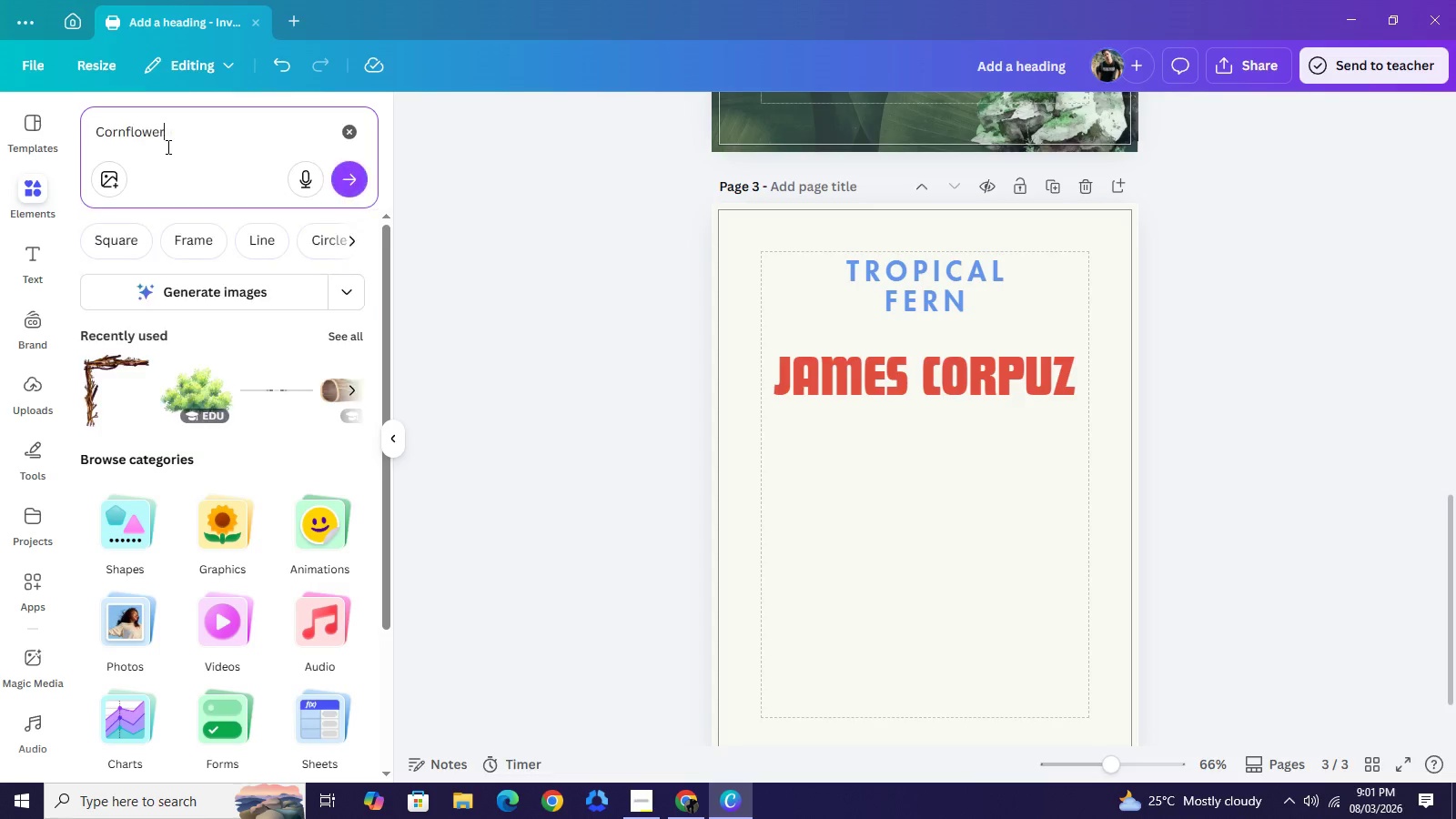 
key(Control+V)
 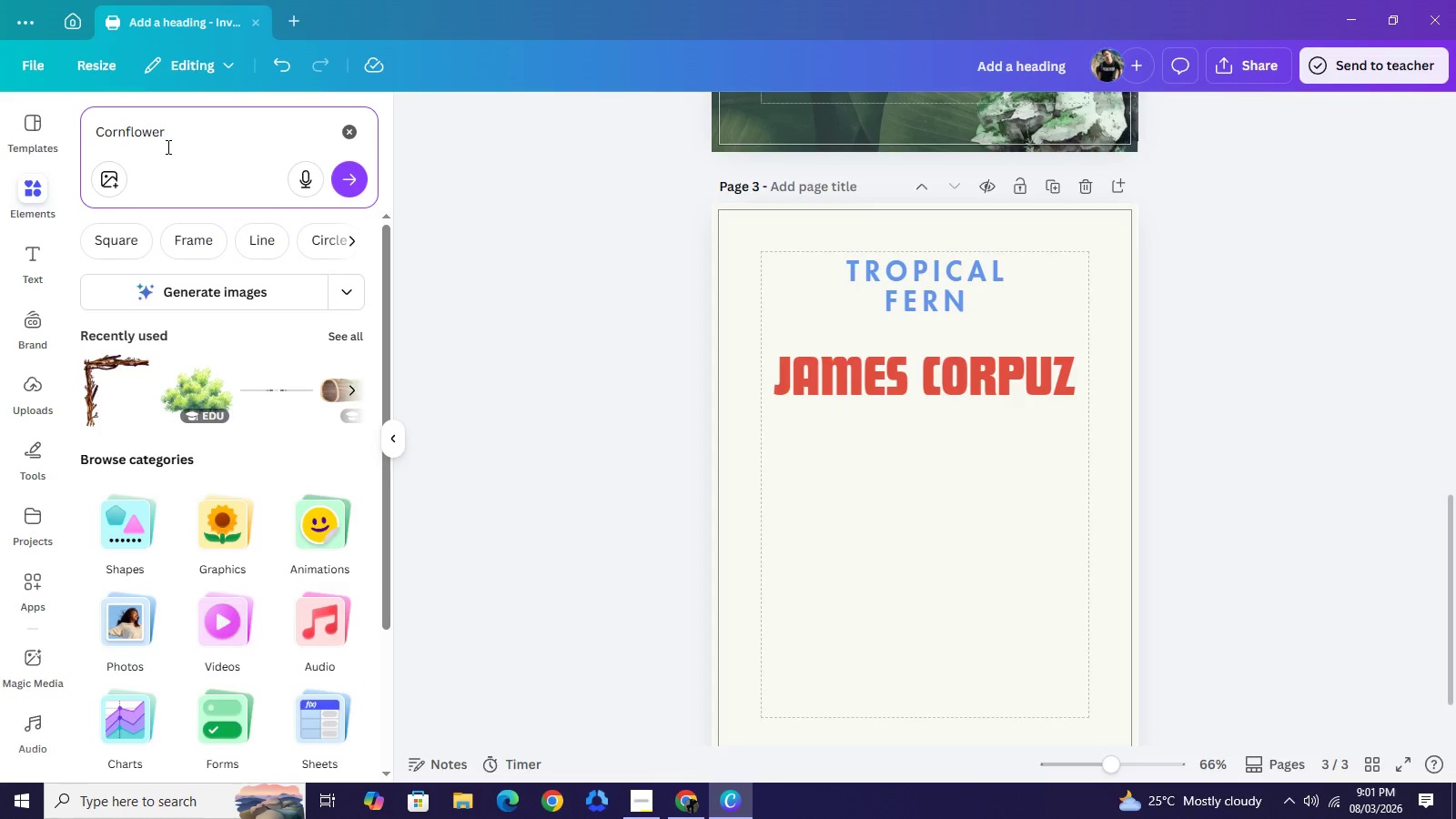 
key(NumpadEnter)
 